 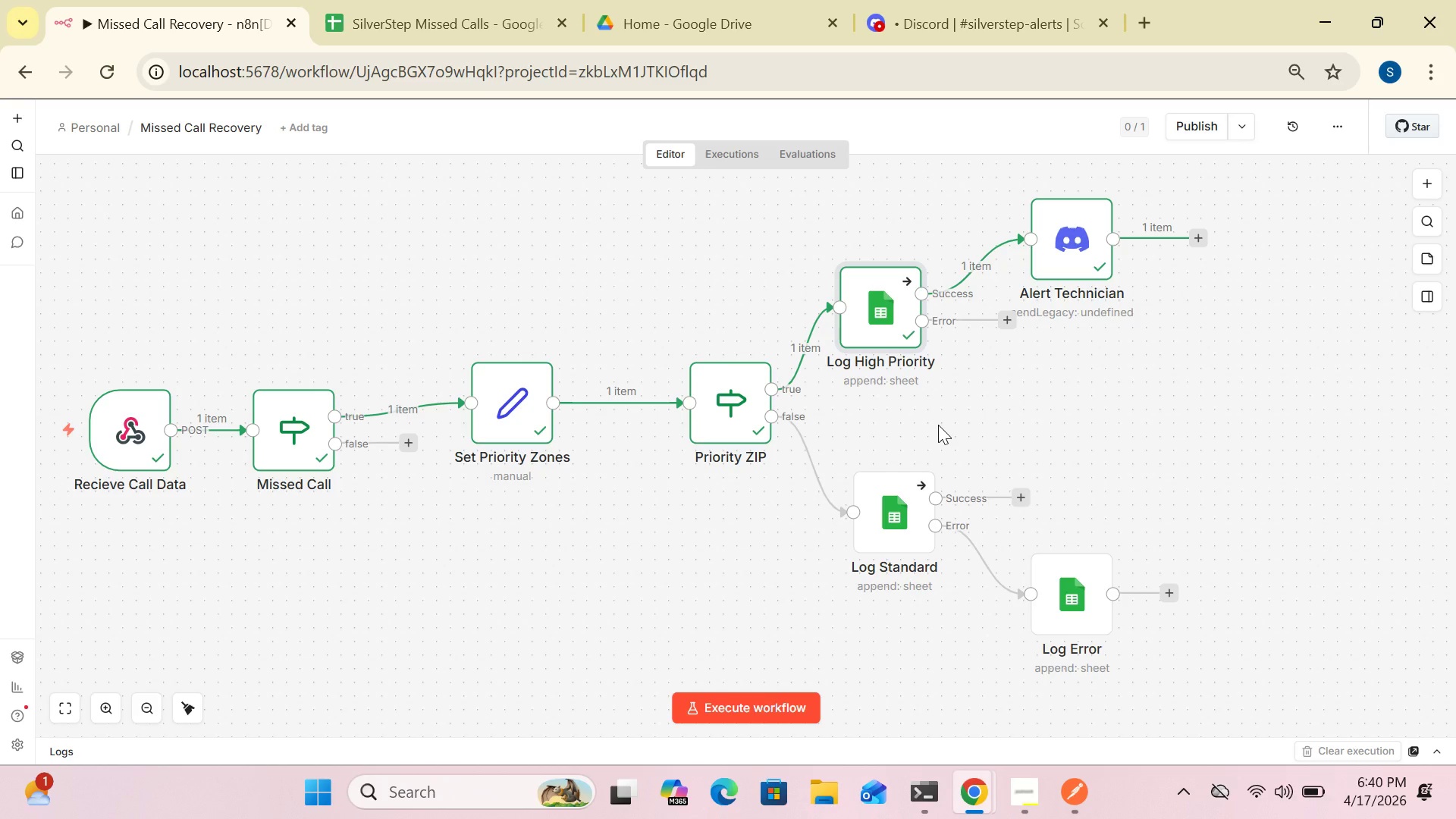 
double_click([876, 318])
 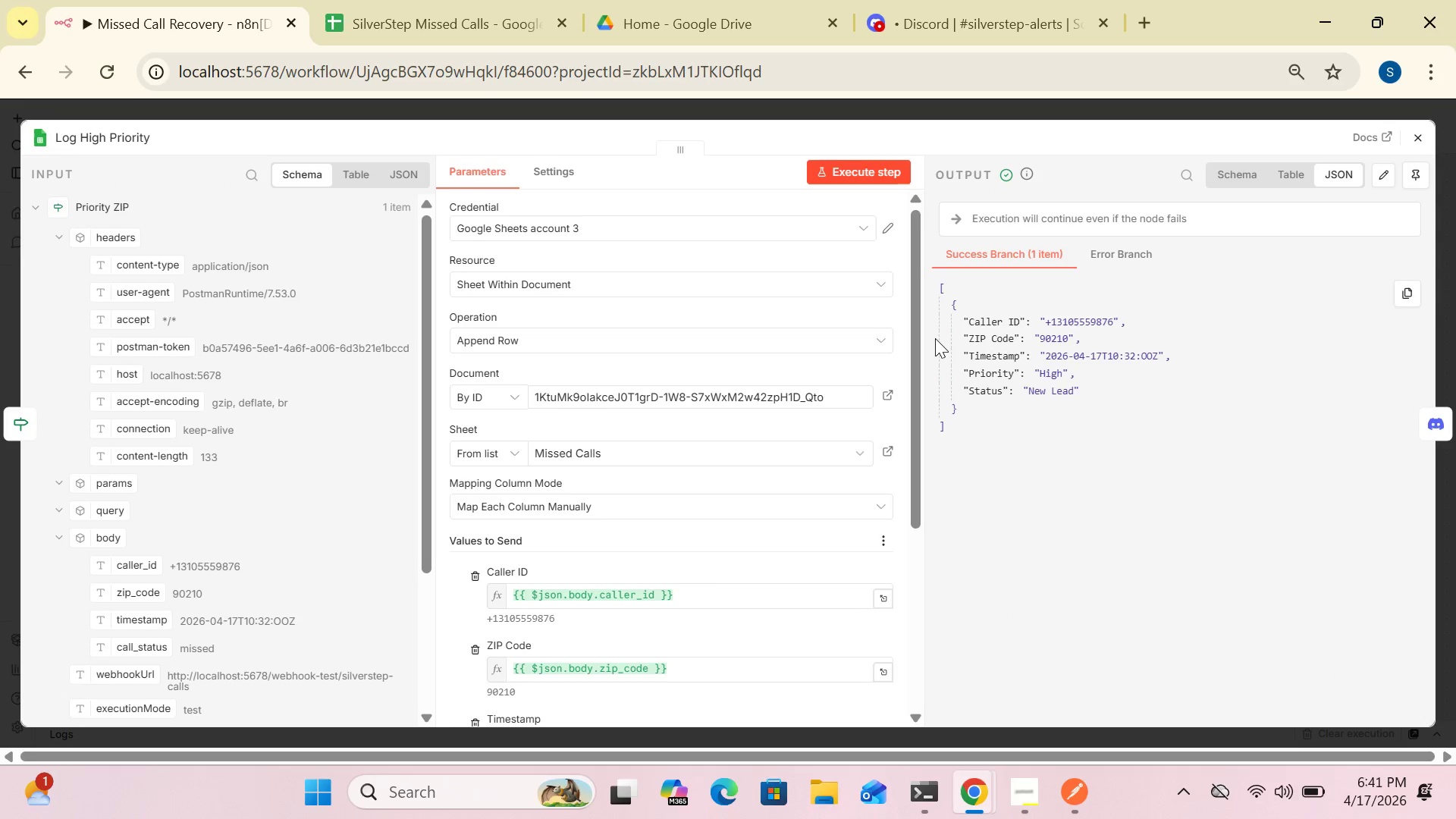 
wait(7.05)
 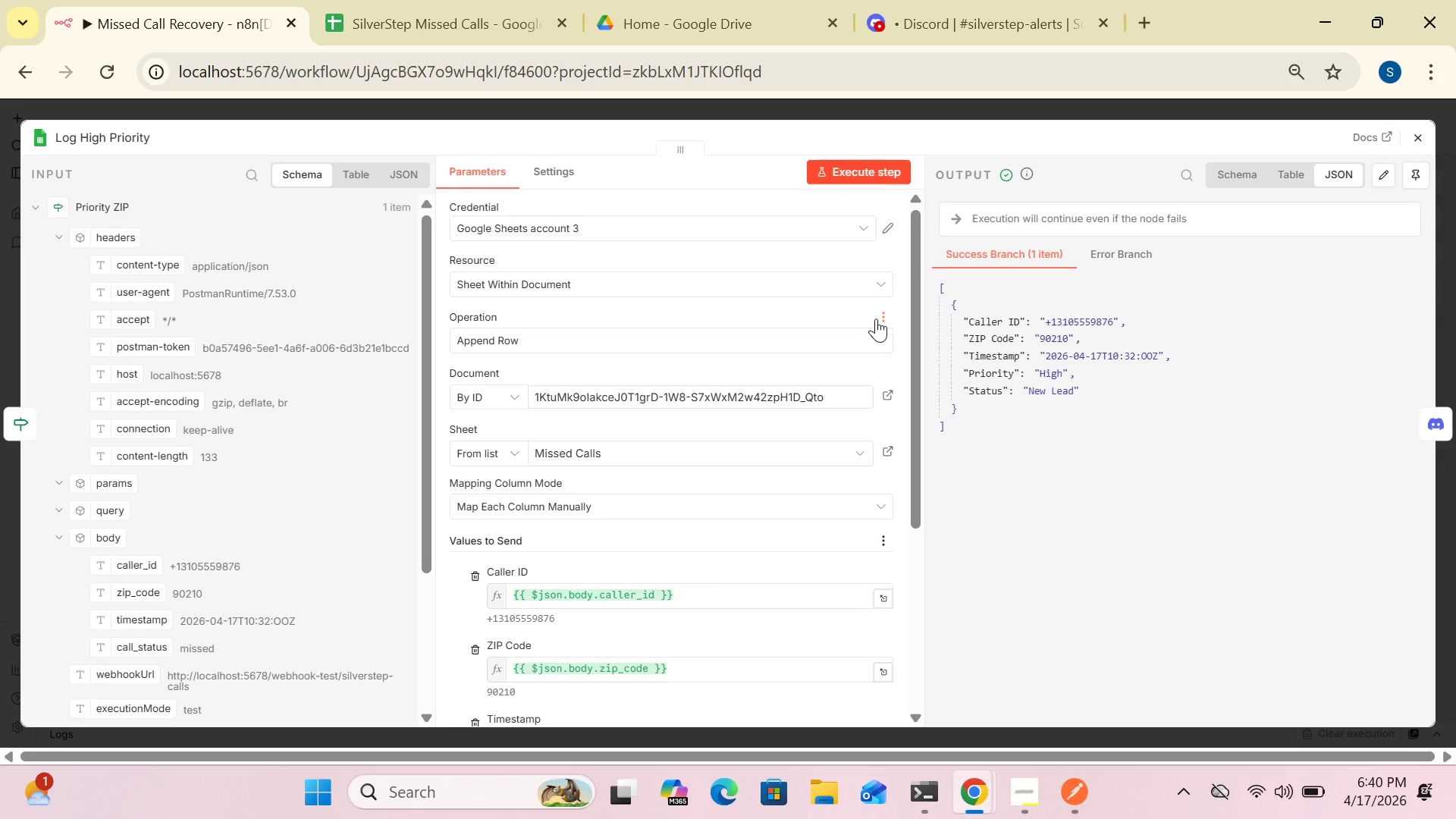 
left_click([1415, 140])
 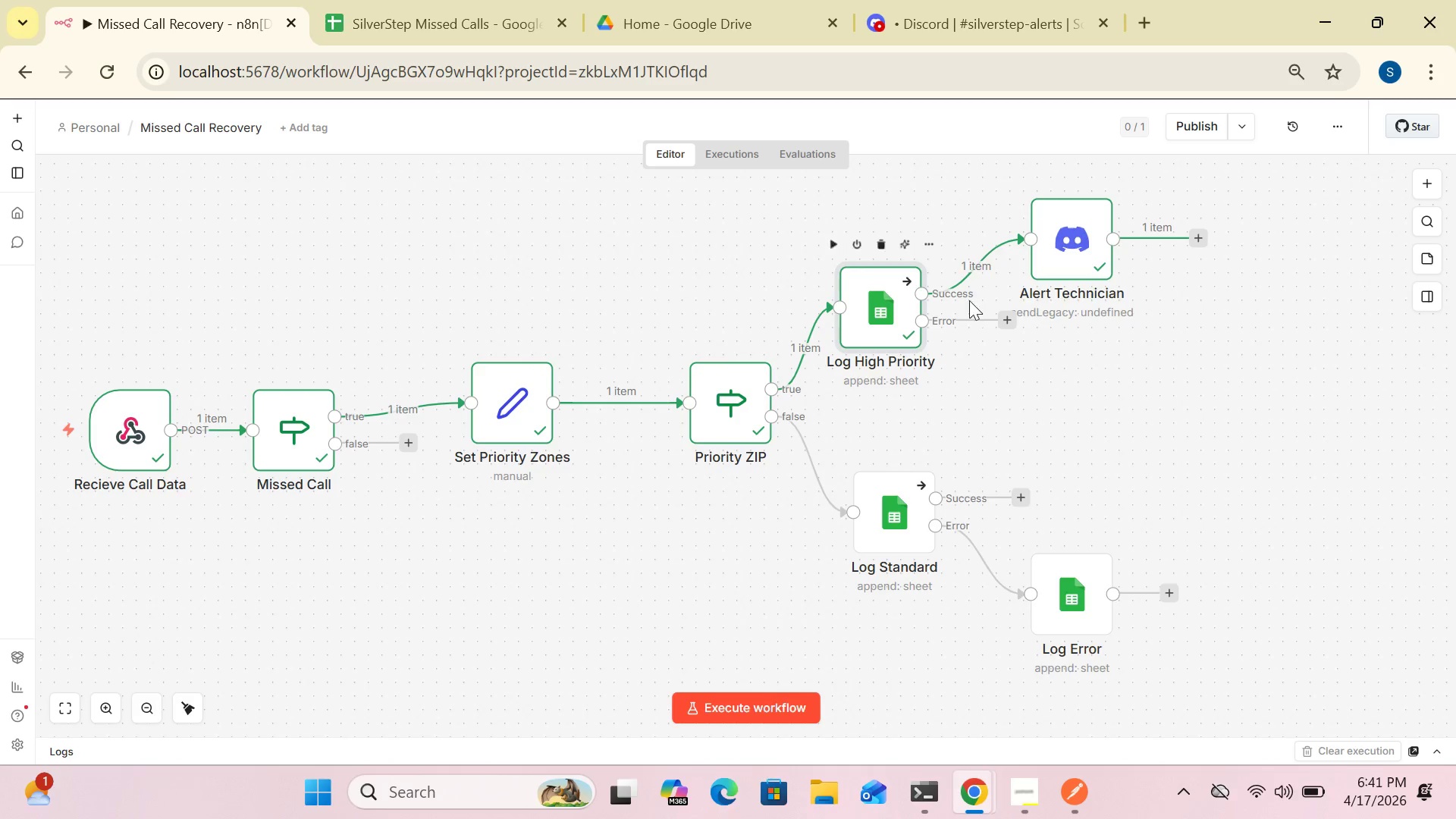 
double_click([892, 318])
 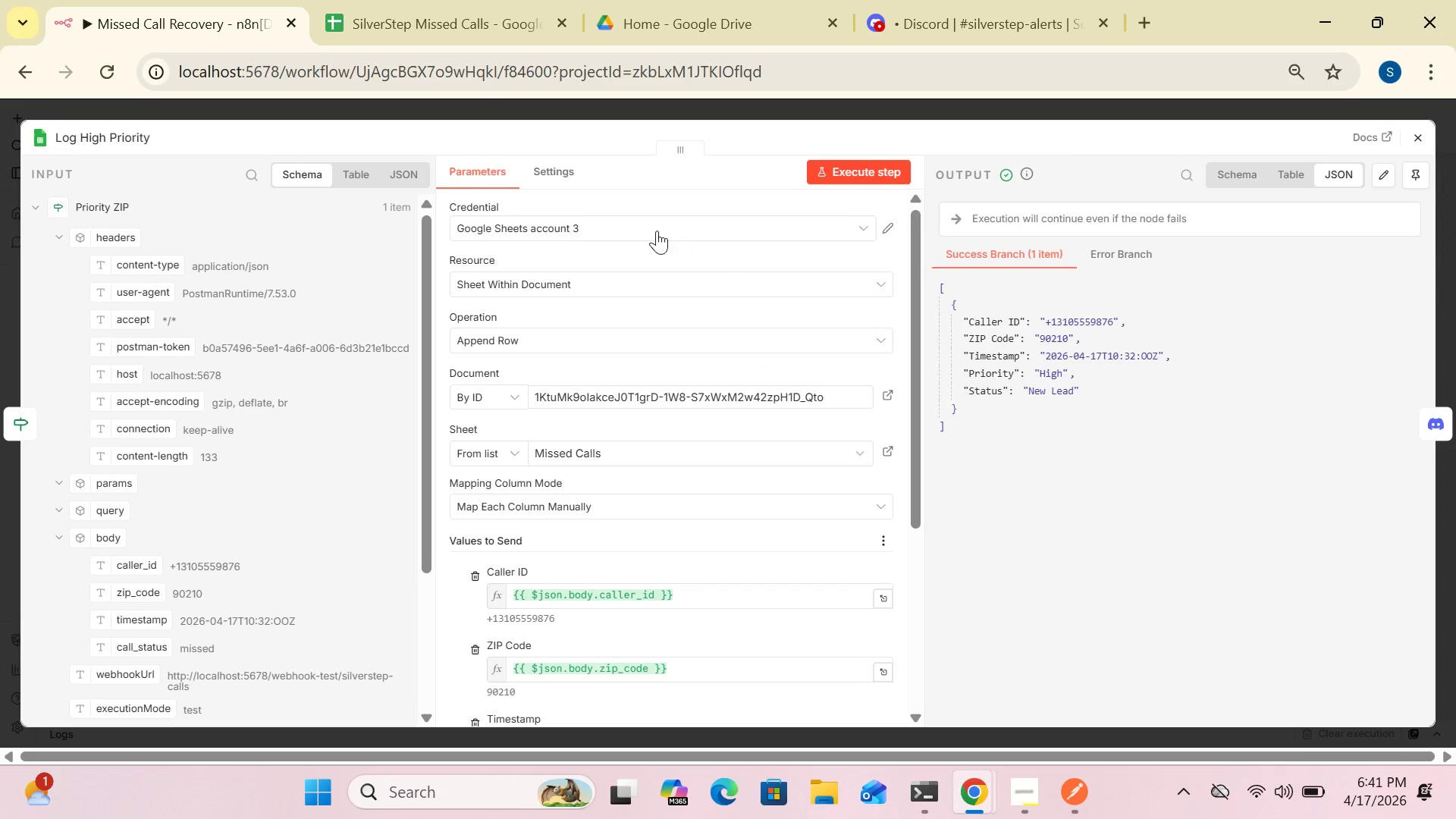 
left_click([556, 167])
 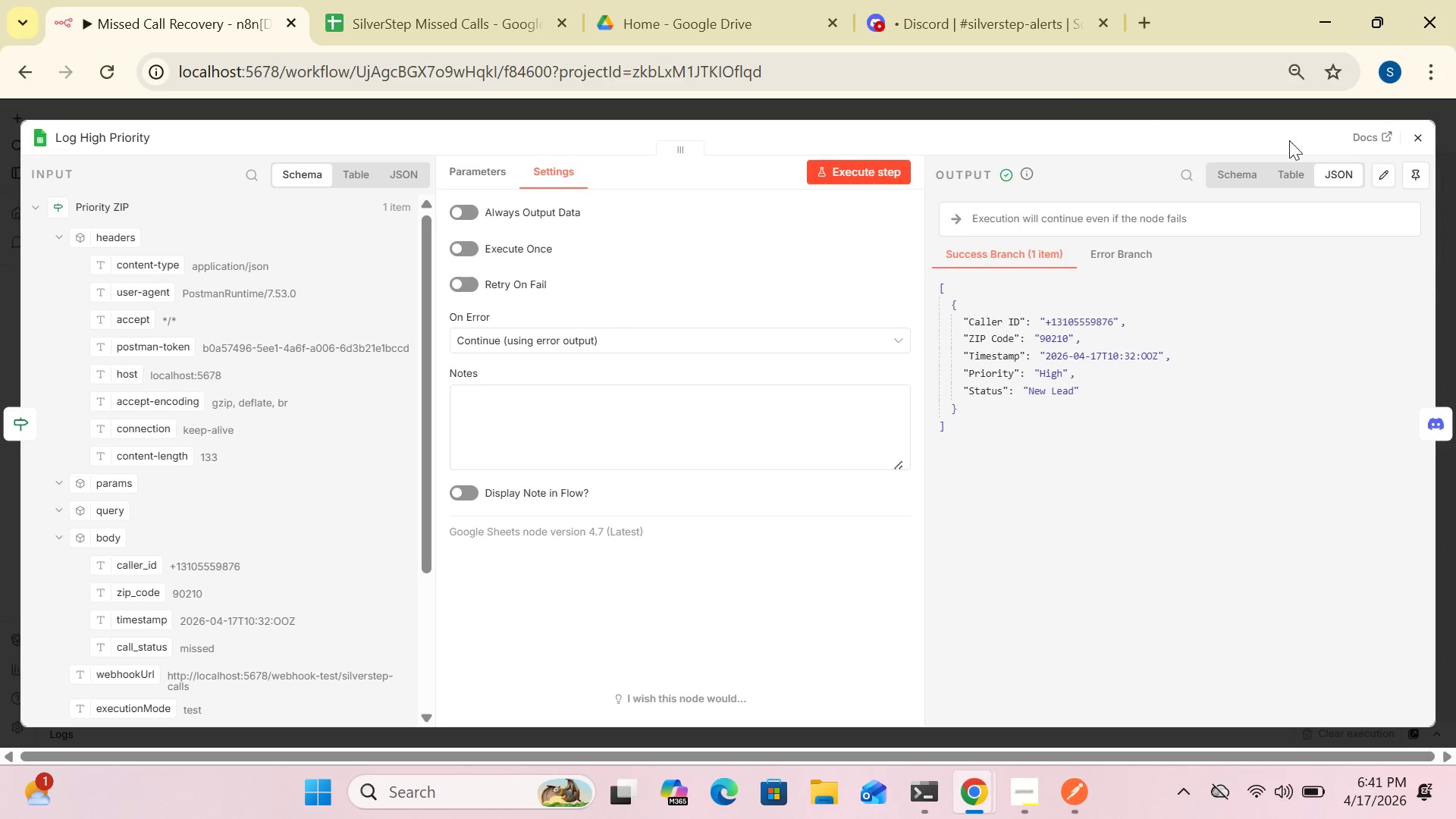 
left_click([1420, 136])
 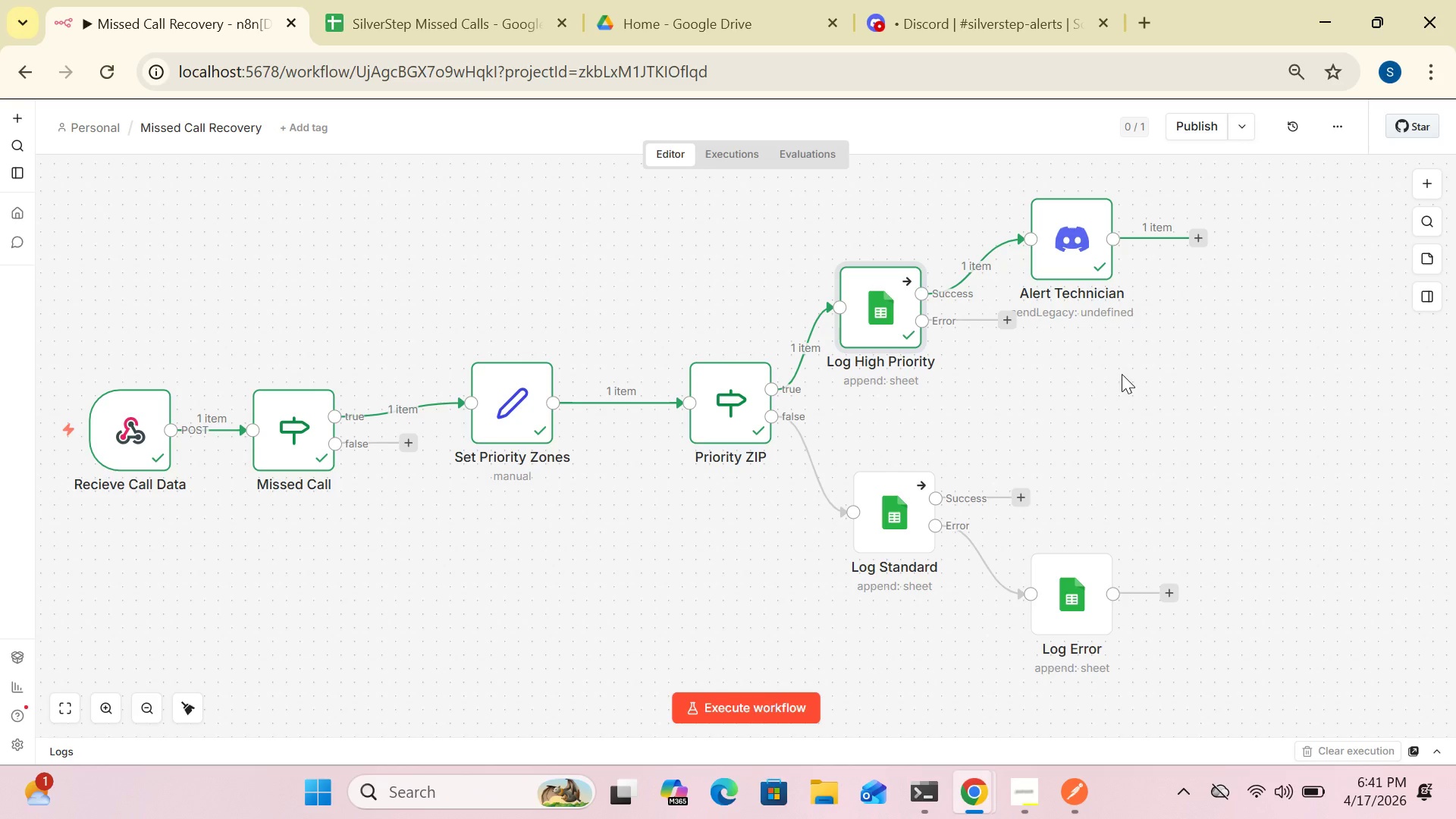 
wait(17.89)
 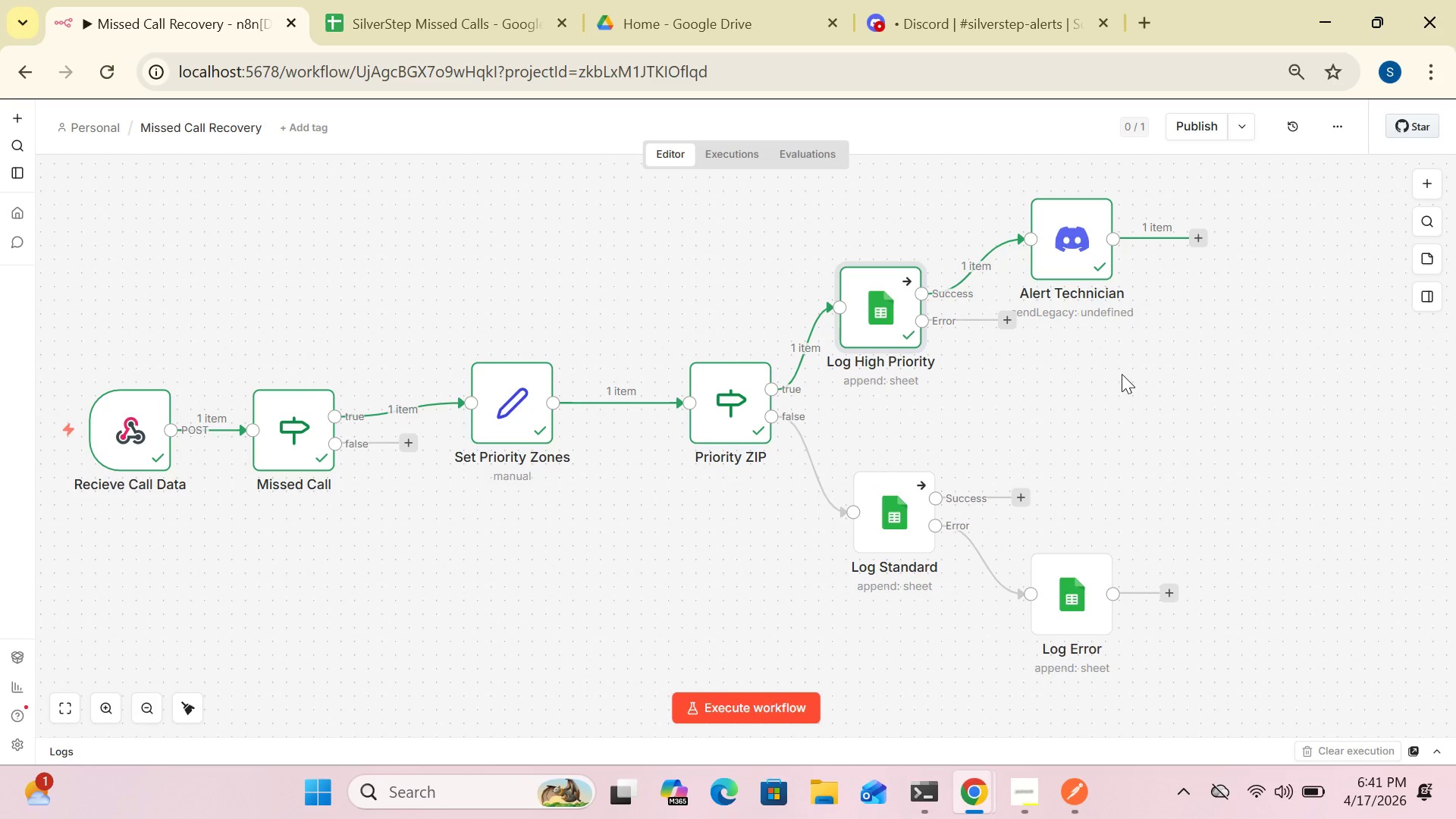 
left_click_drag(start_coordinate=[1122, 374], to_coordinate=[1075, 389])
 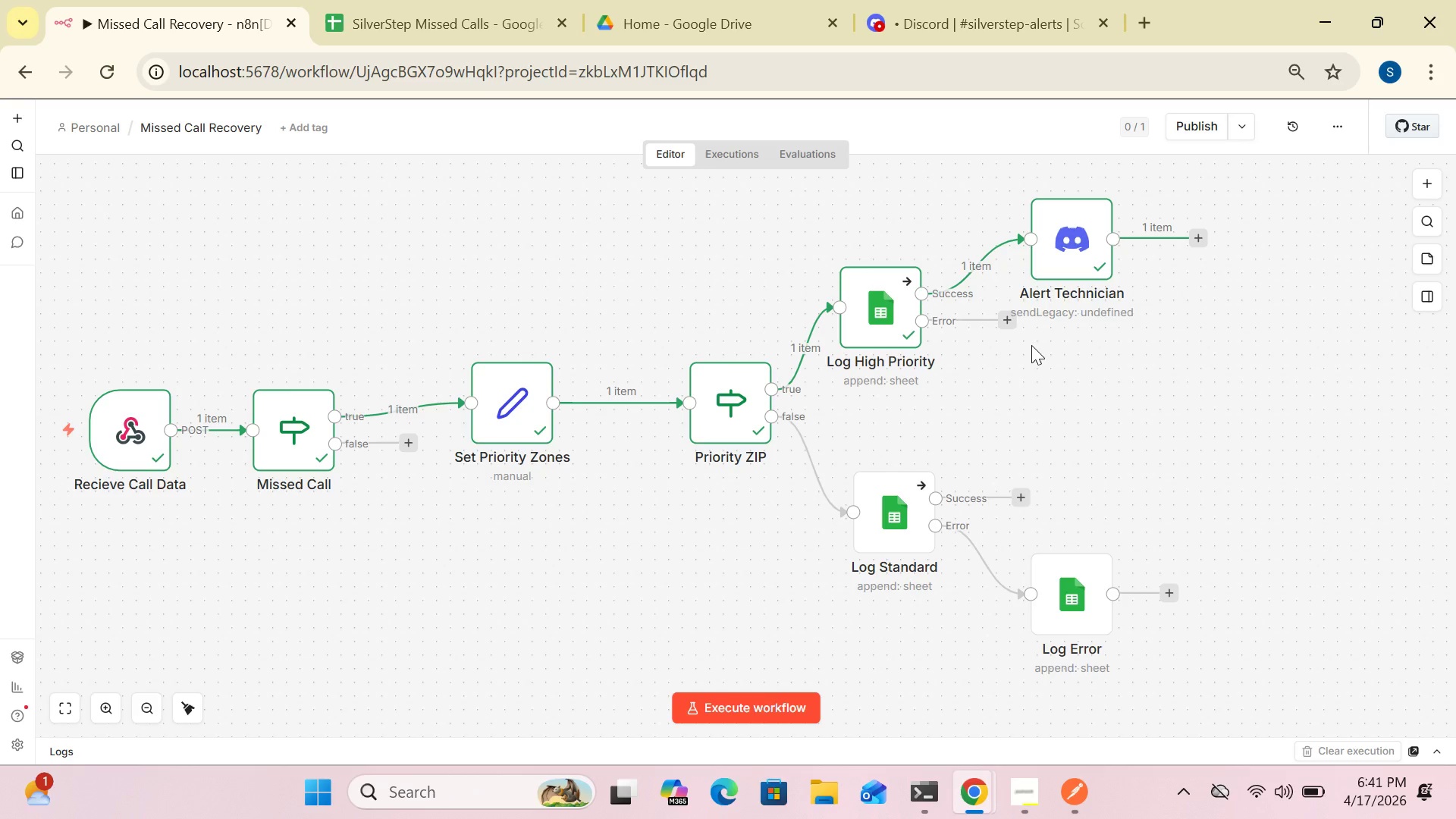 
wait(7.14)
 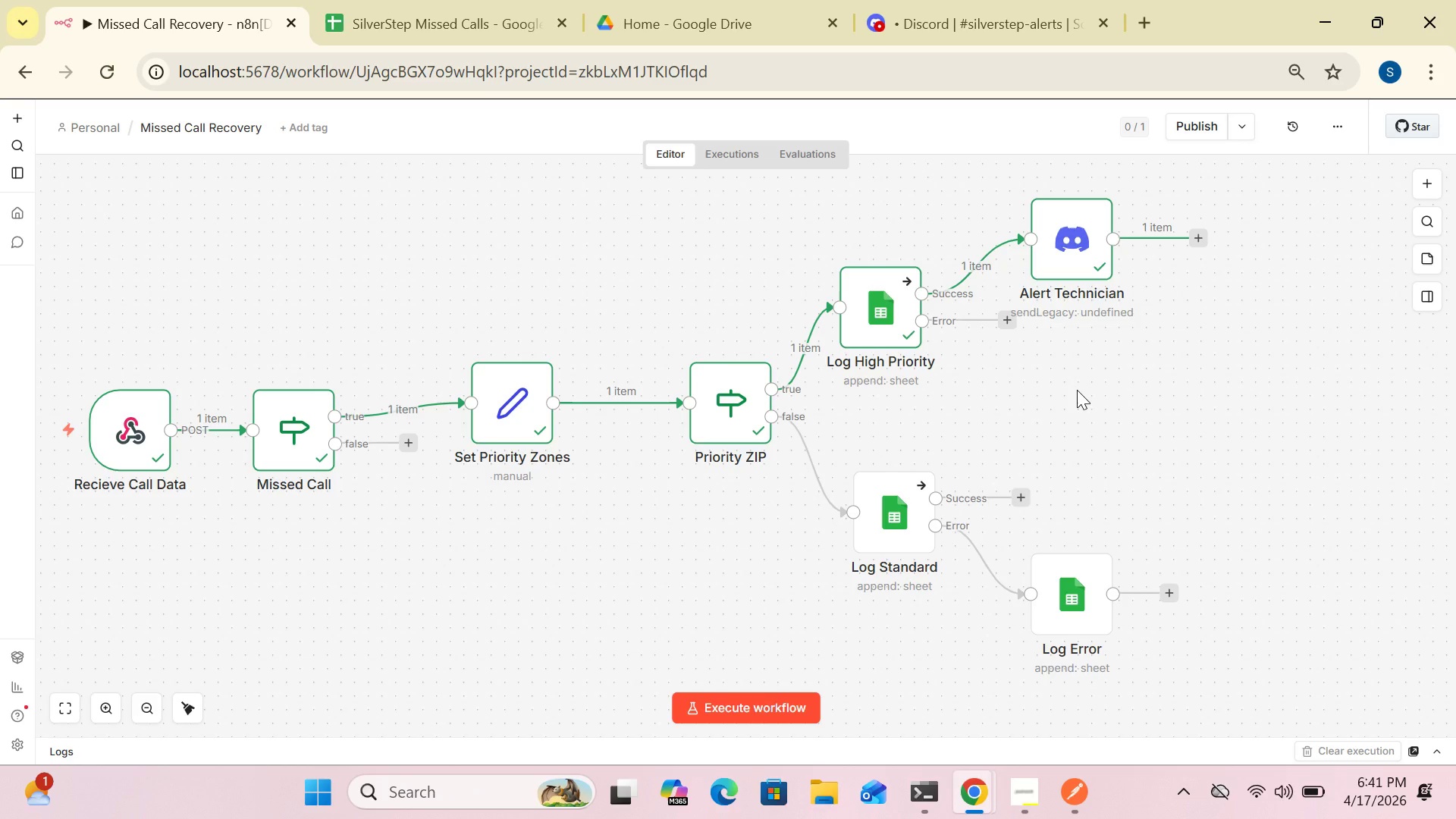 
left_click_drag(start_coordinate=[929, 321], to_coordinate=[1030, 564])
 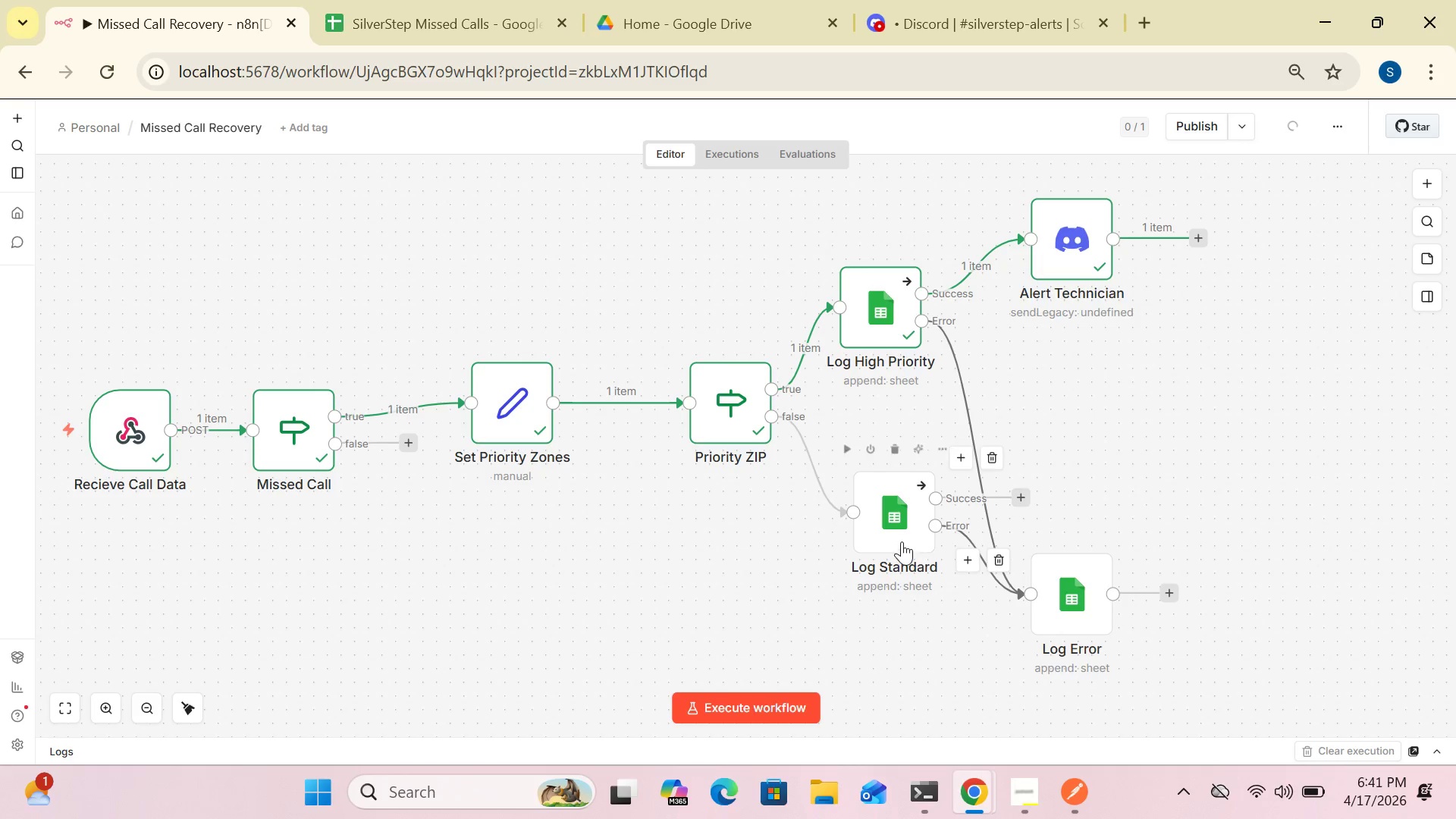 
left_click_drag(start_coordinate=[892, 538], to_coordinate=[824, 628])
 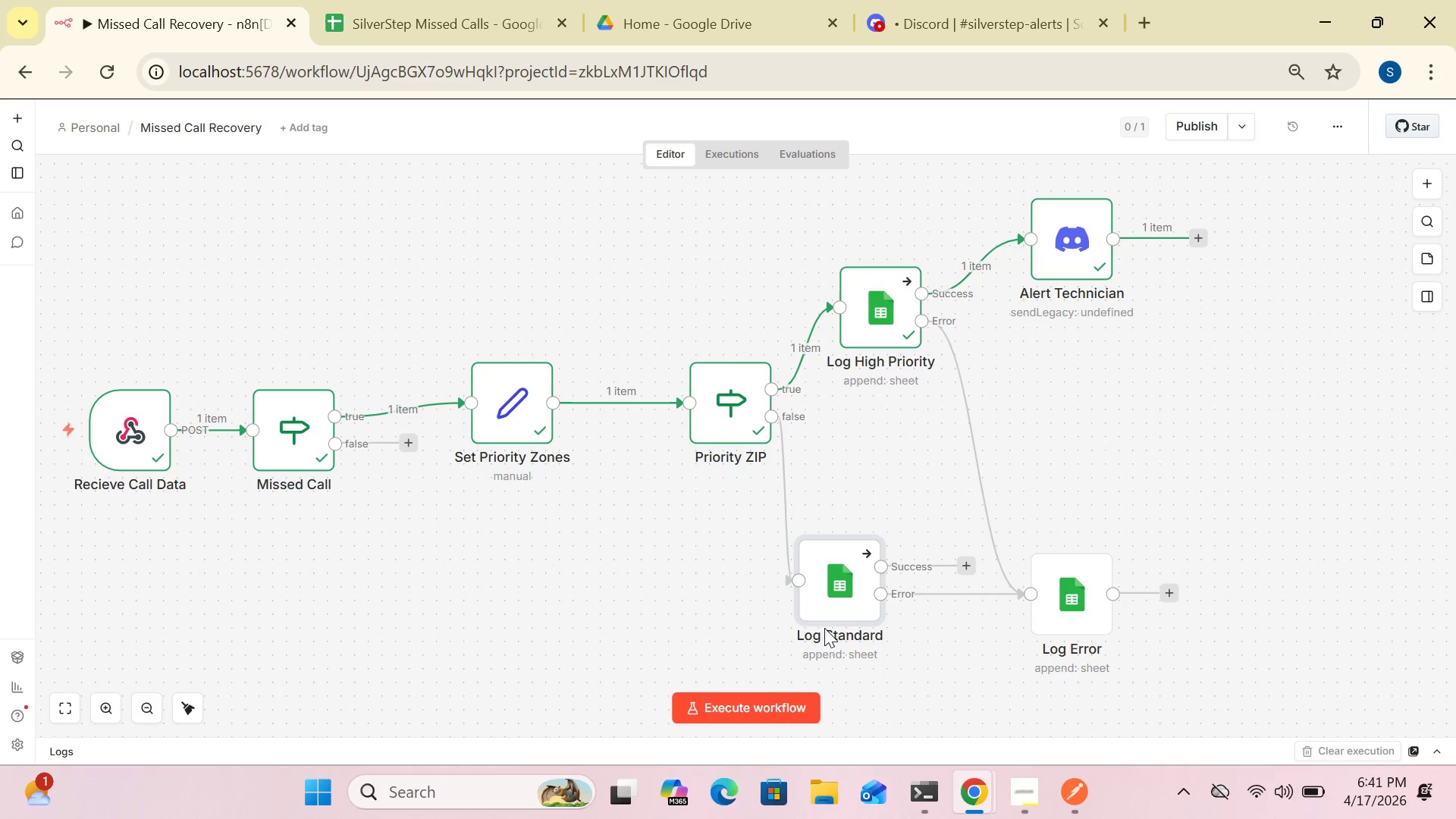 
mouse_move([908, 522])
 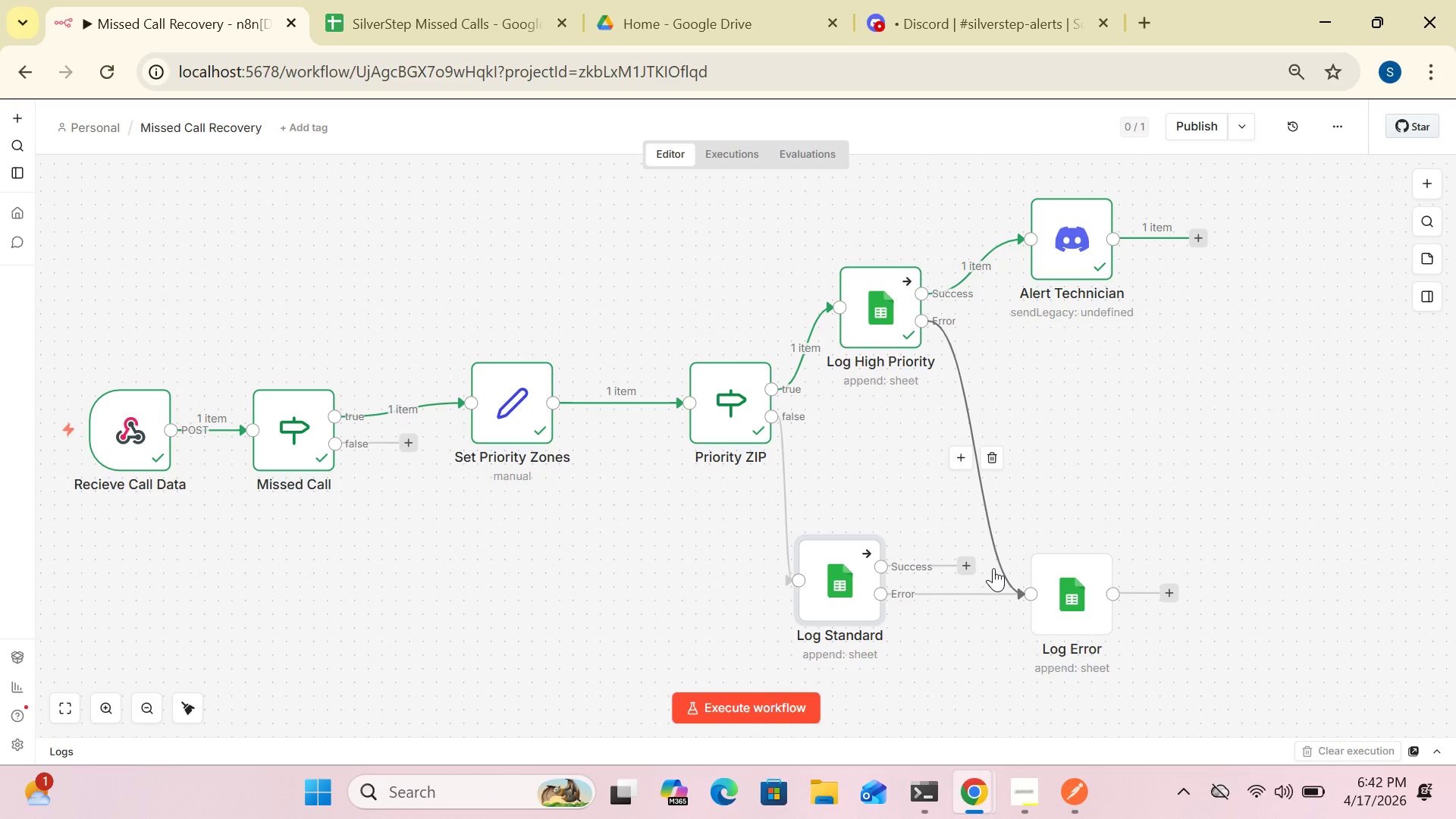 
wait(13.05)
 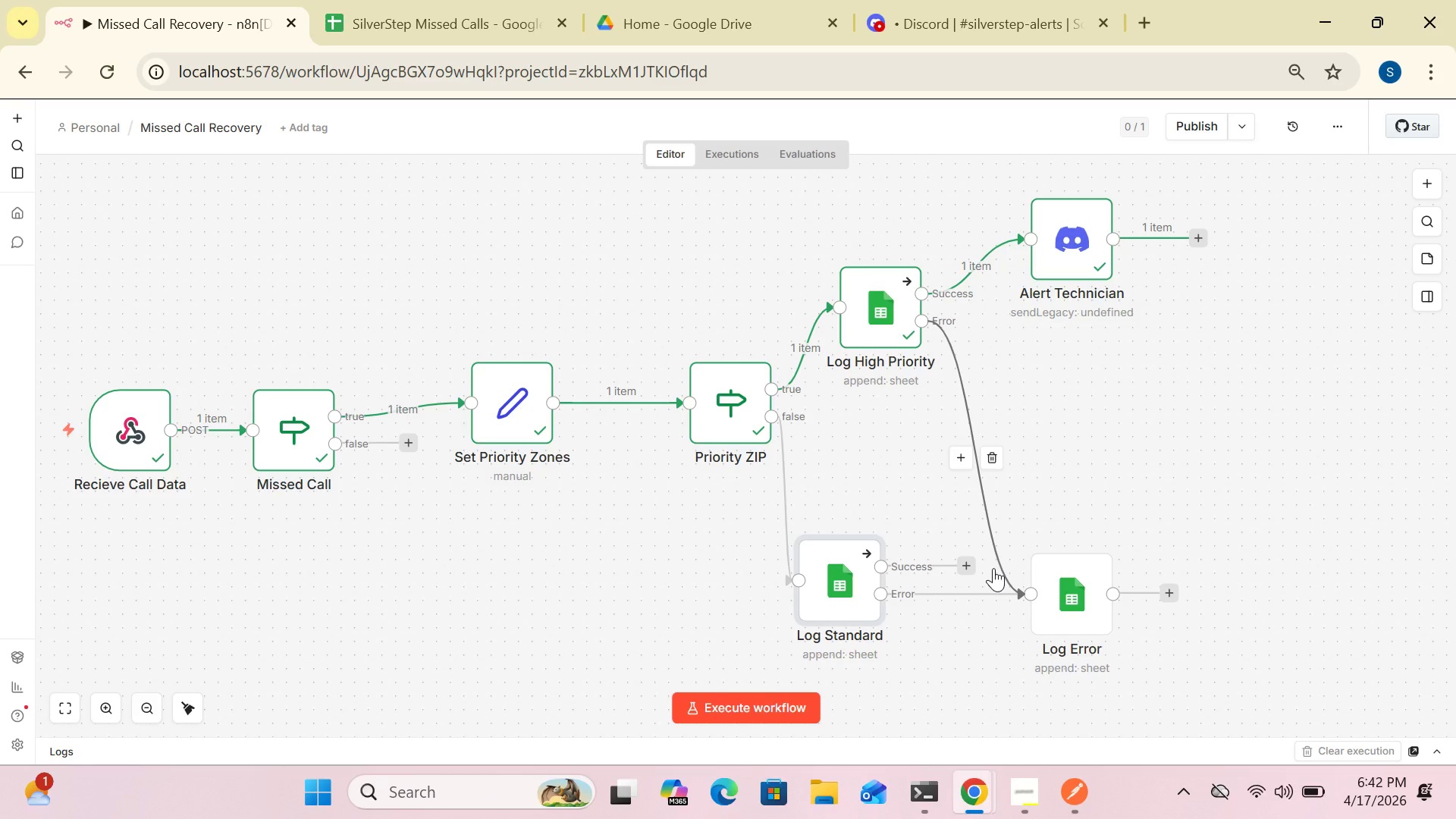 
double_click([1081, 610])
 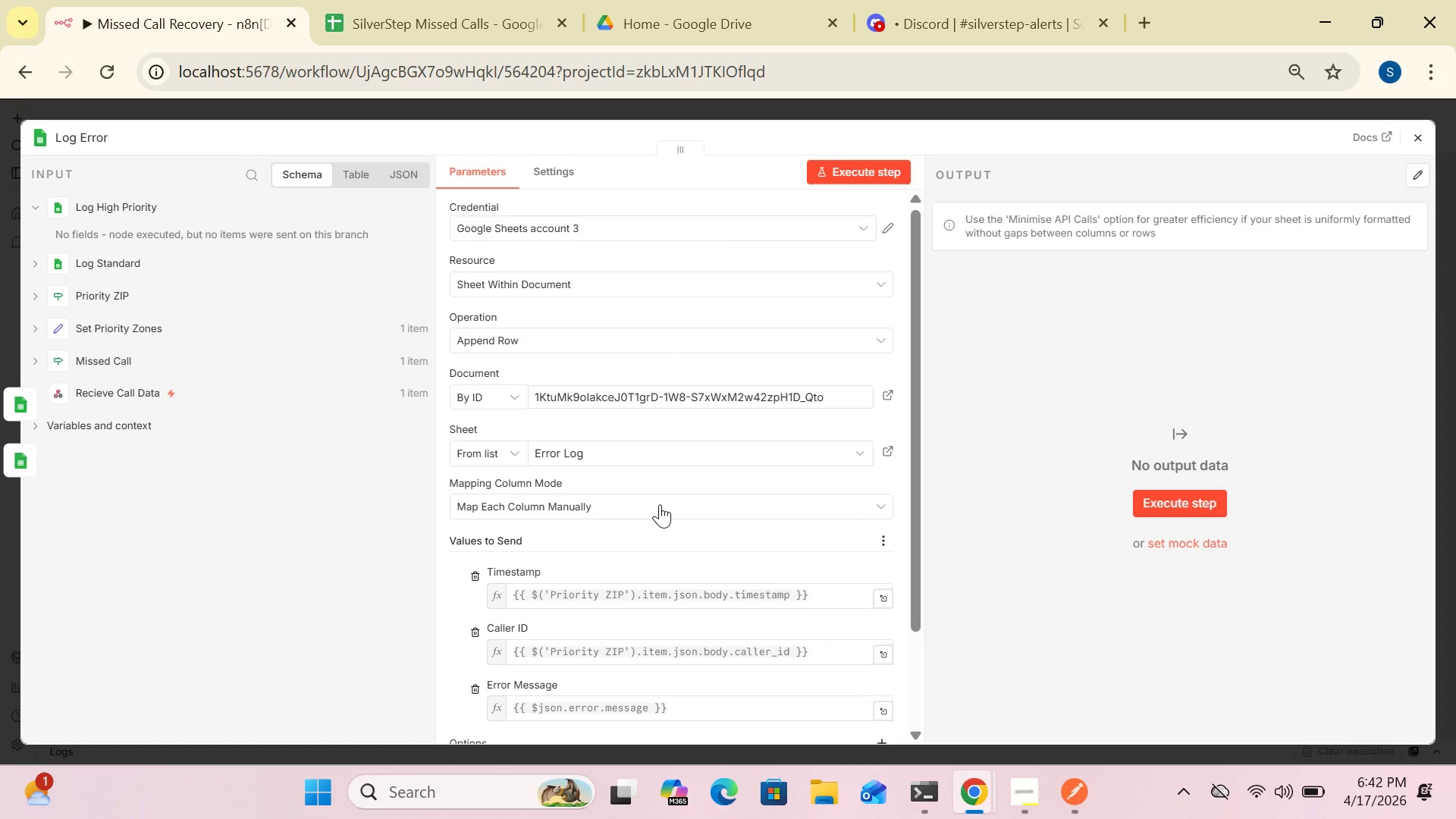 
wait(16.34)
 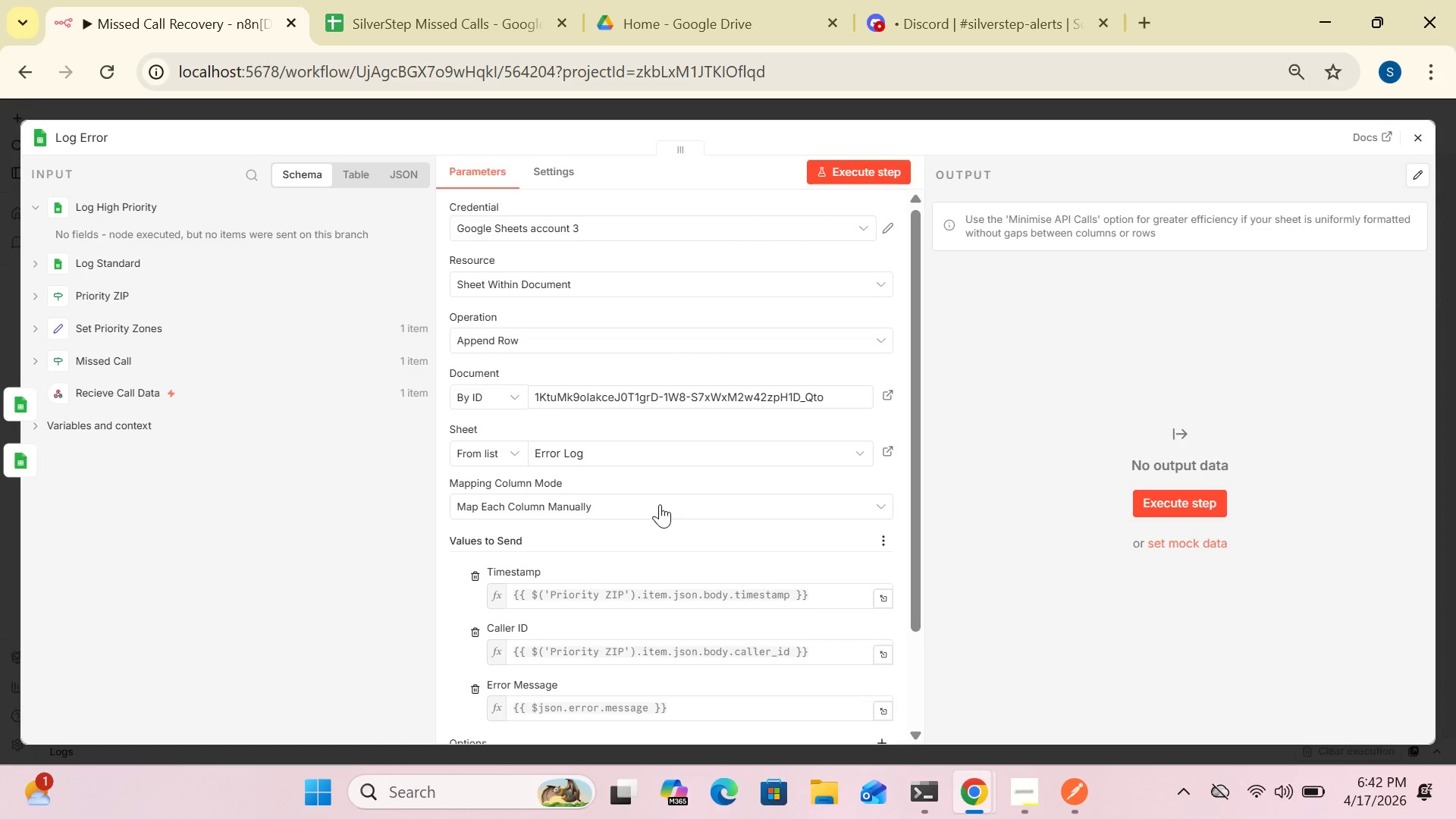 
left_click_drag(start_coordinate=[918, 513], to_coordinate=[912, 655])
 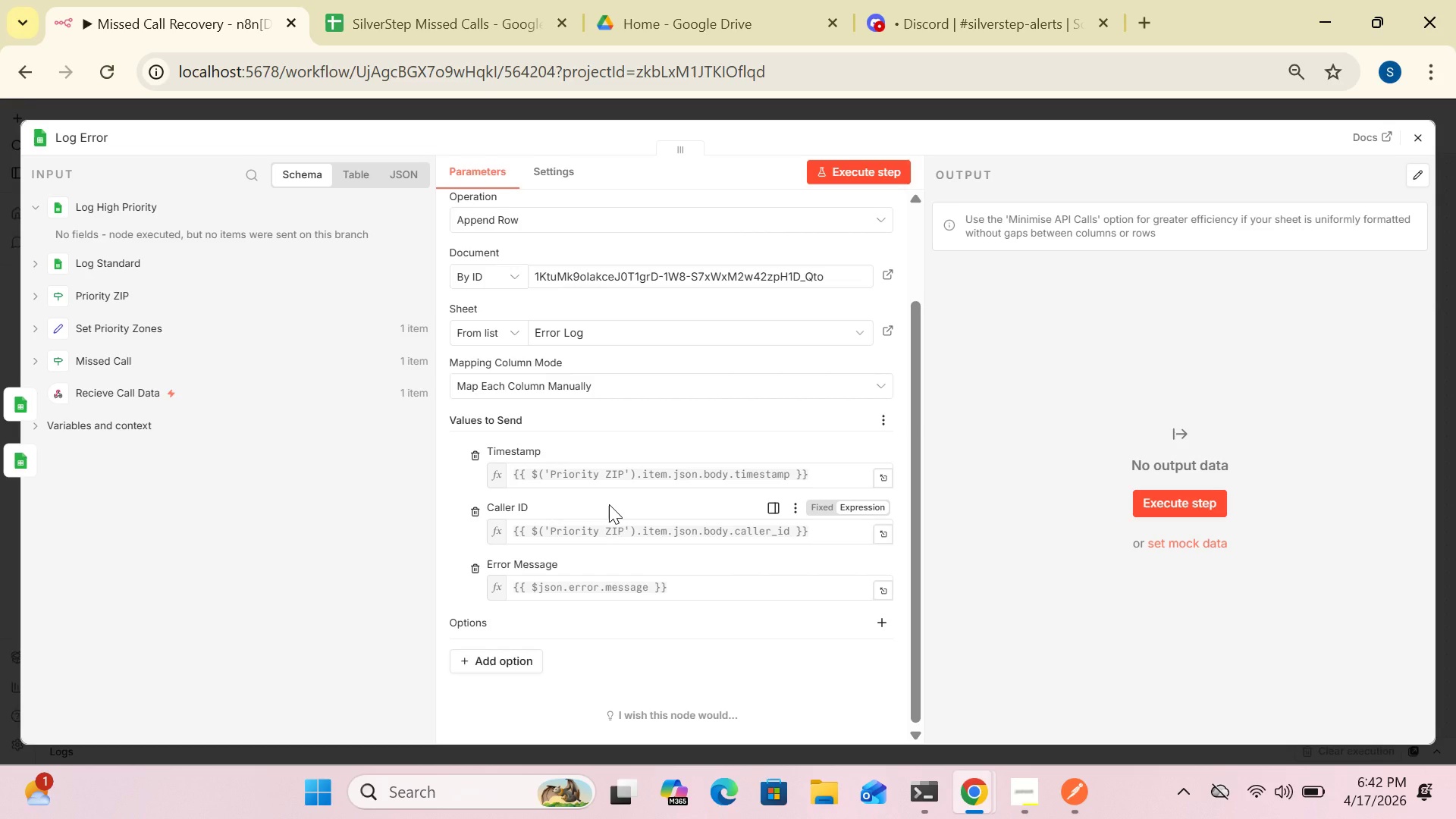 
wait(33.17)
 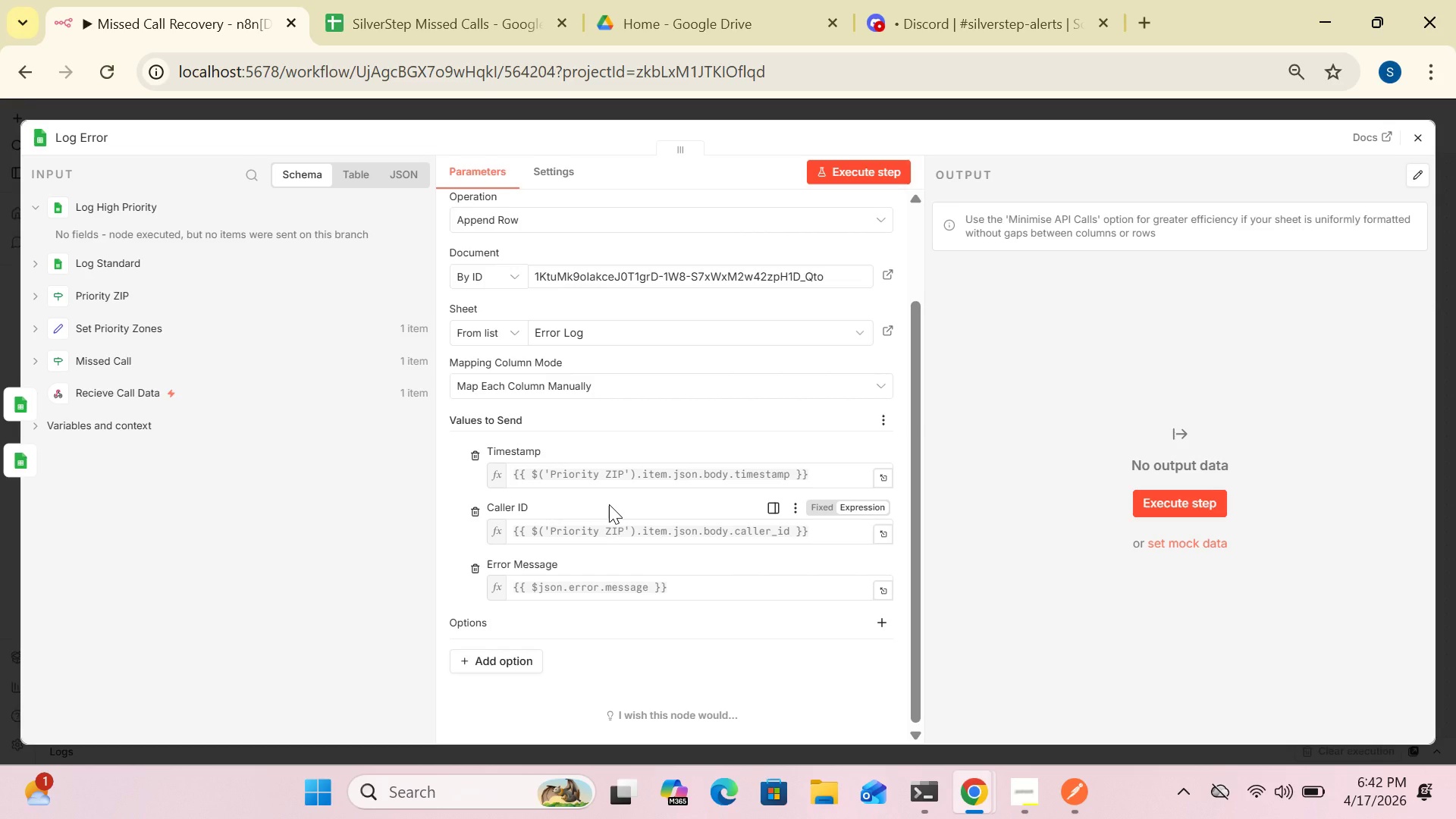 
left_click([882, 629])
 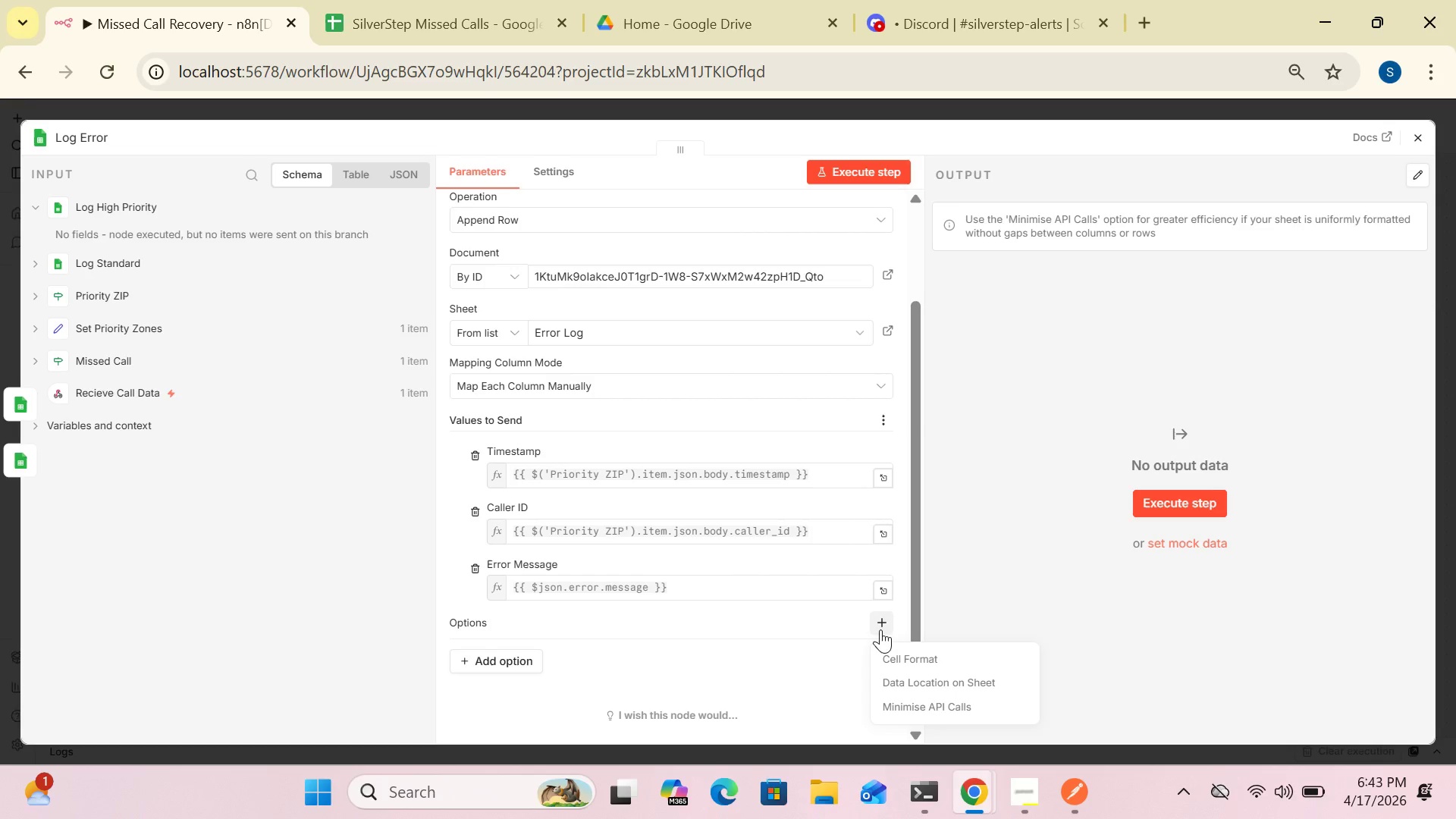 
left_click([743, 723])
 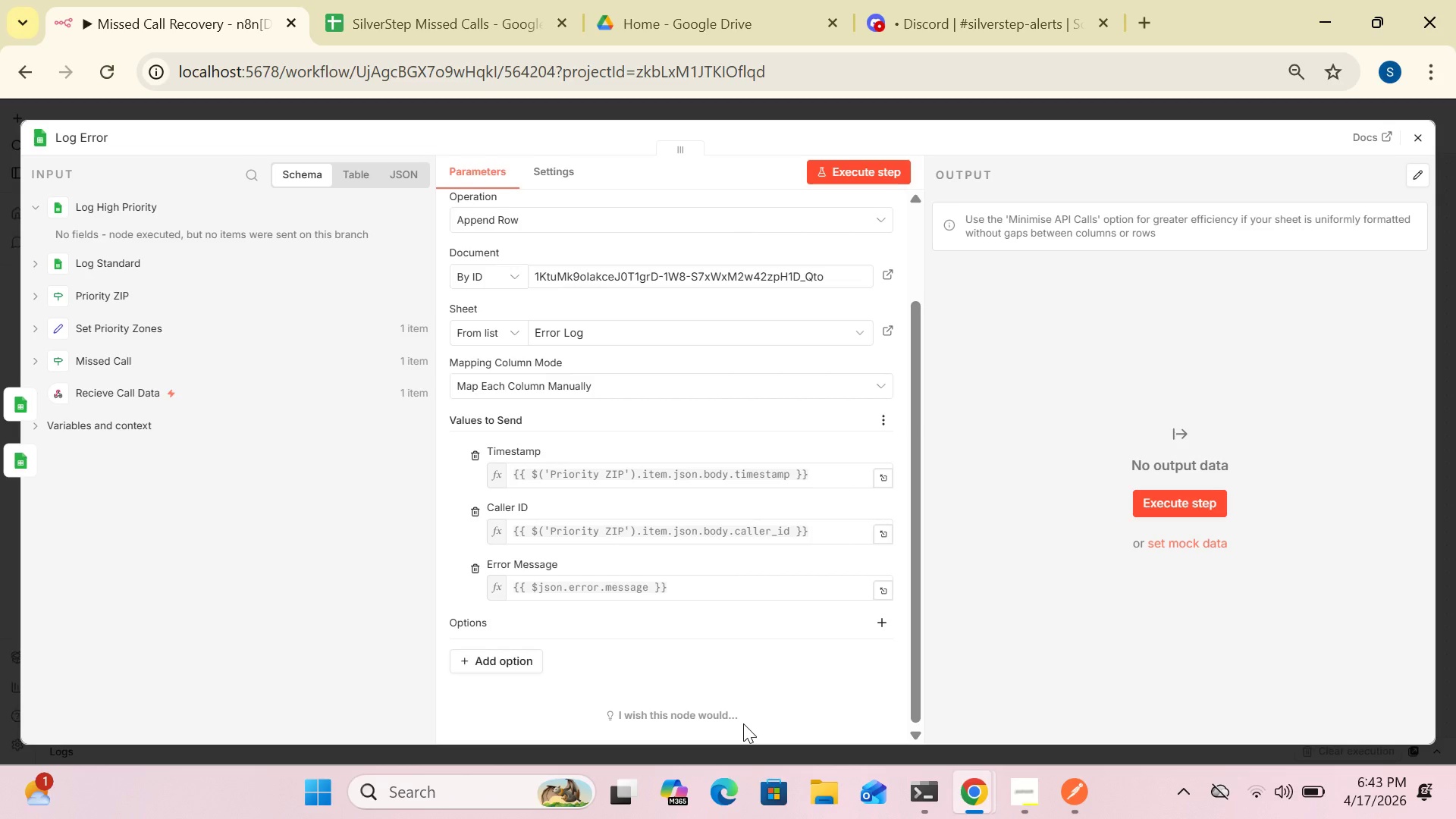 
wait(20.52)
 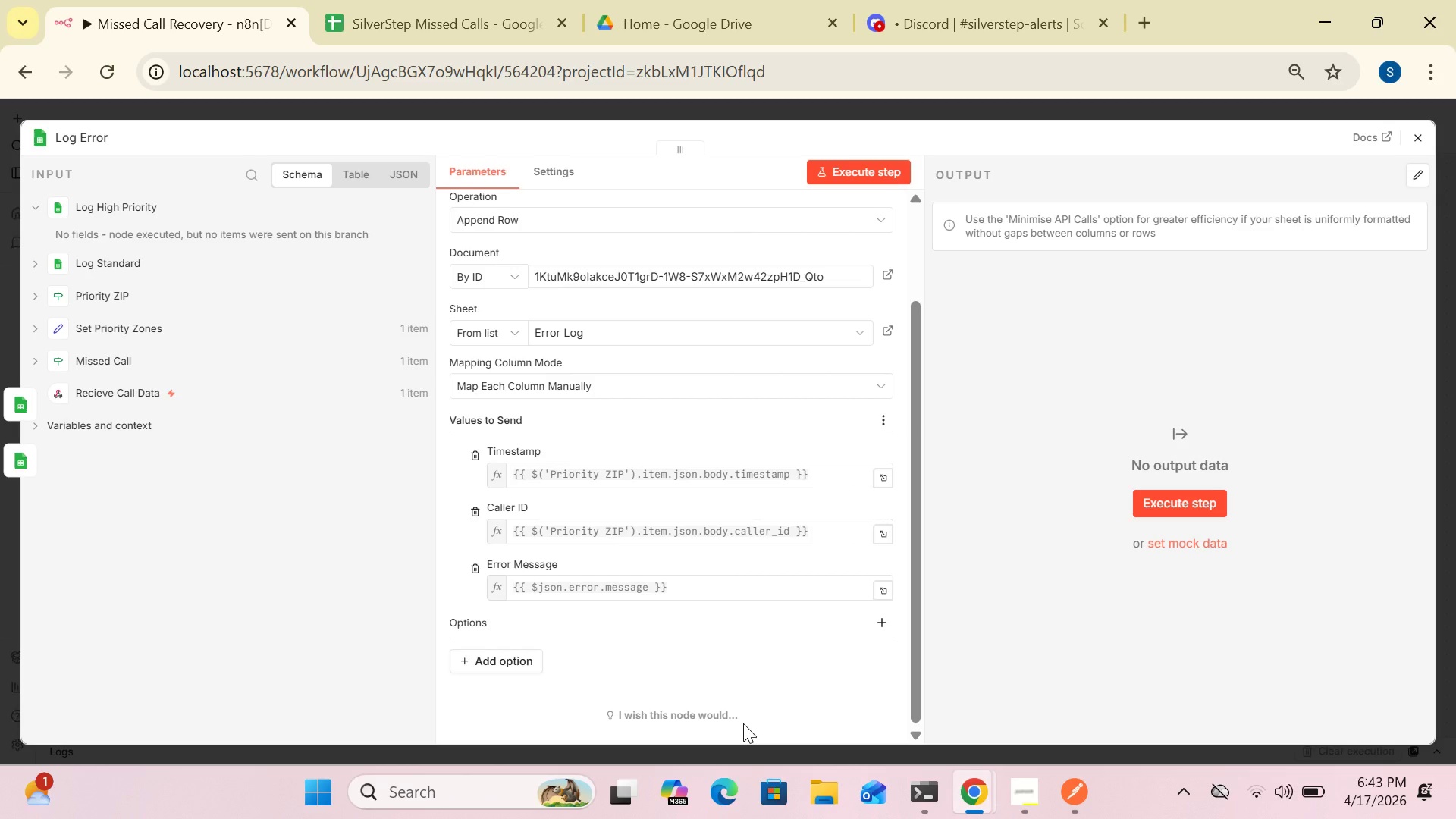 
left_click([1416, 135])
 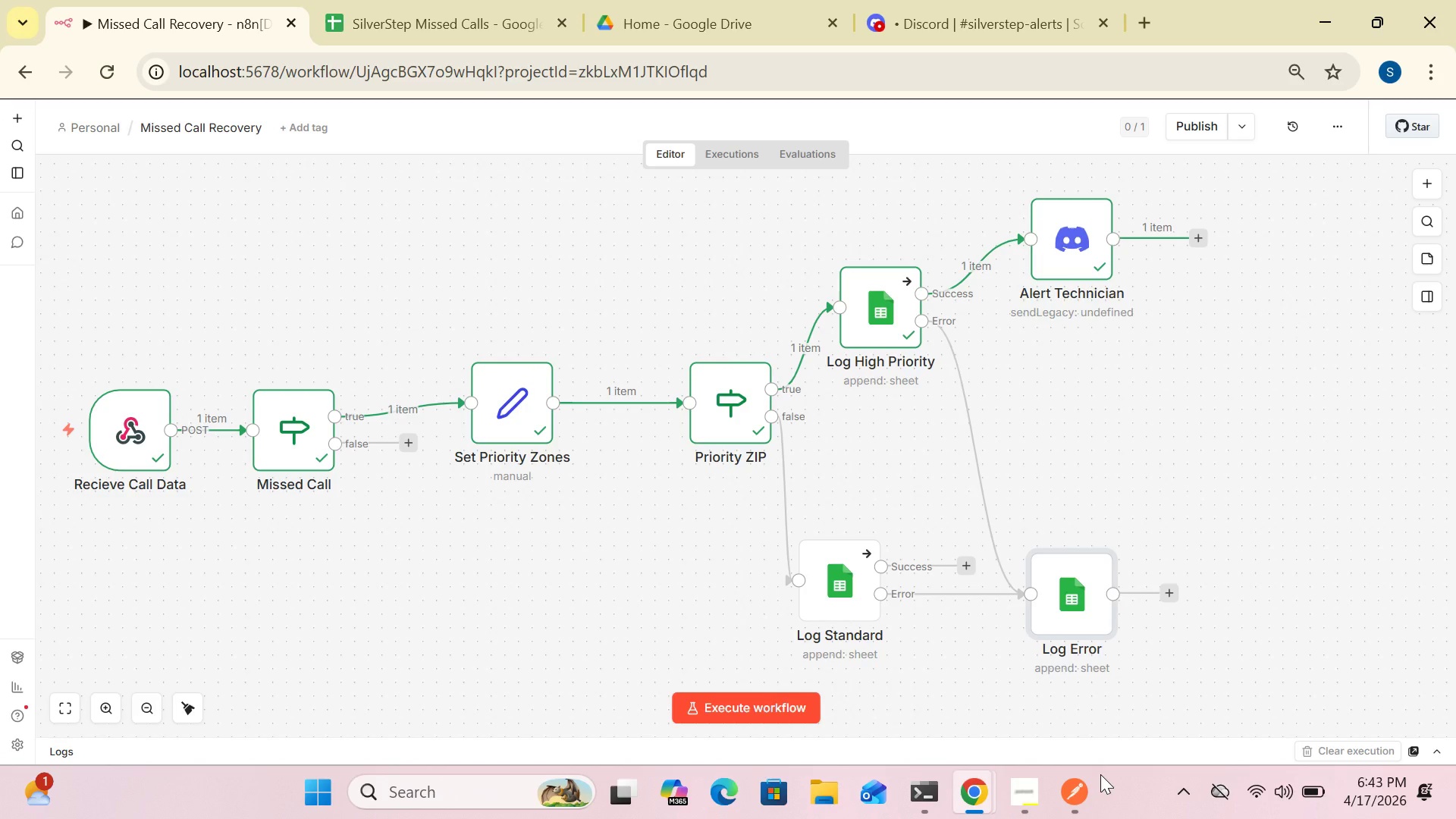 
wait(5.2)
 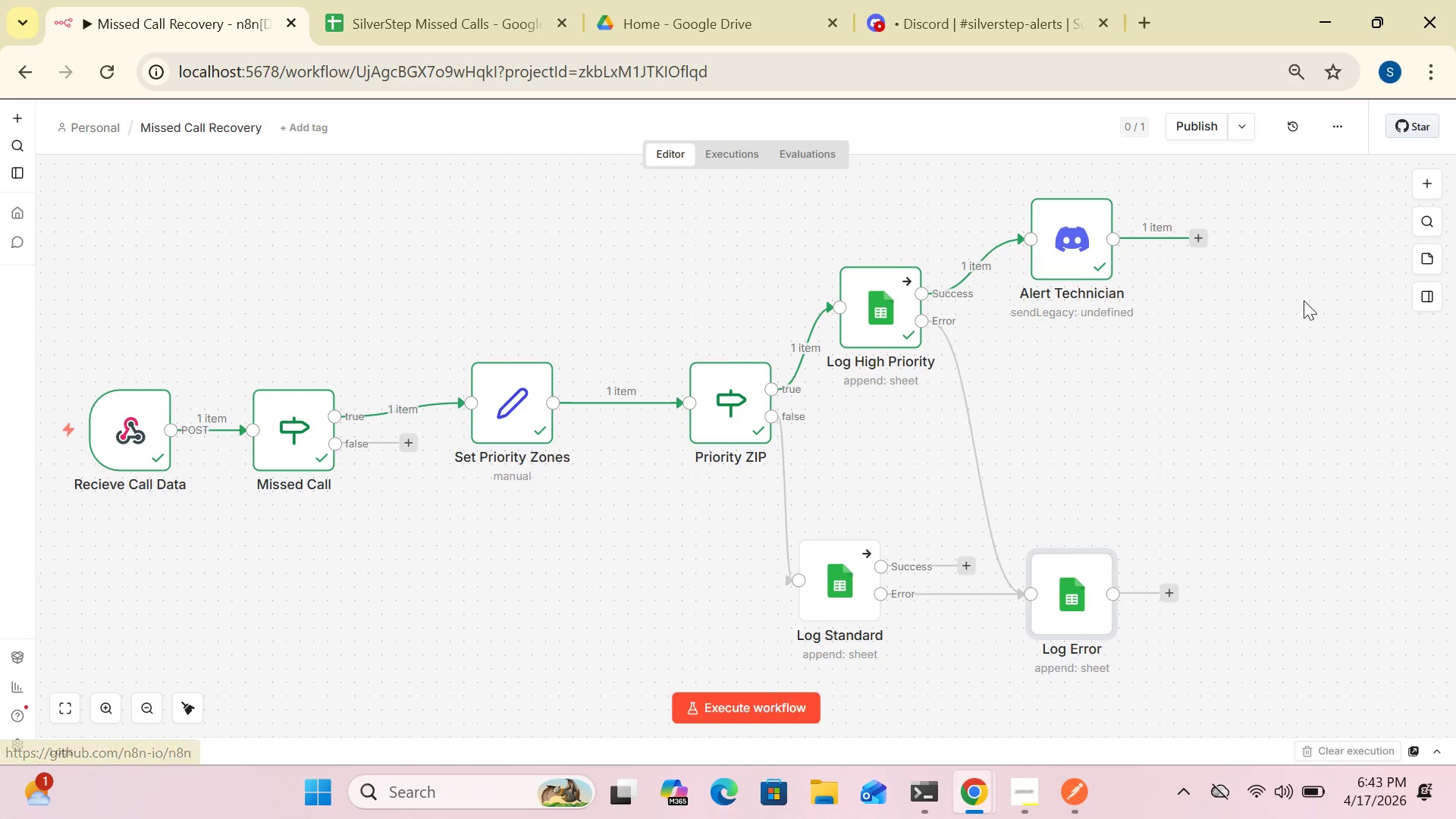 
left_click([1070, 808])
 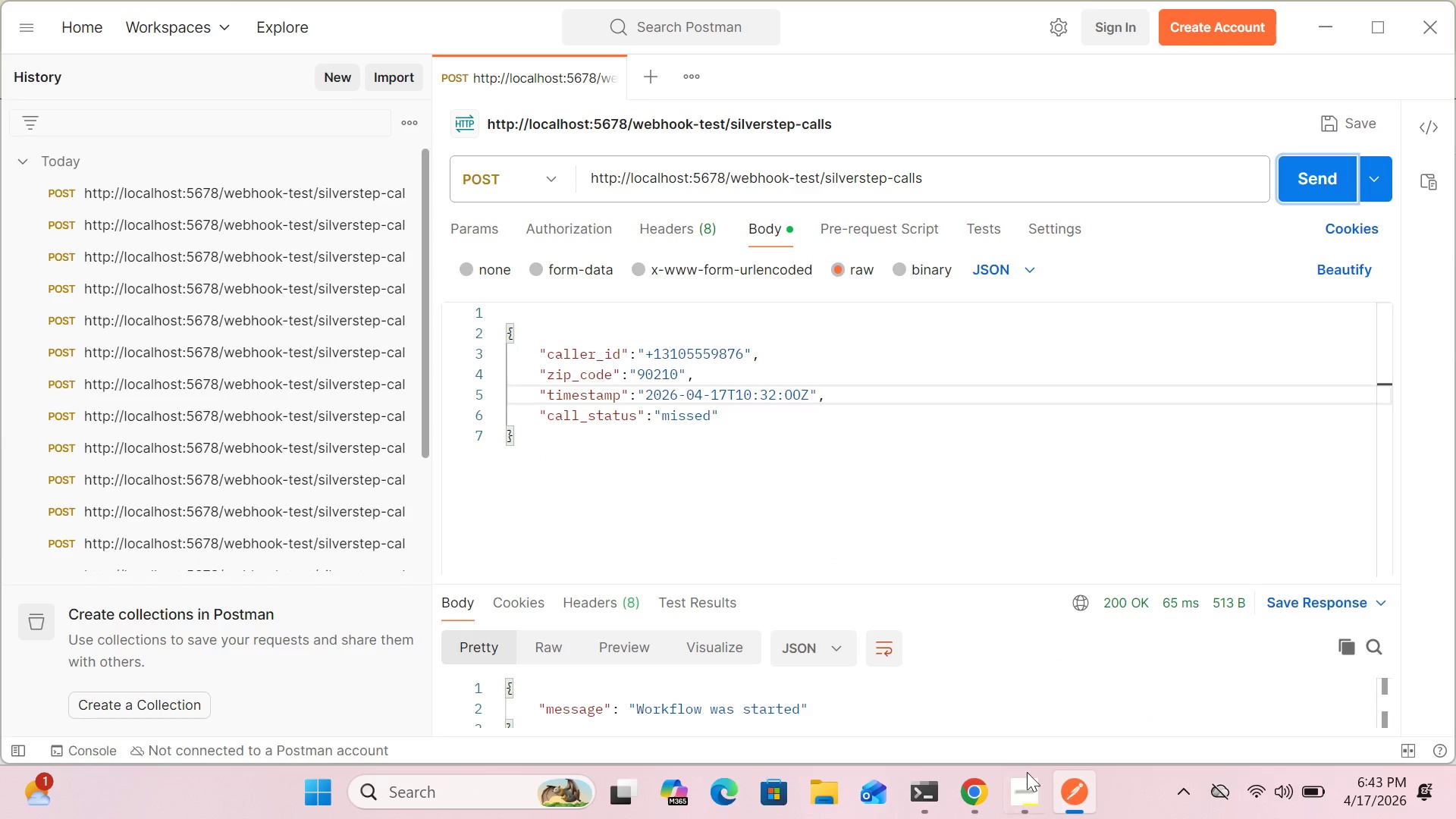 
left_click([978, 788])
 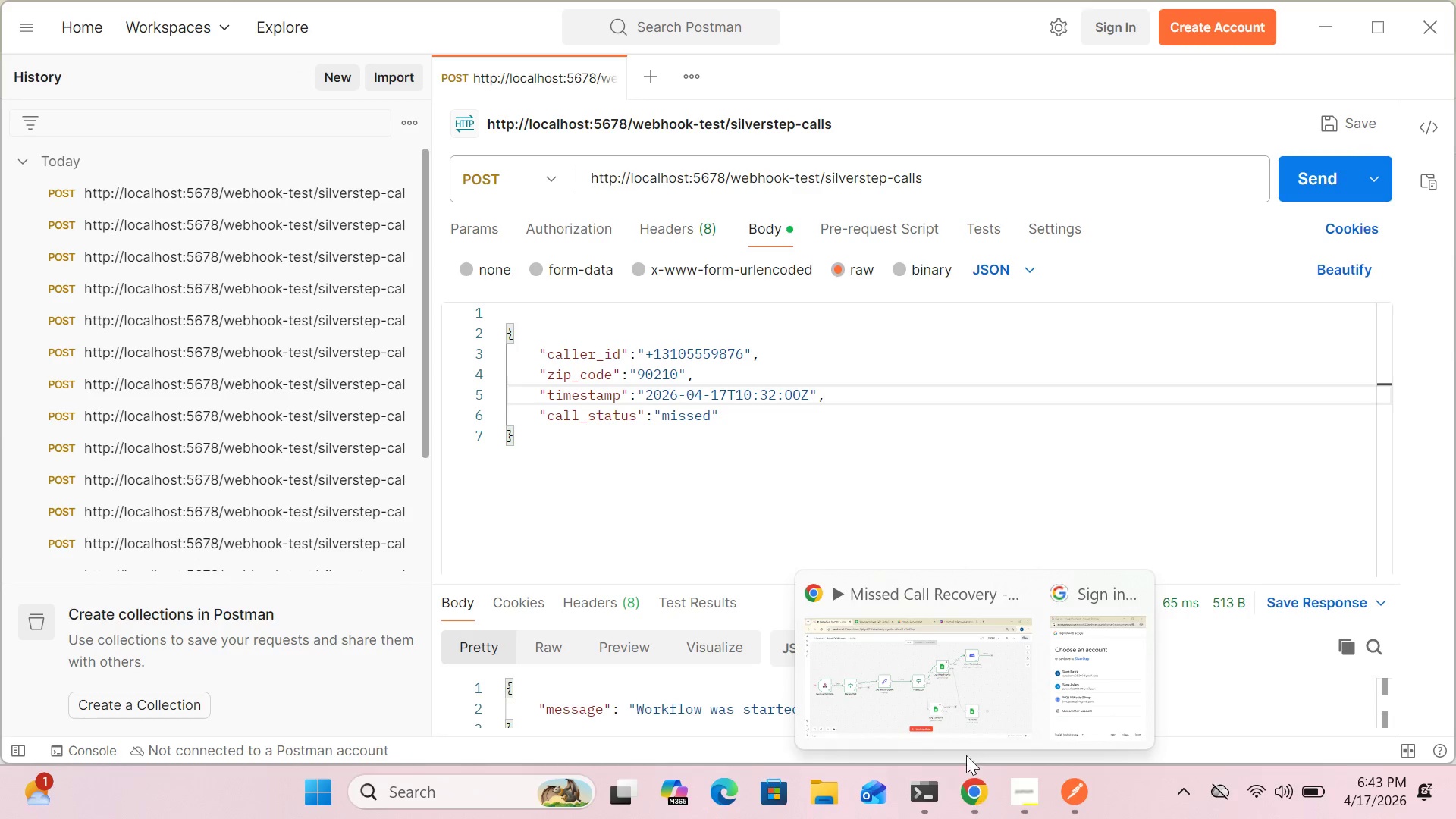 
left_click([962, 729])
 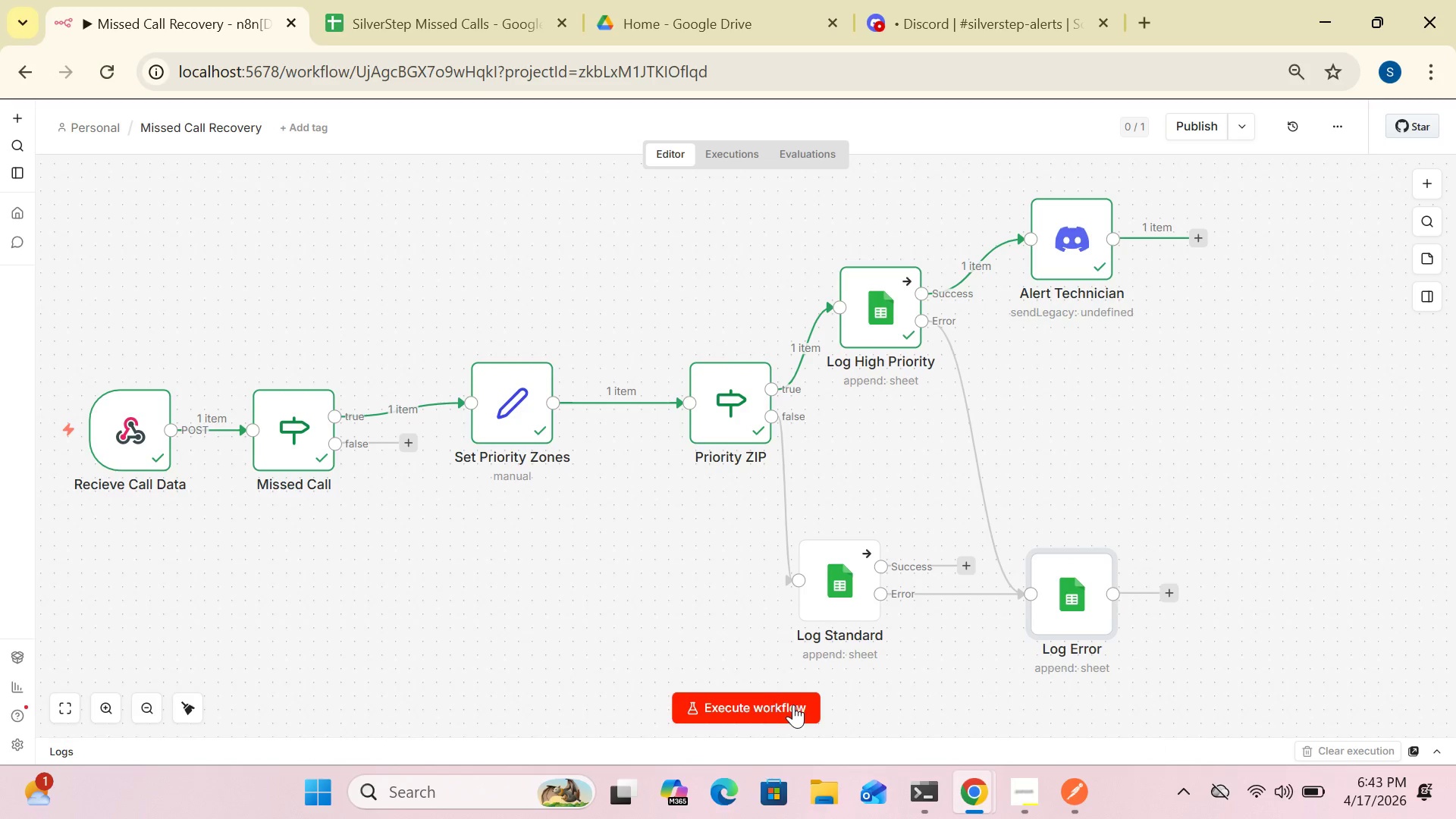 
left_click([793, 704])
 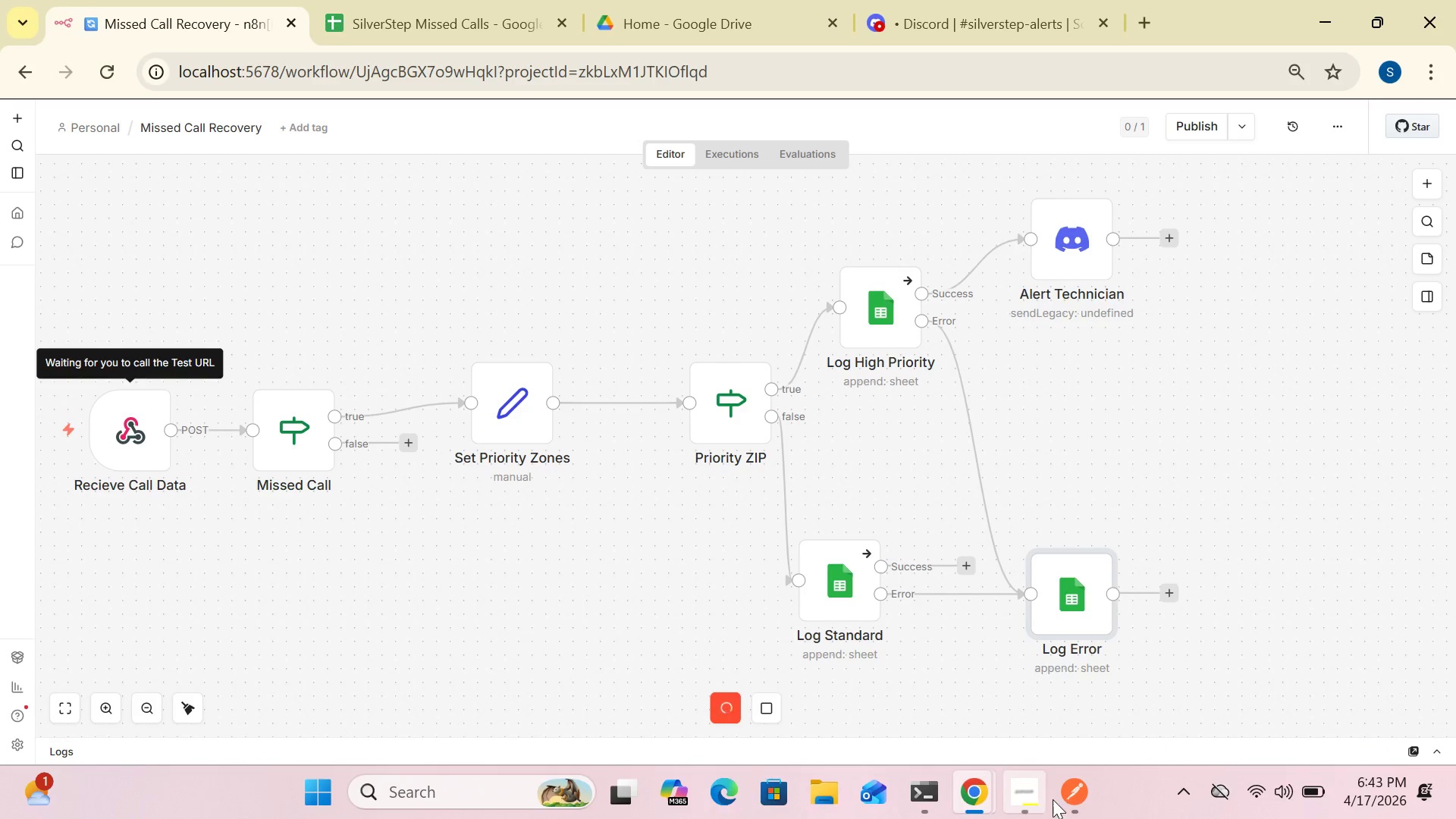 
left_click([1071, 792])
 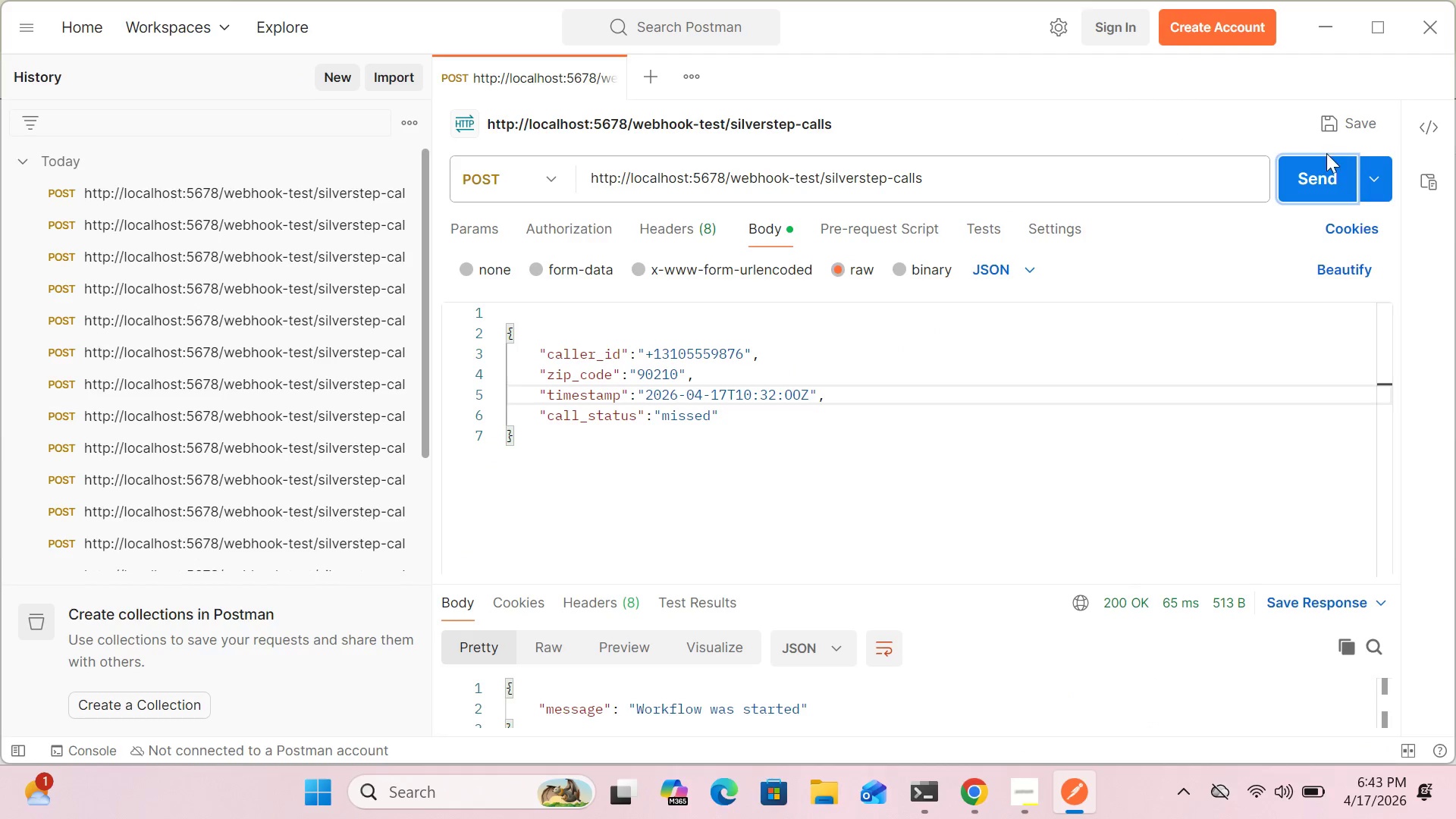 
left_click([1320, 182])
 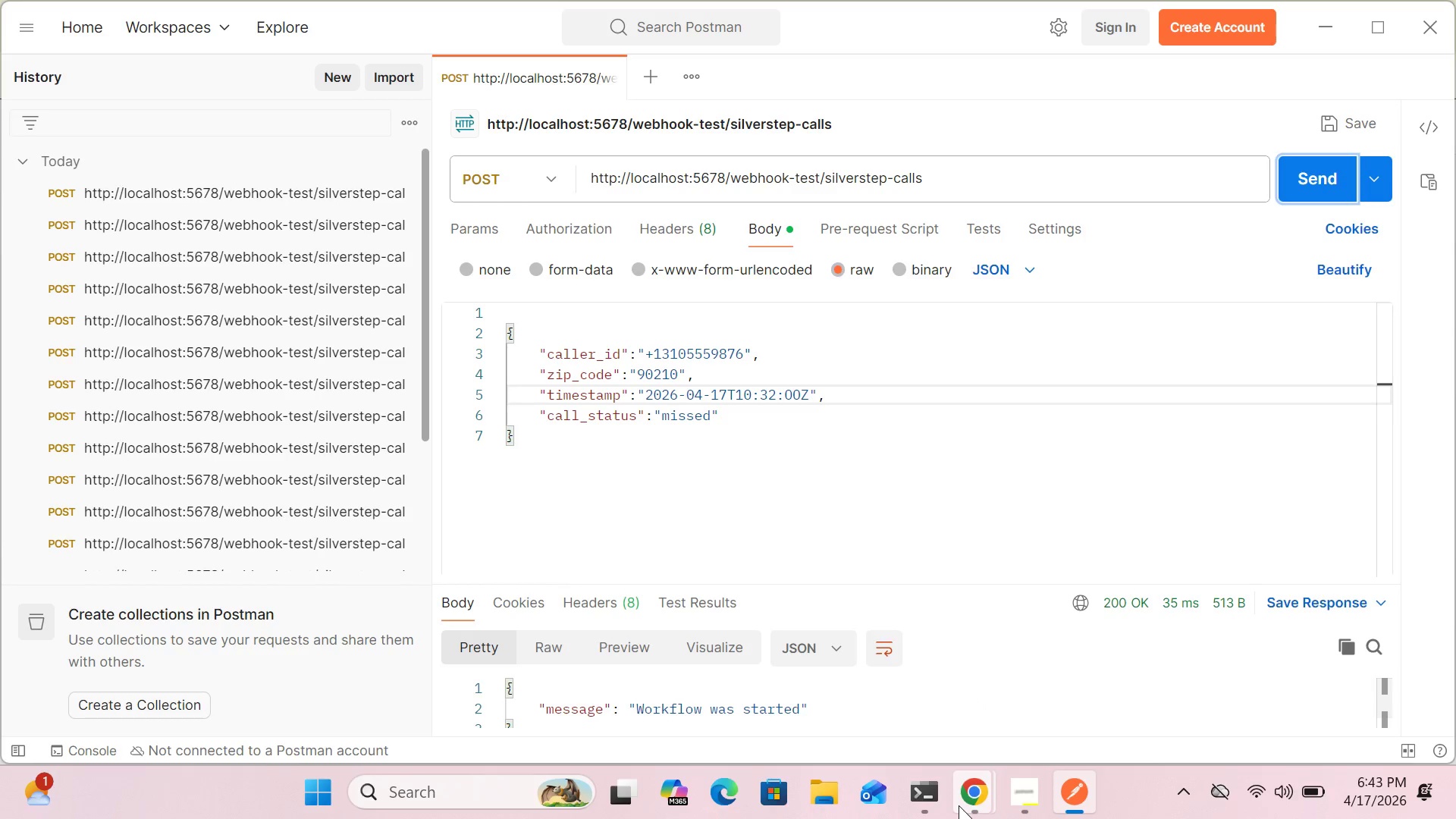 
left_click([974, 798])
 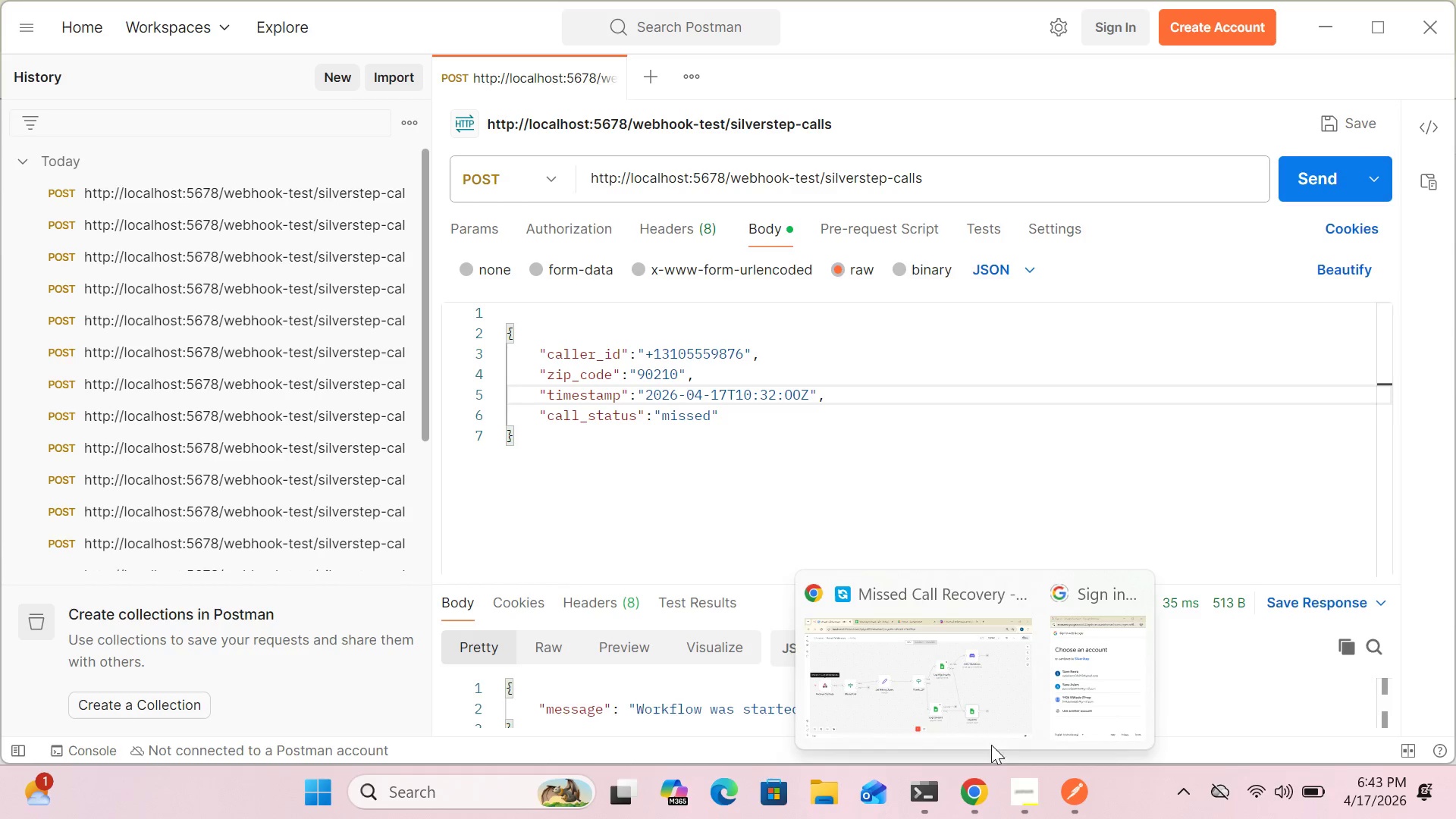 
left_click([998, 723])
 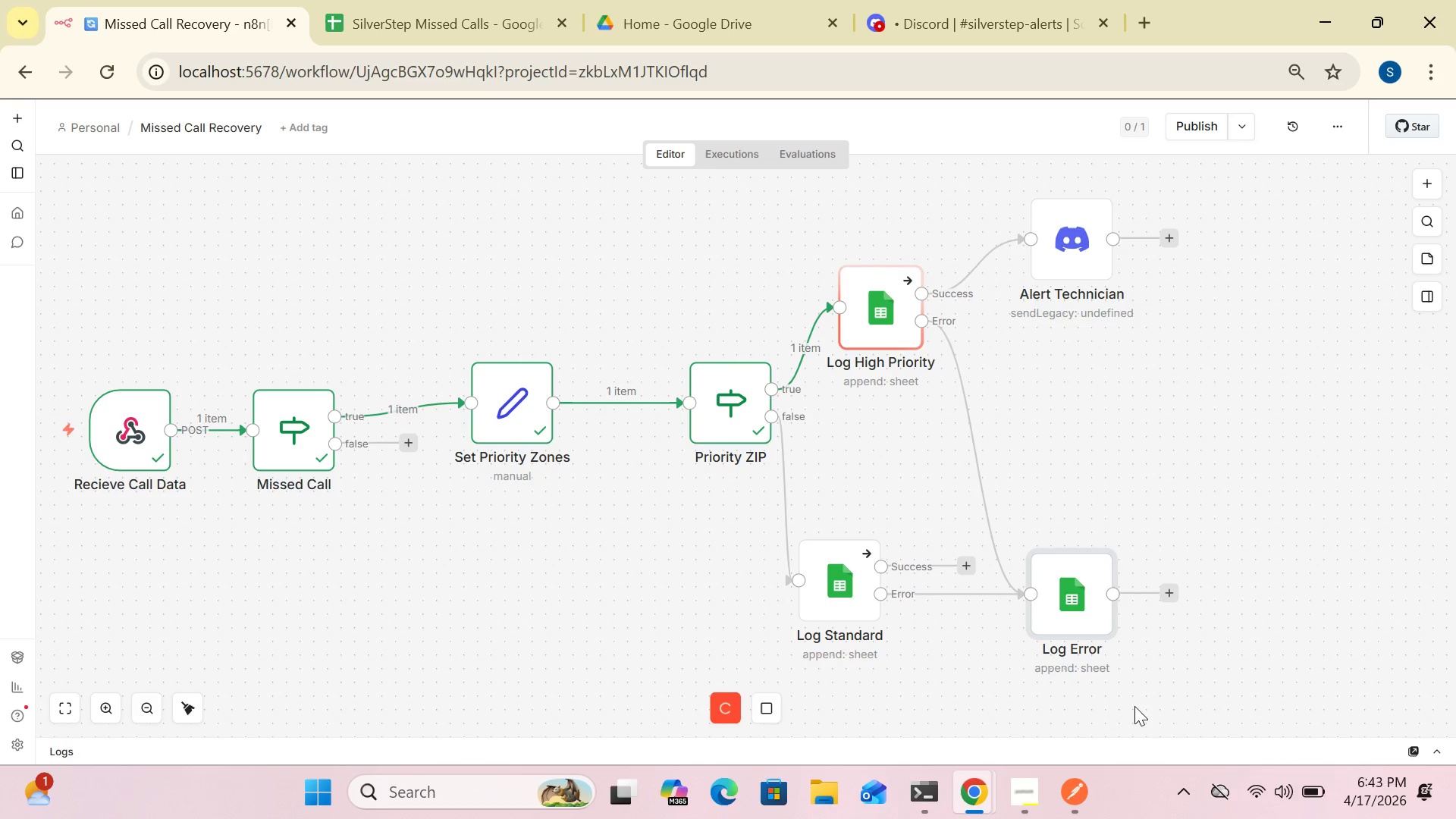 
wait(13.67)
 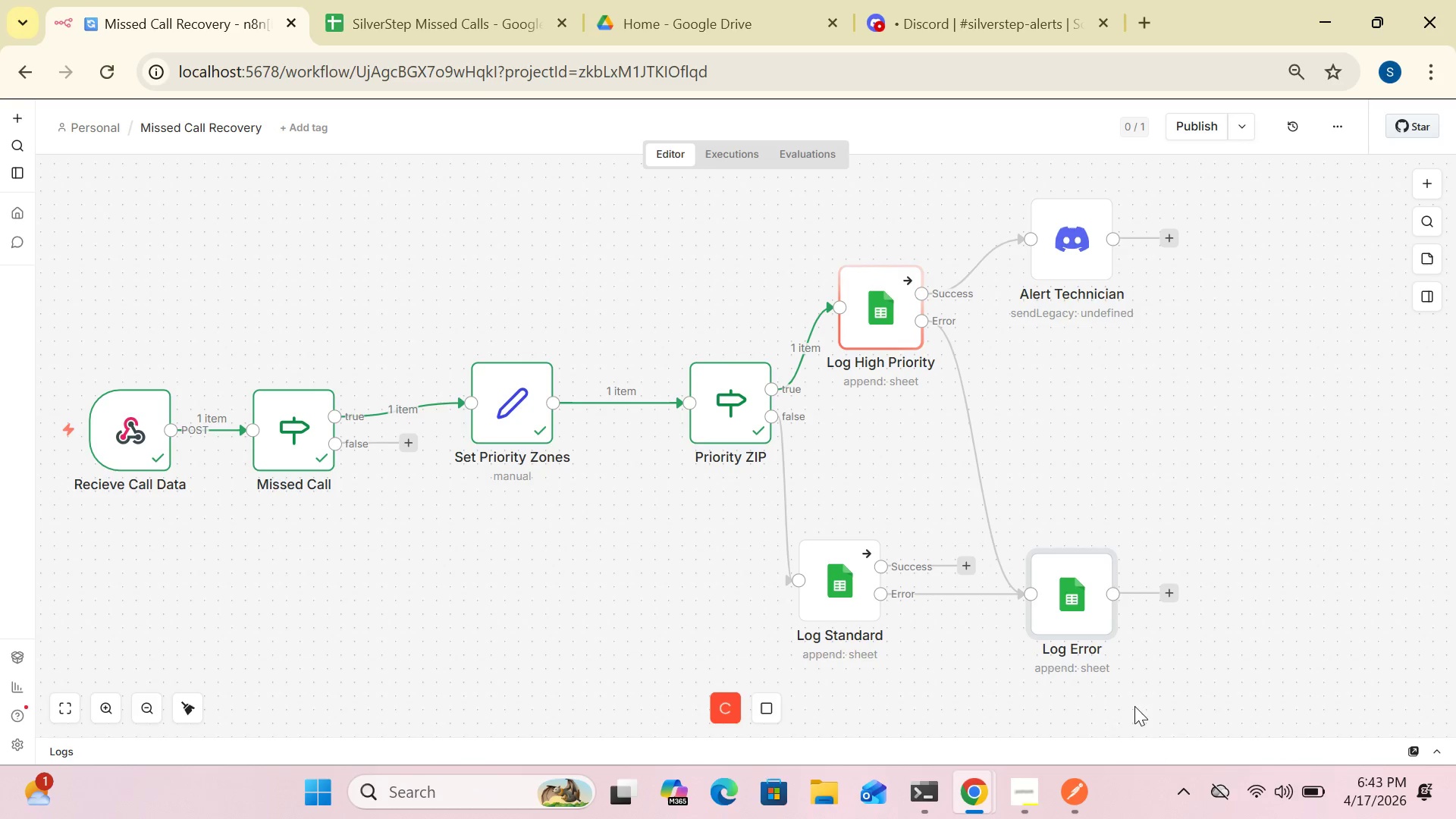 
left_click([1310, 645])
 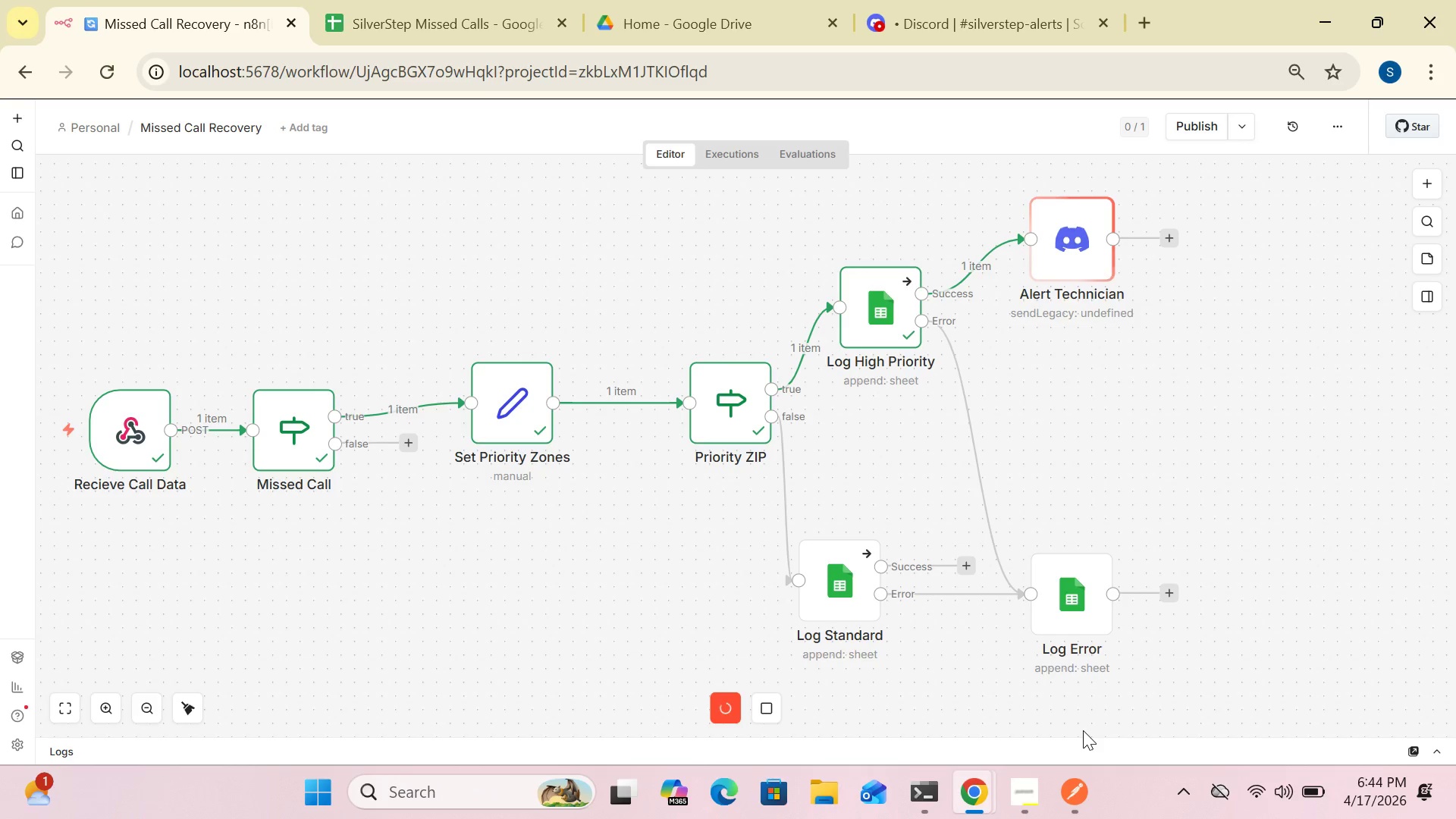 
wait(7.52)
 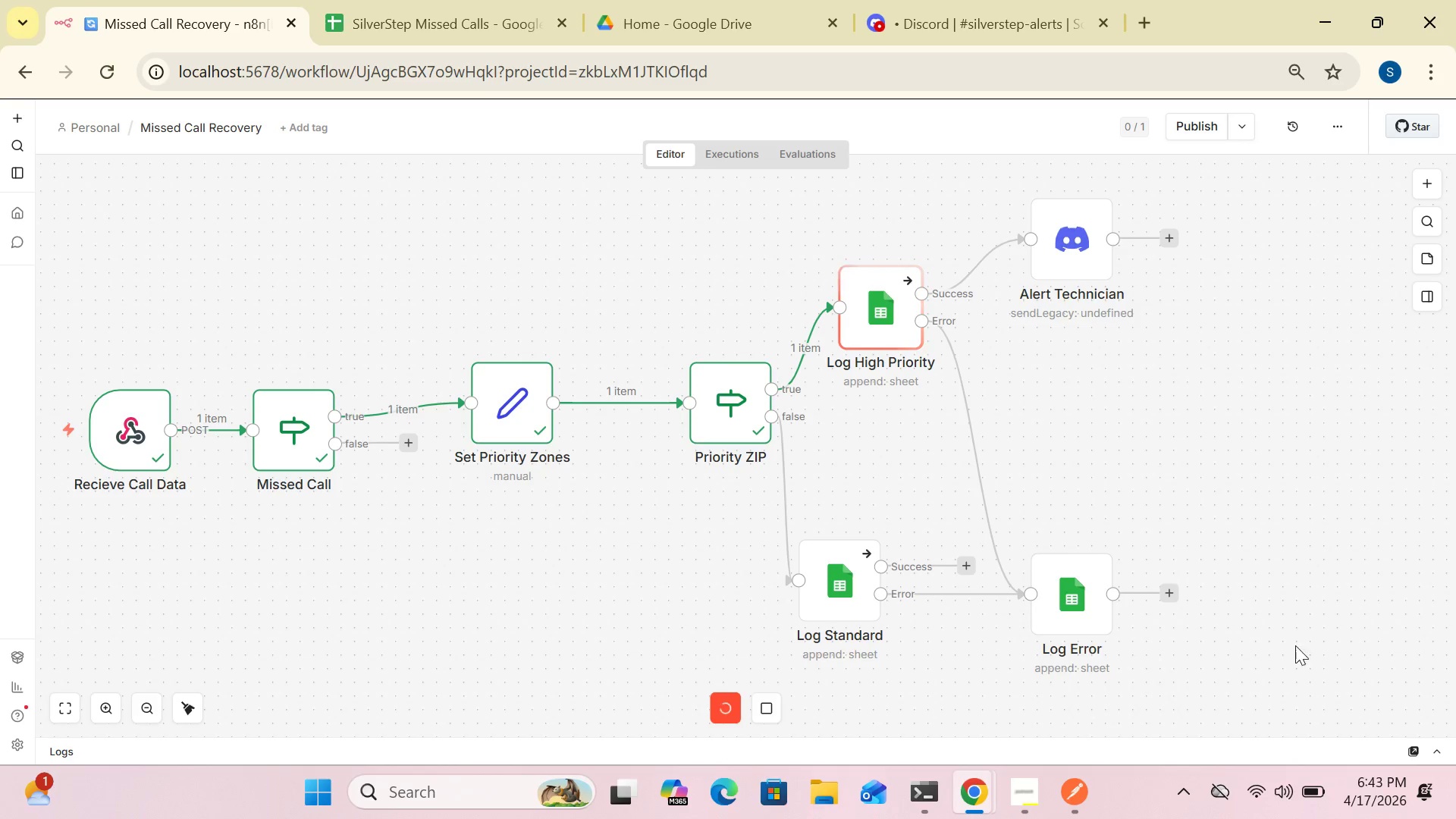 
left_click([1257, 799])
 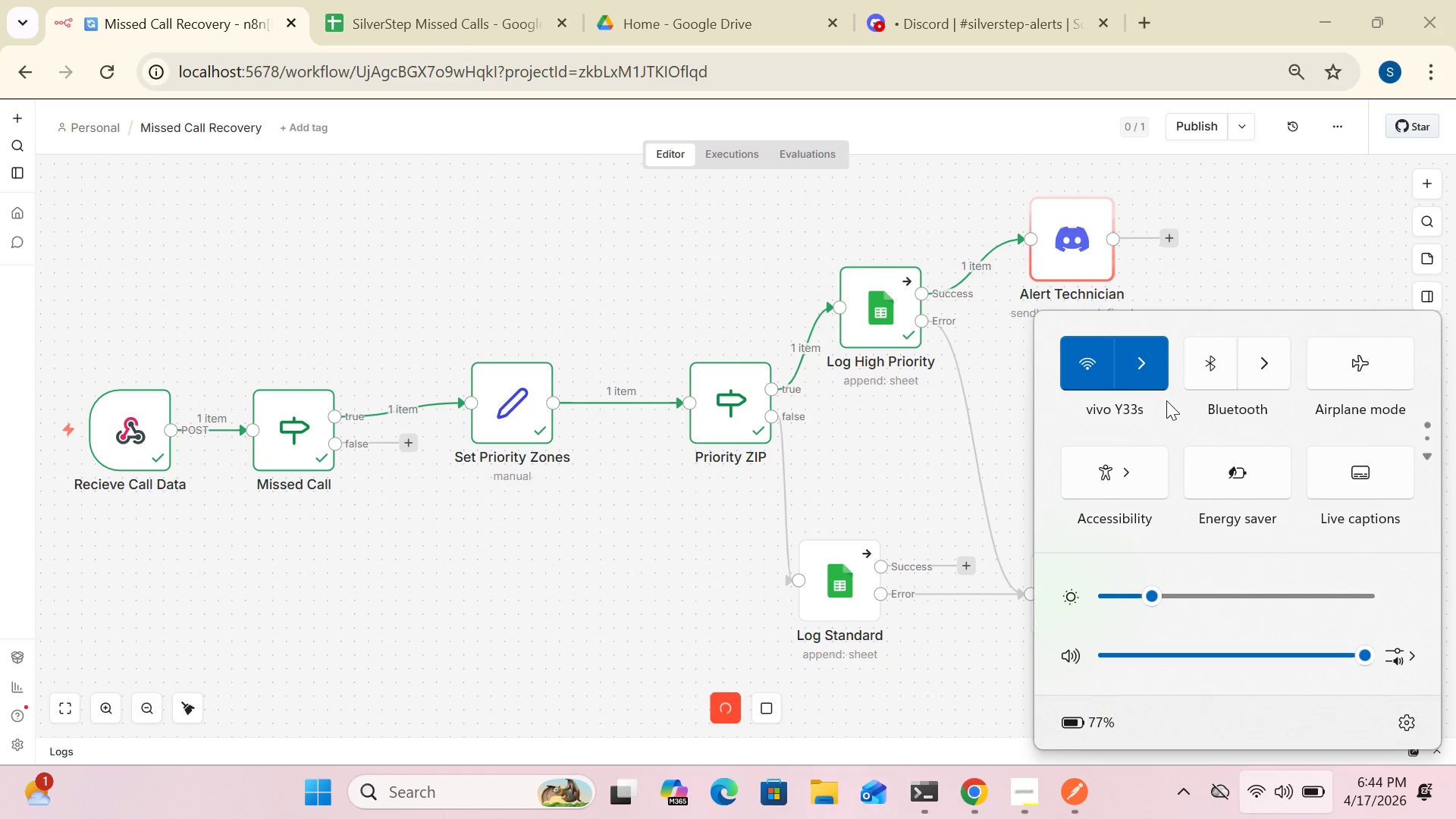 
left_click([1148, 372])
 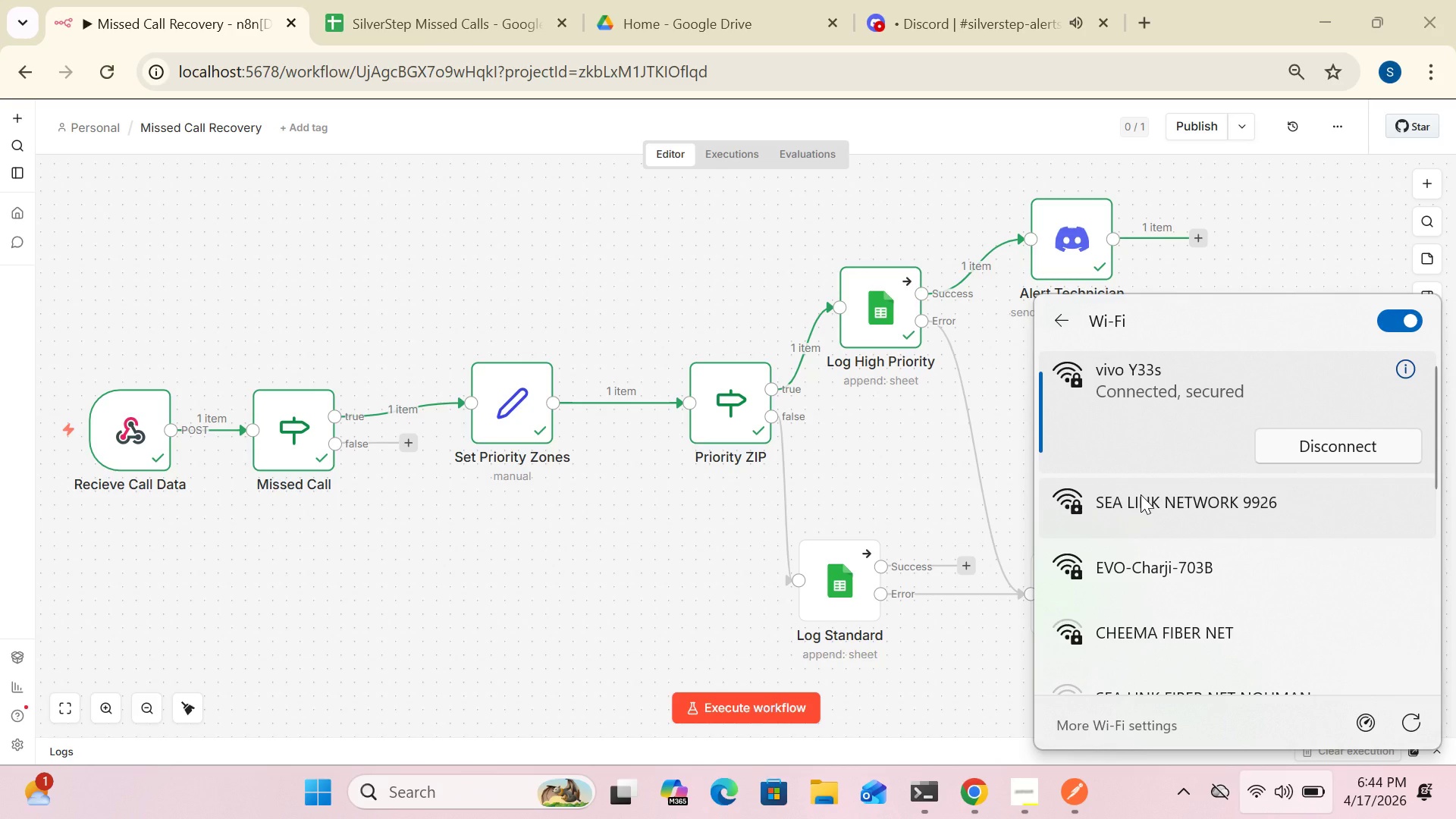 
wait(5.53)
 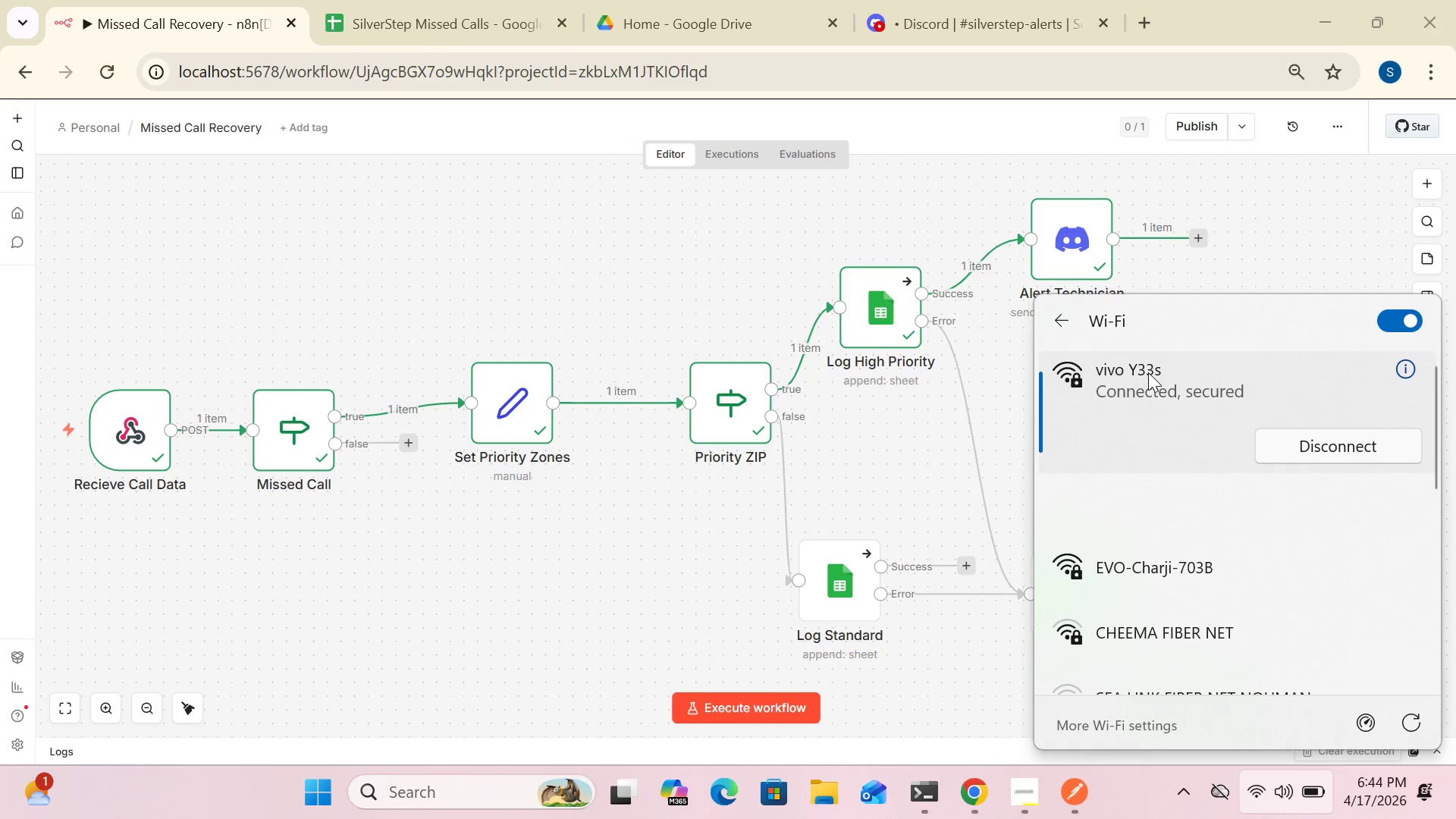 
left_click([1225, 493])
 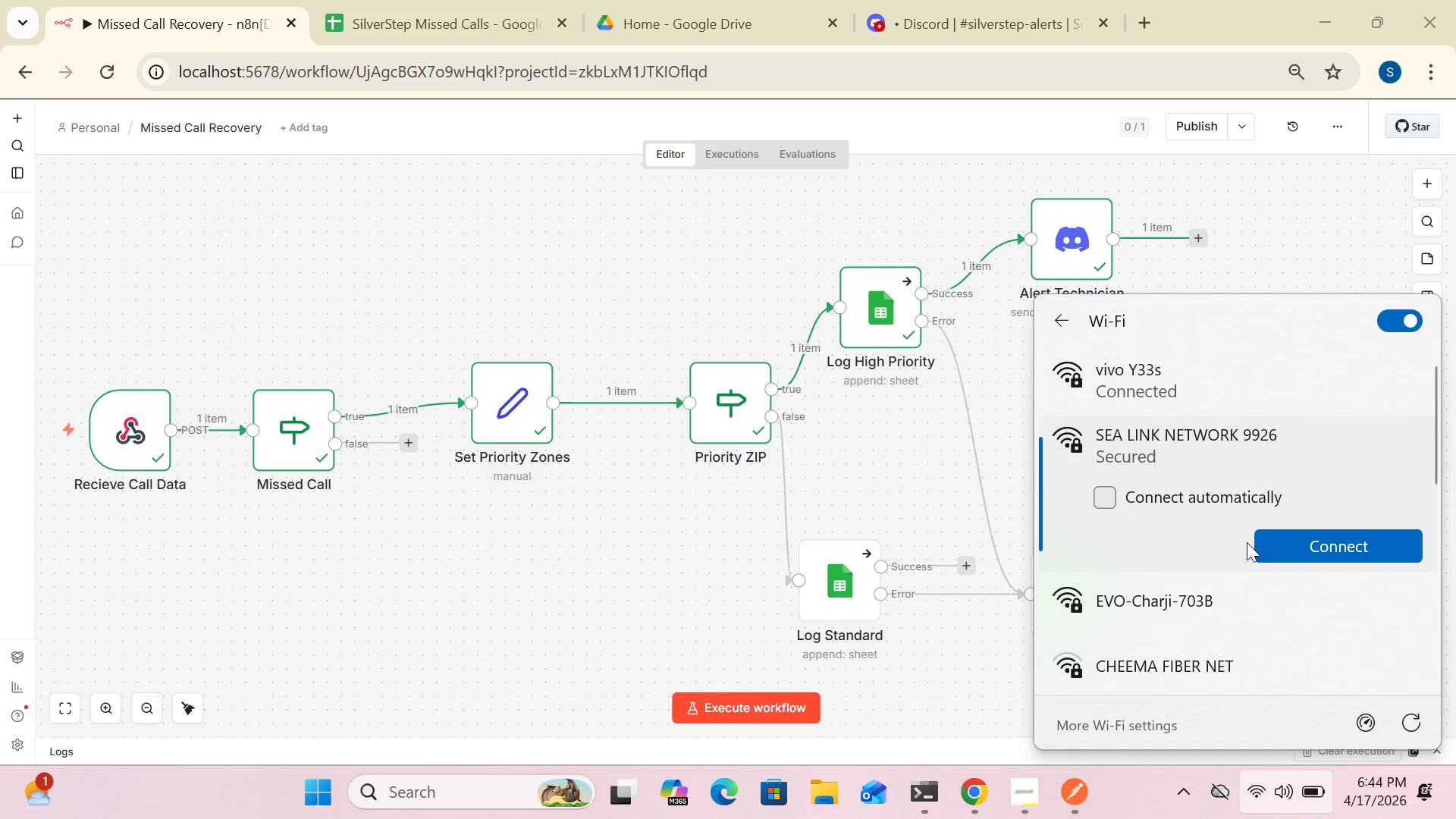 
left_click([1280, 550])
 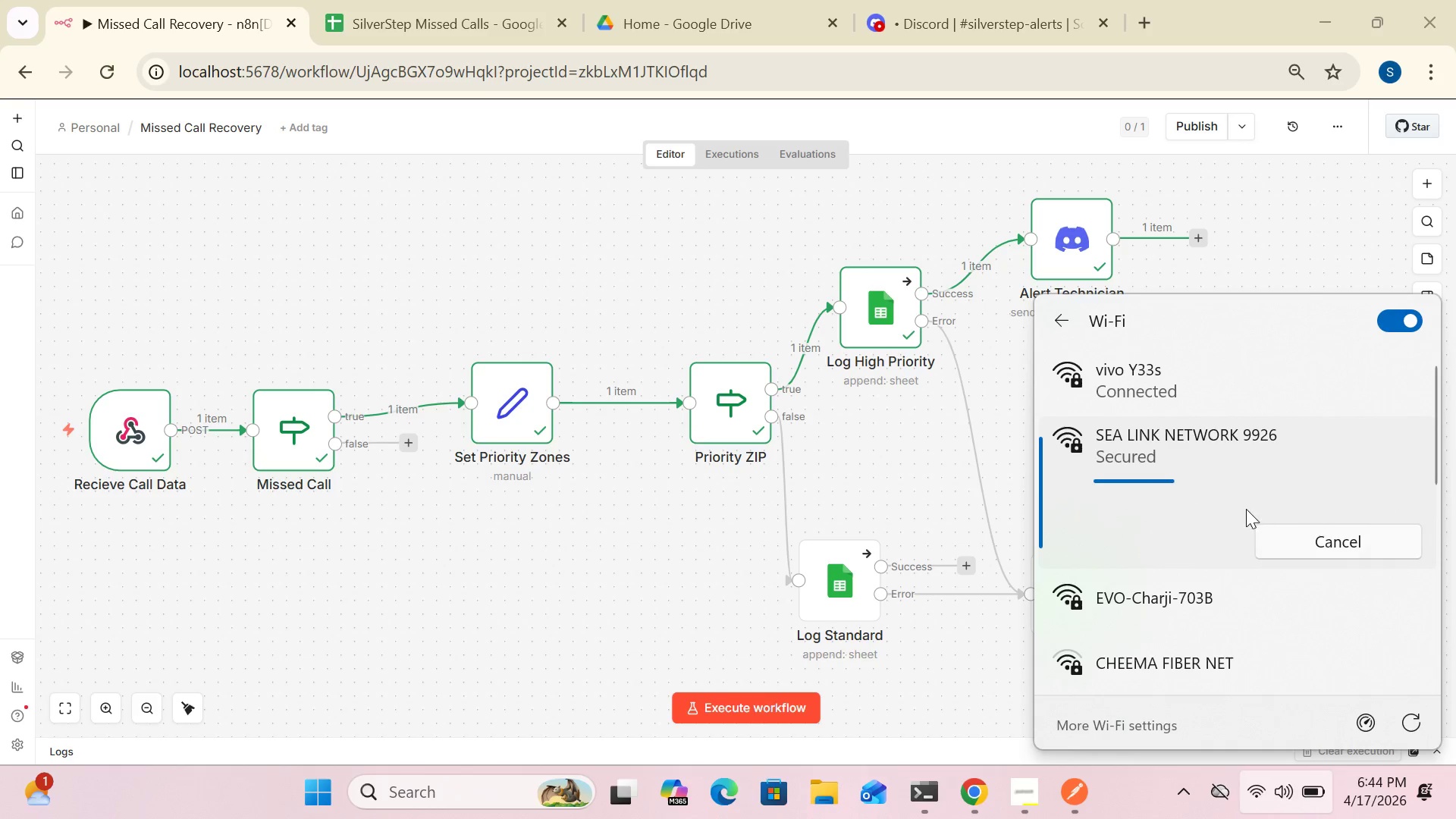 
mouse_move([1223, 502])
 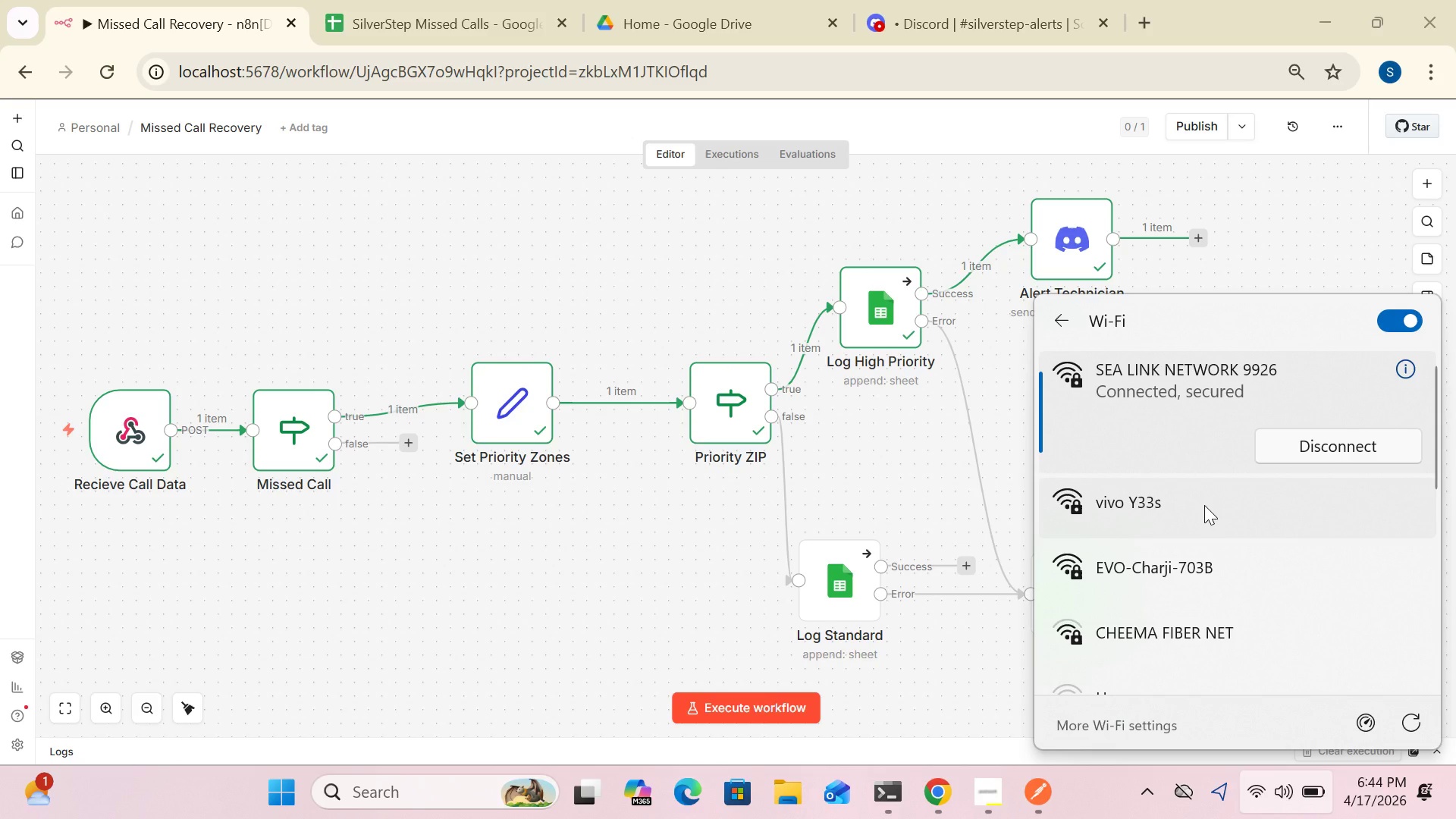 
left_click([1204, 505])
 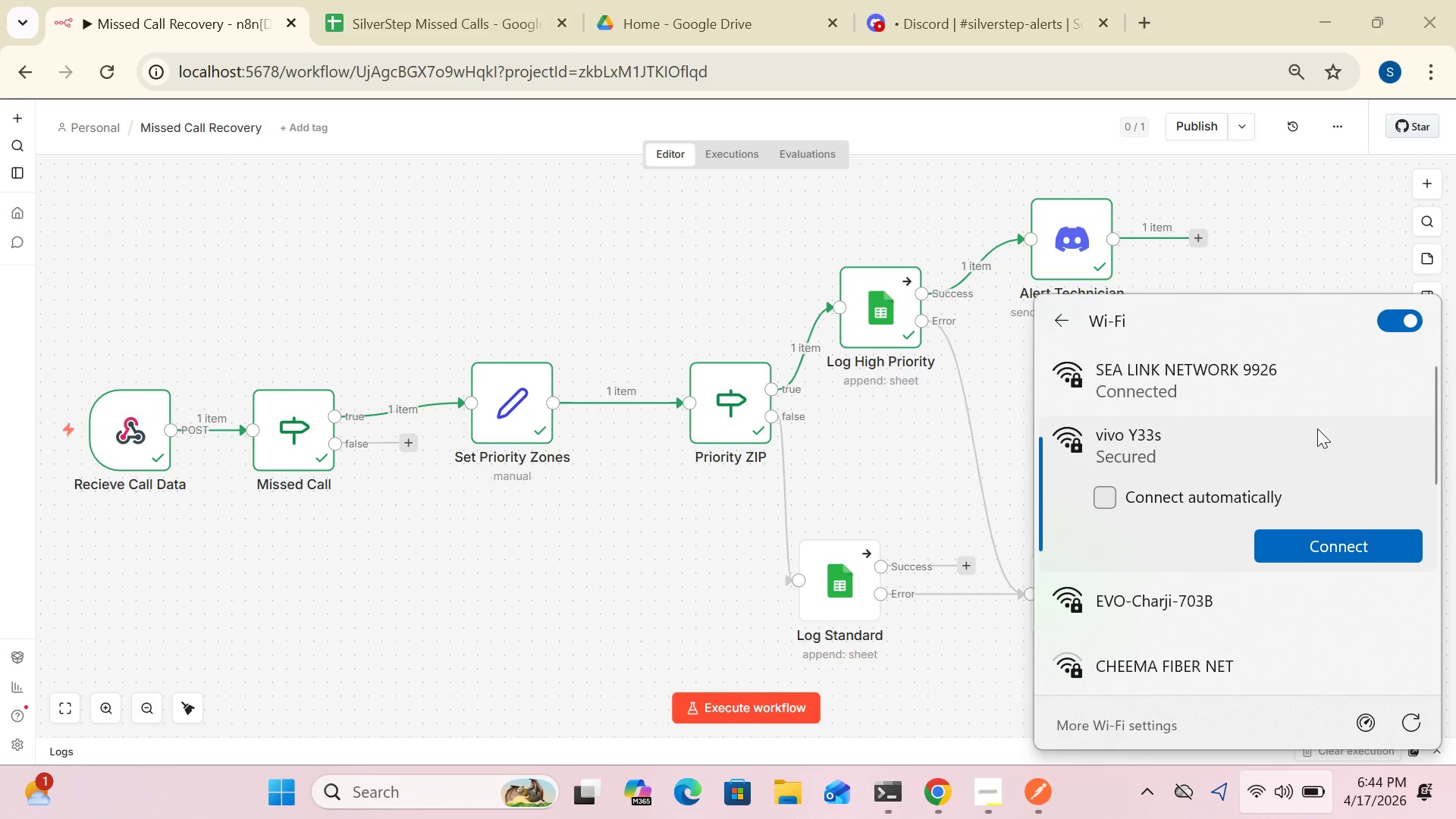 
left_click([1287, 385])
 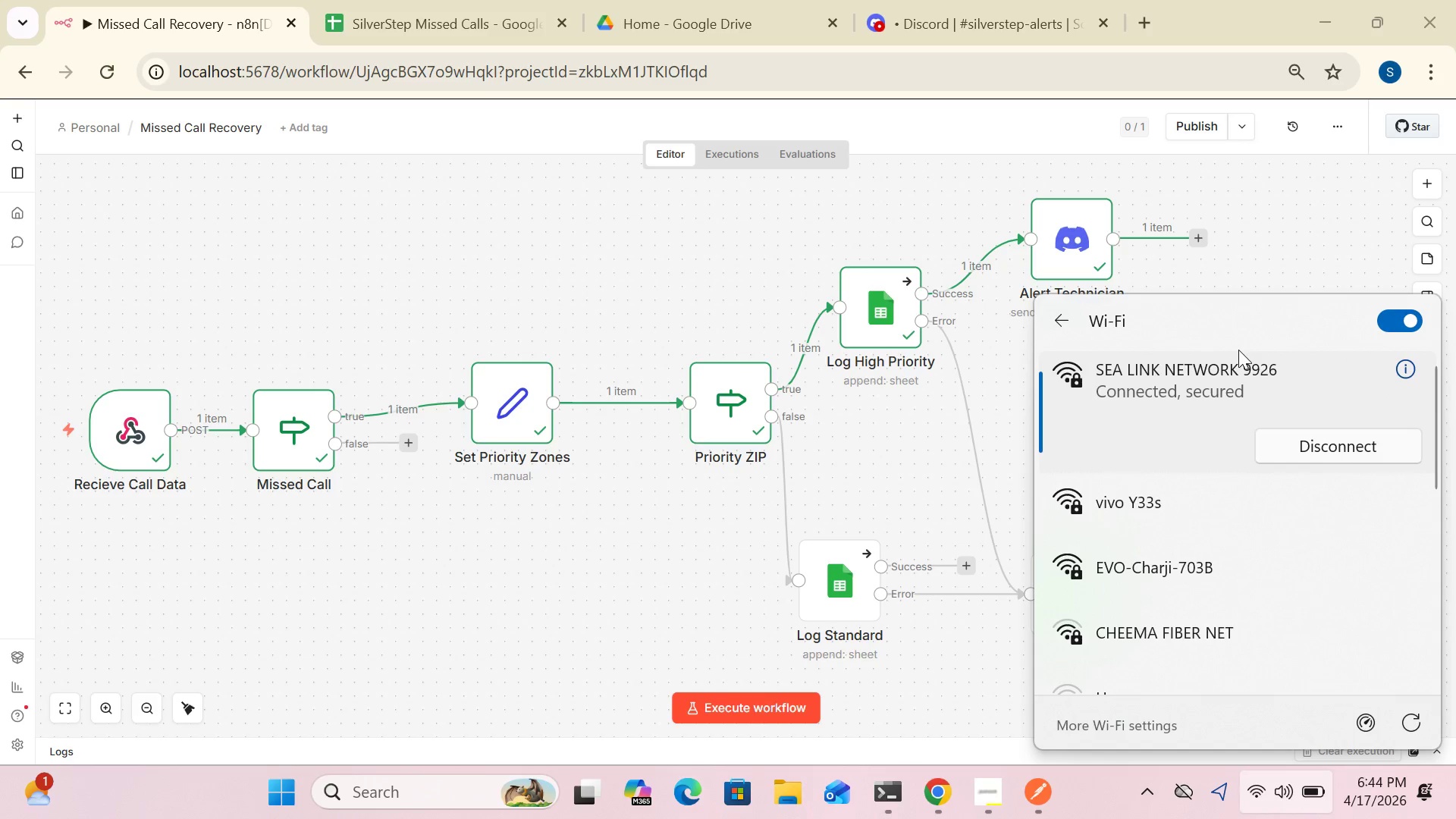 
left_click([1289, 231])
 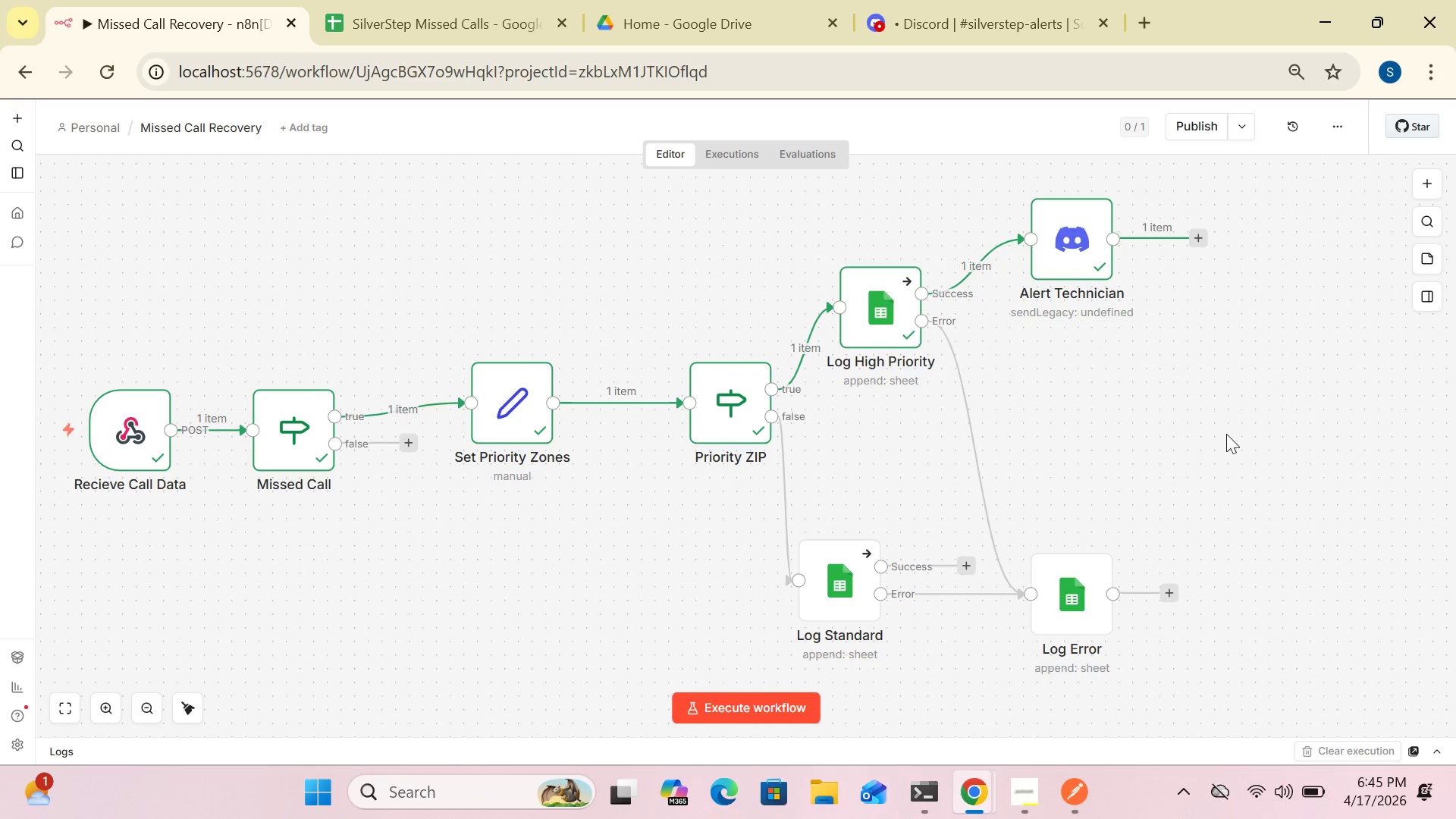 
wait(45.62)
 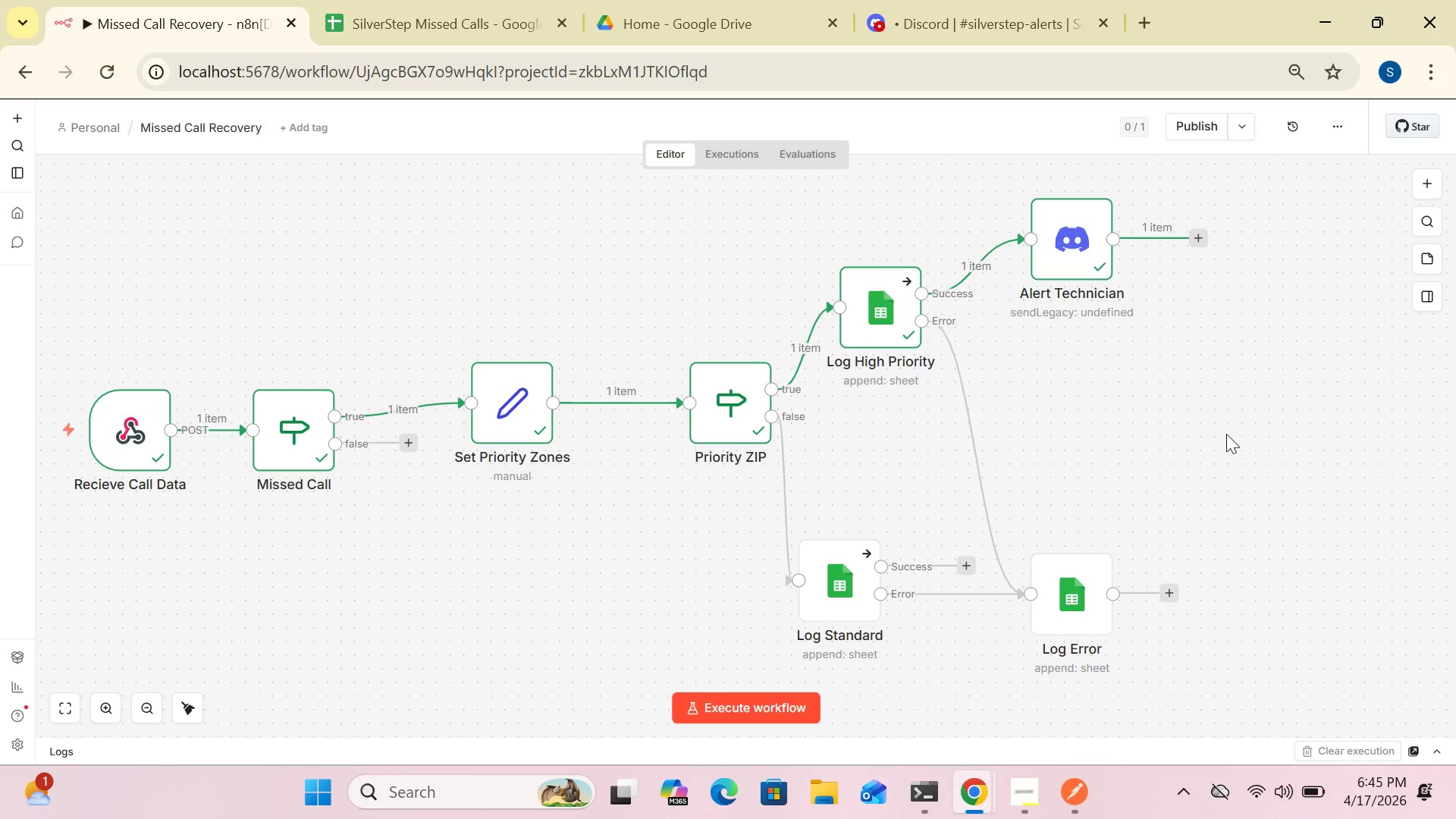 
left_click_drag(start_coordinate=[832, 574], to_coordinate=[856, 521])
 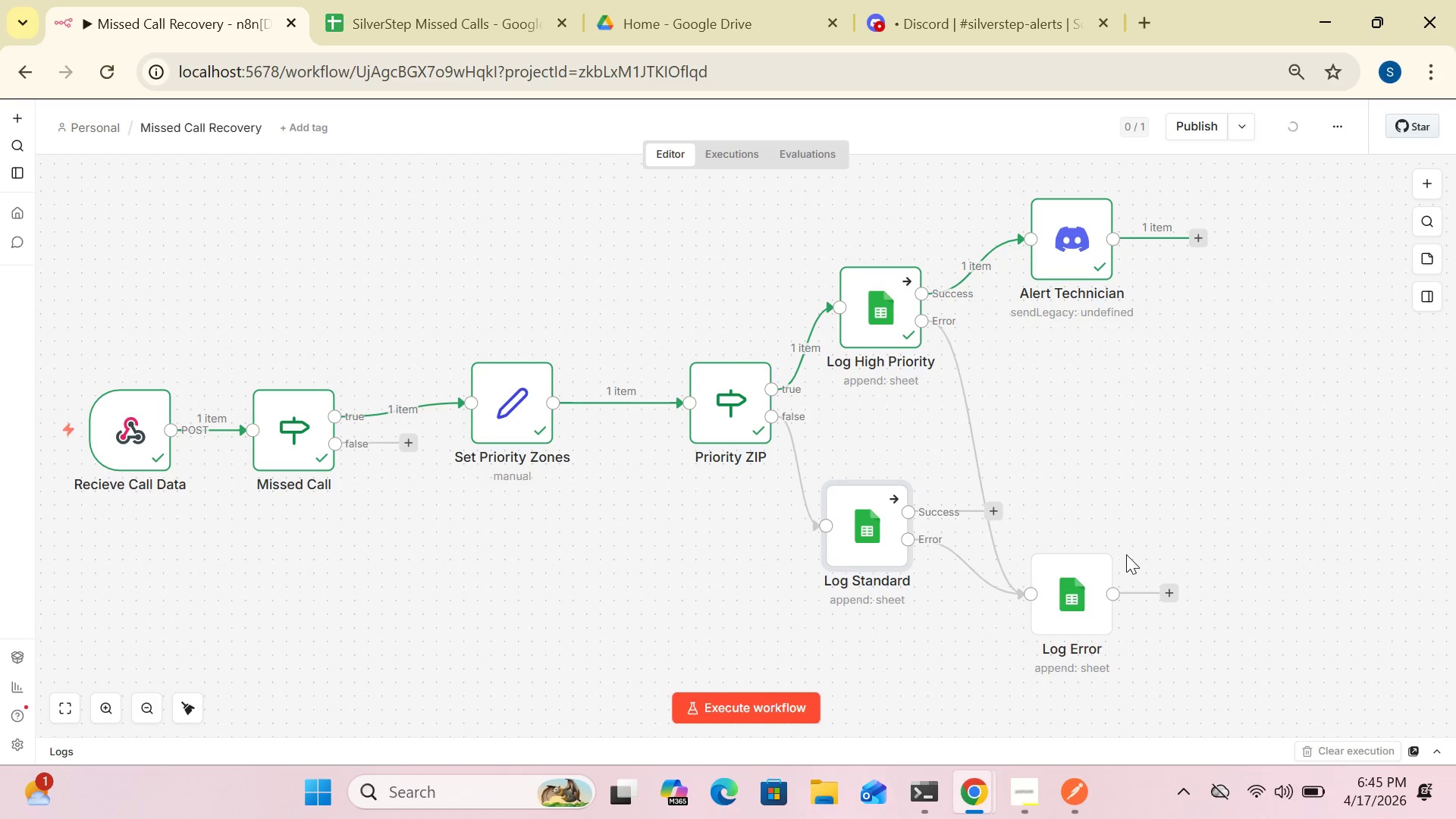 
left_click_drag(start_coordinate=[1082, 592], to_coordinate=[1238, 525])
 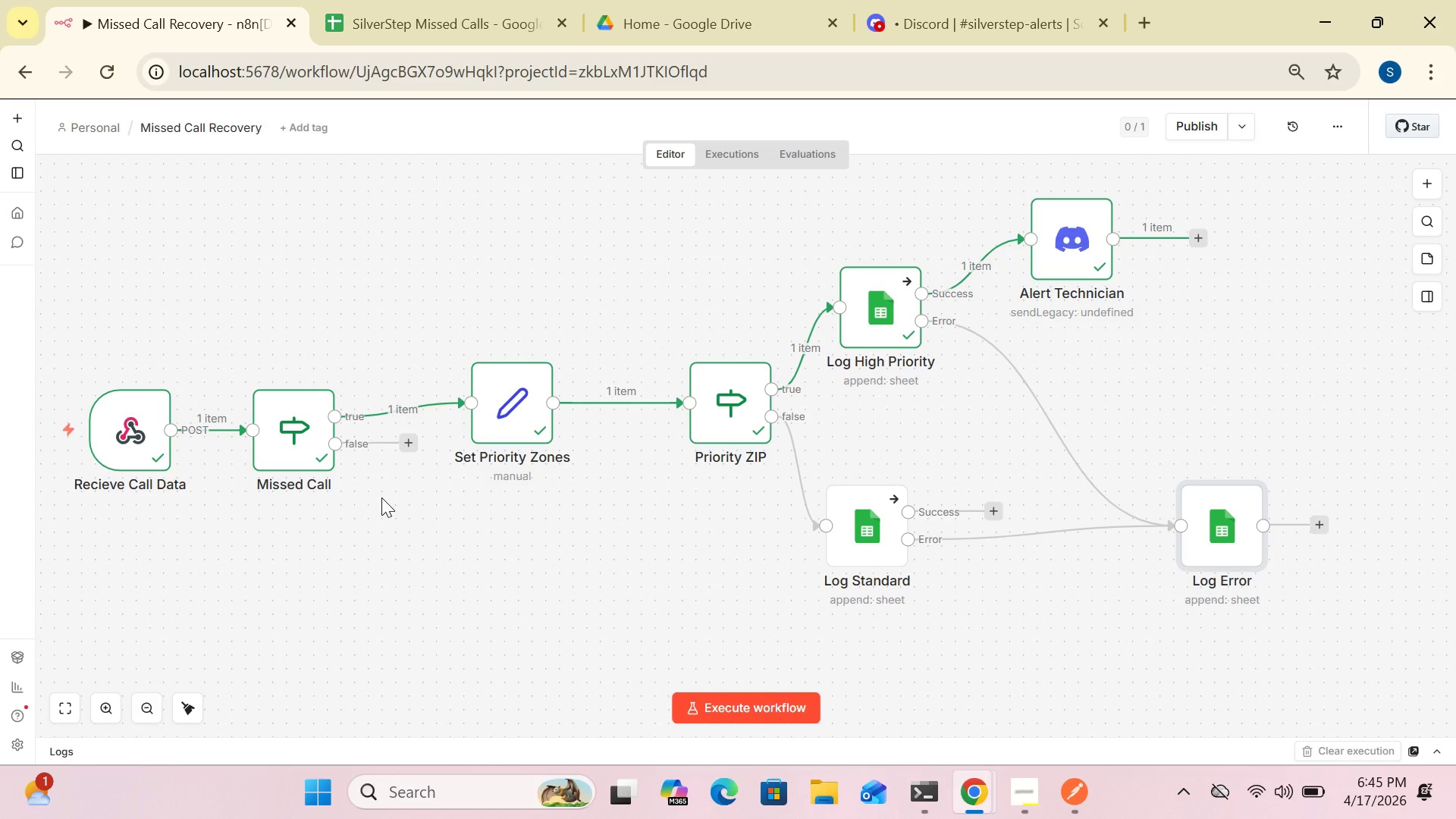 
wait(15.09)
 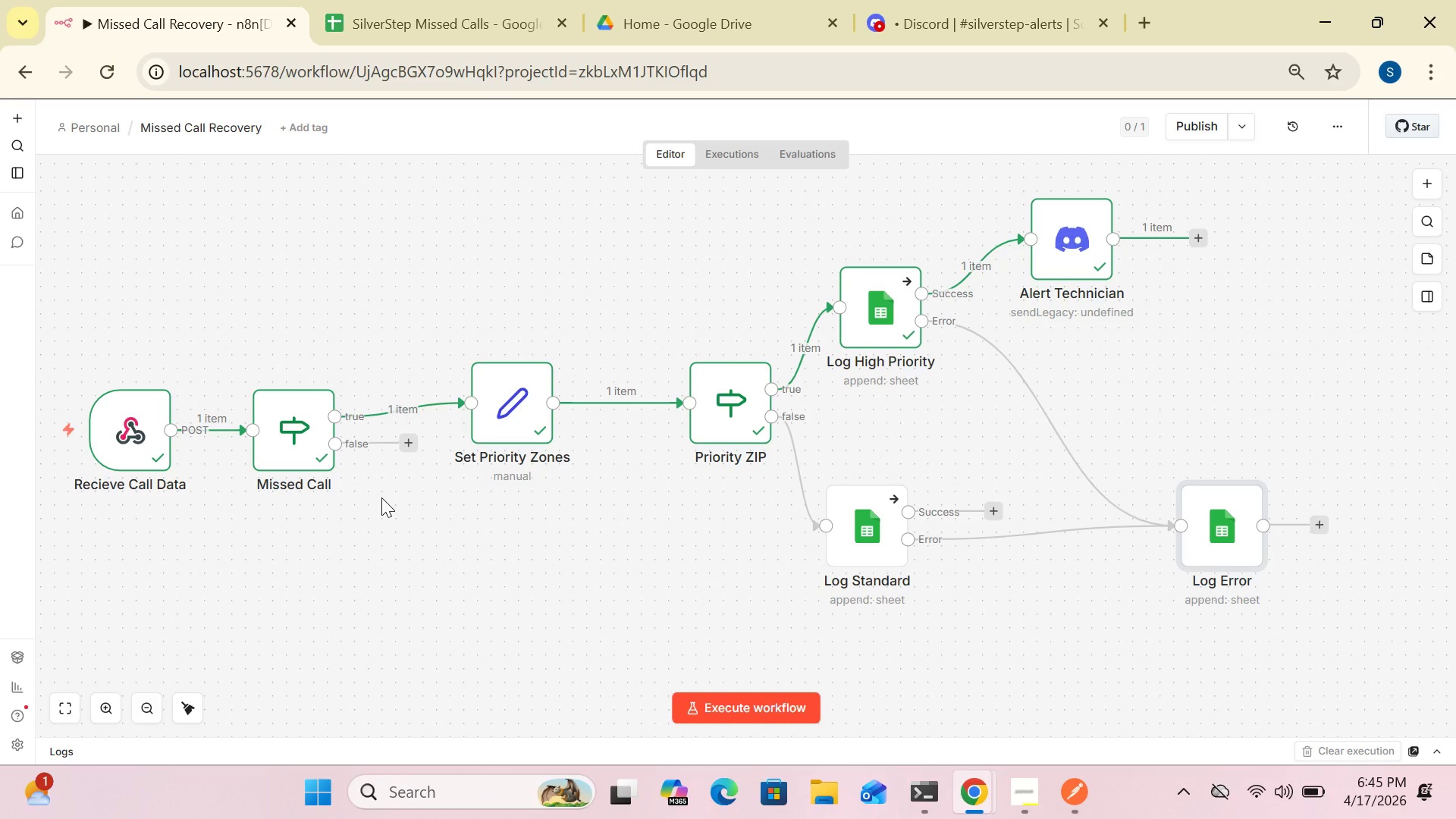 
double_click([381, 497])
 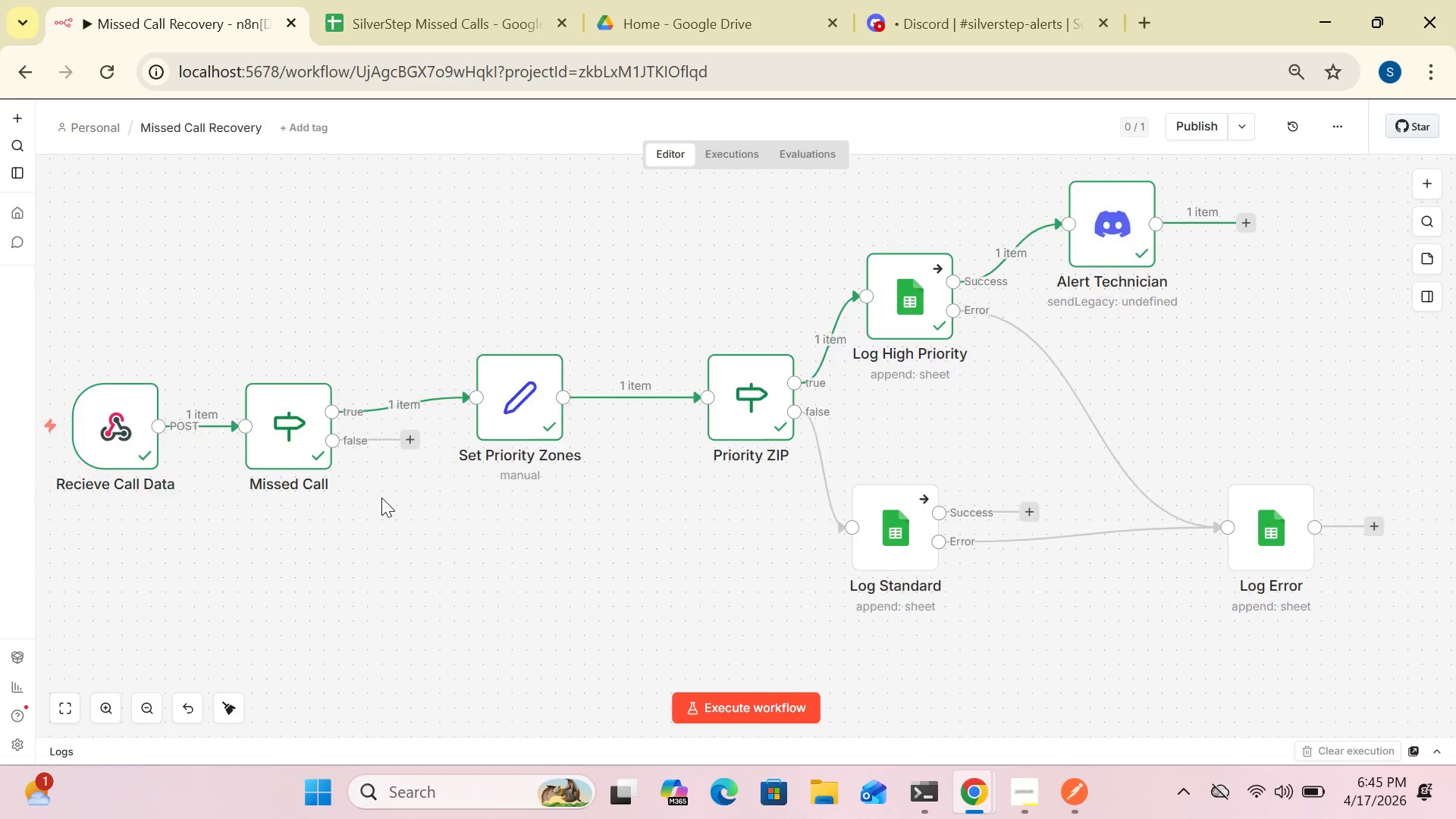 
triple_click([381, 497])
 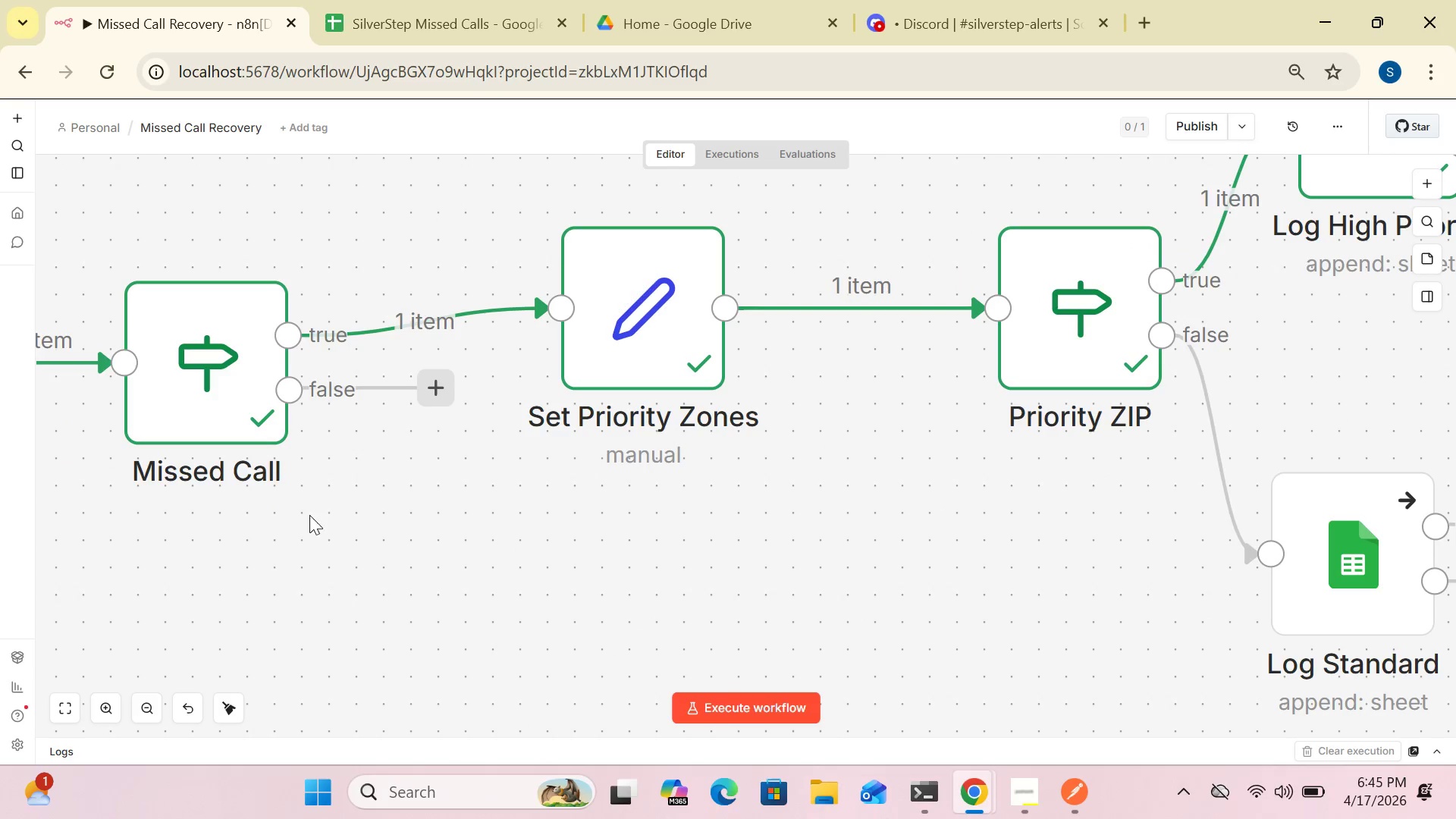 
wait(6.34)
 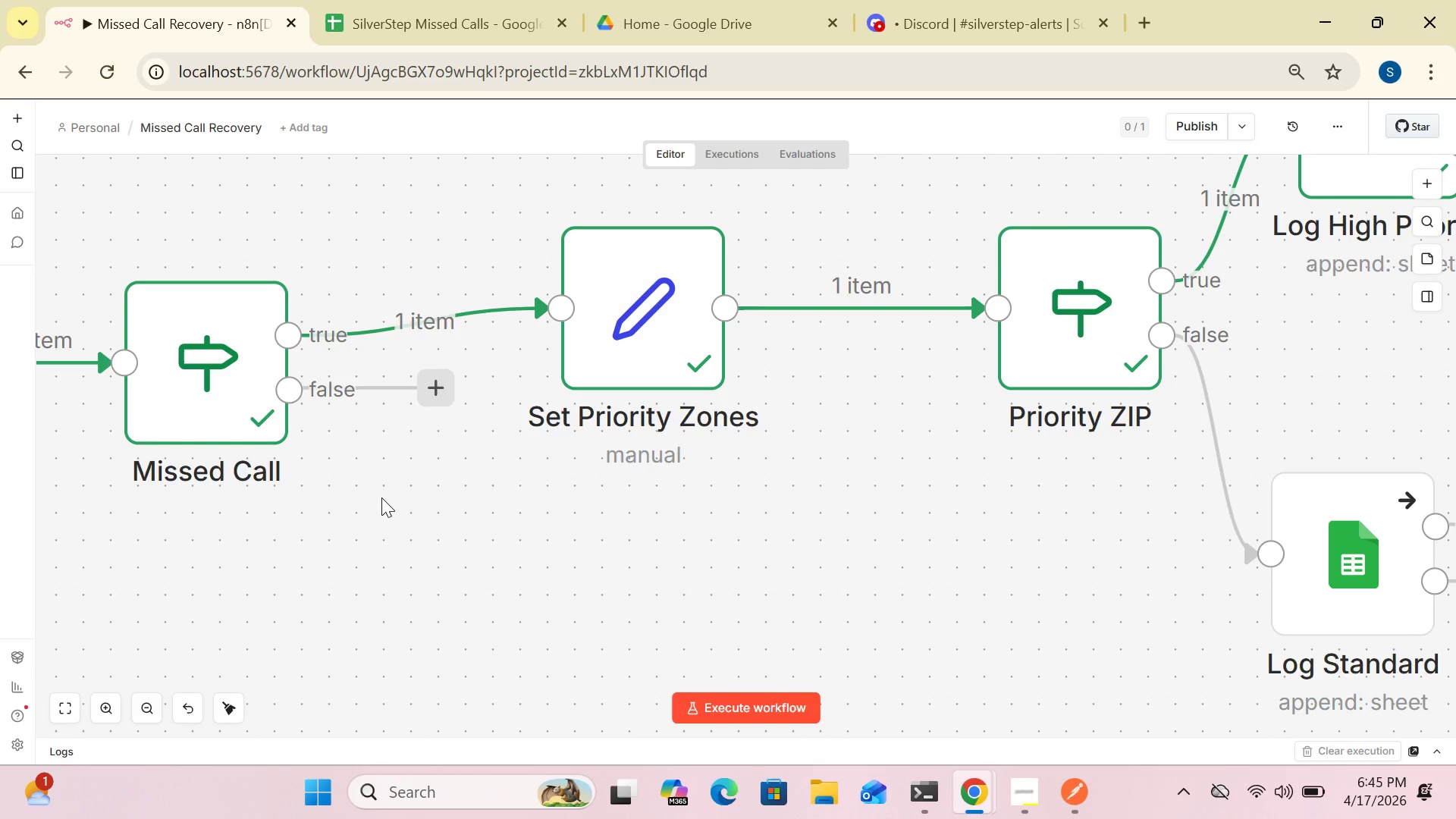 
double_click([144, 702])
 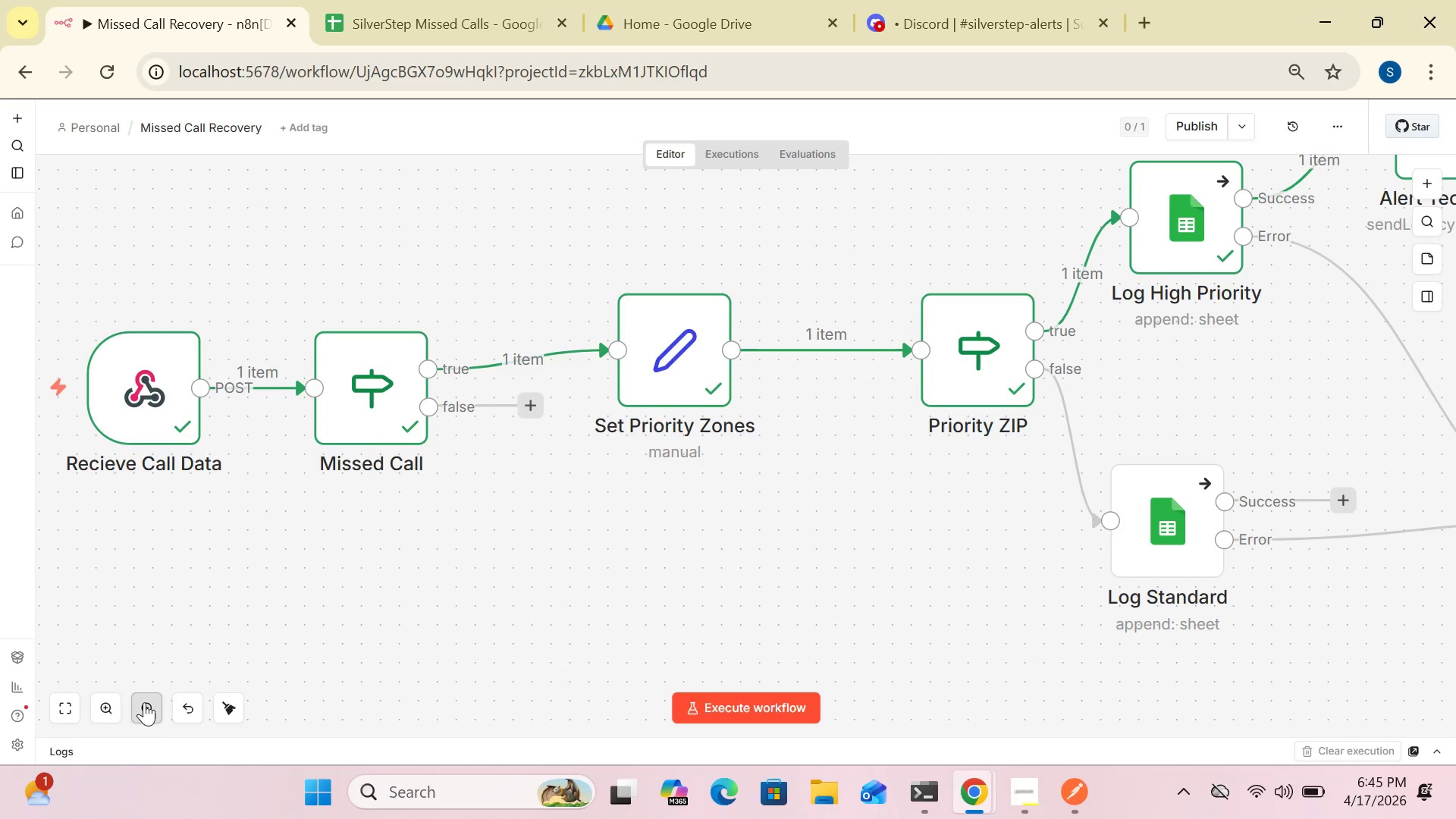 
double_click([144, 702])
 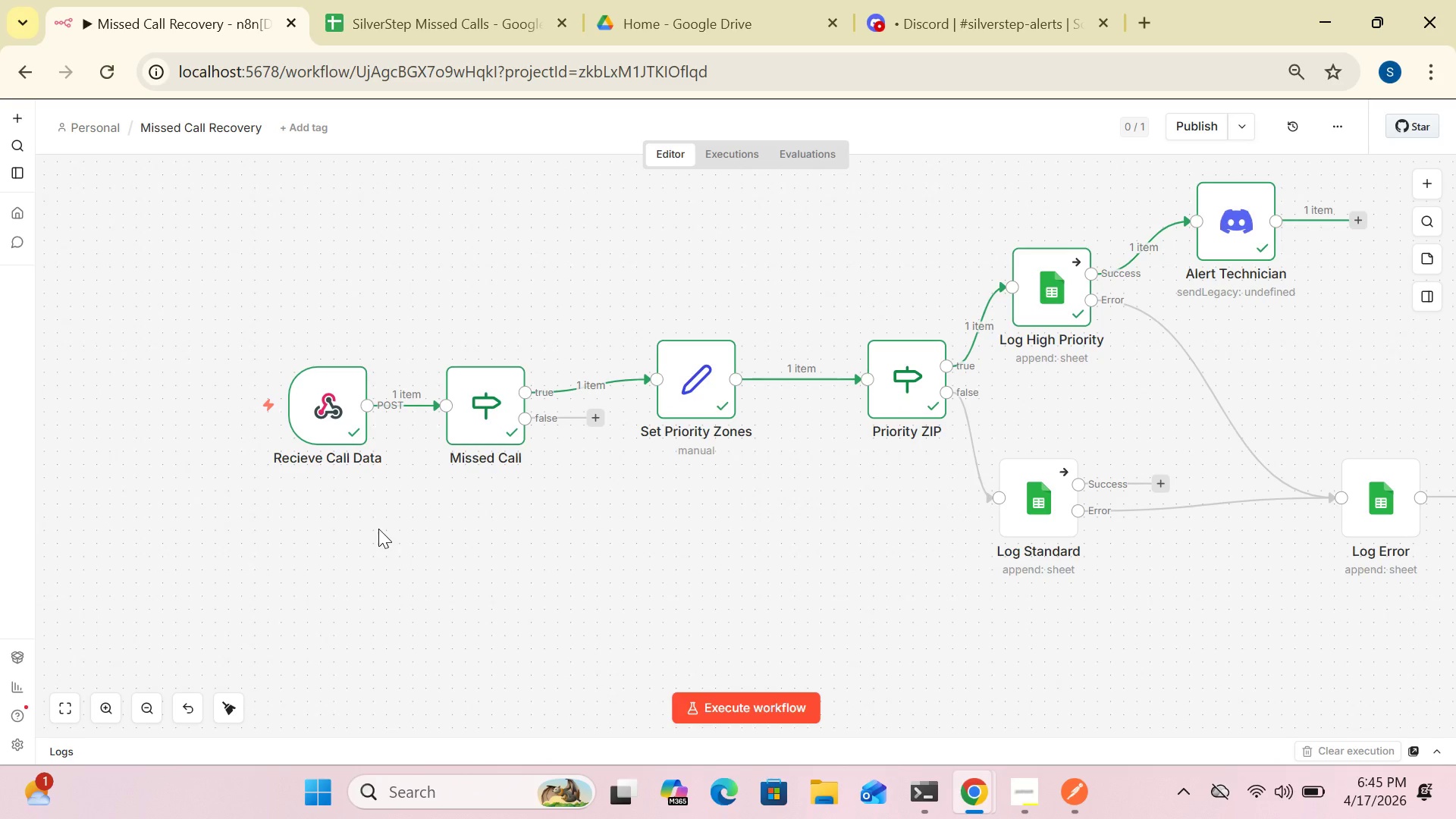 
left_click_drag(start_coordinate=[331, 431], to_coordinate=[249, 459])
 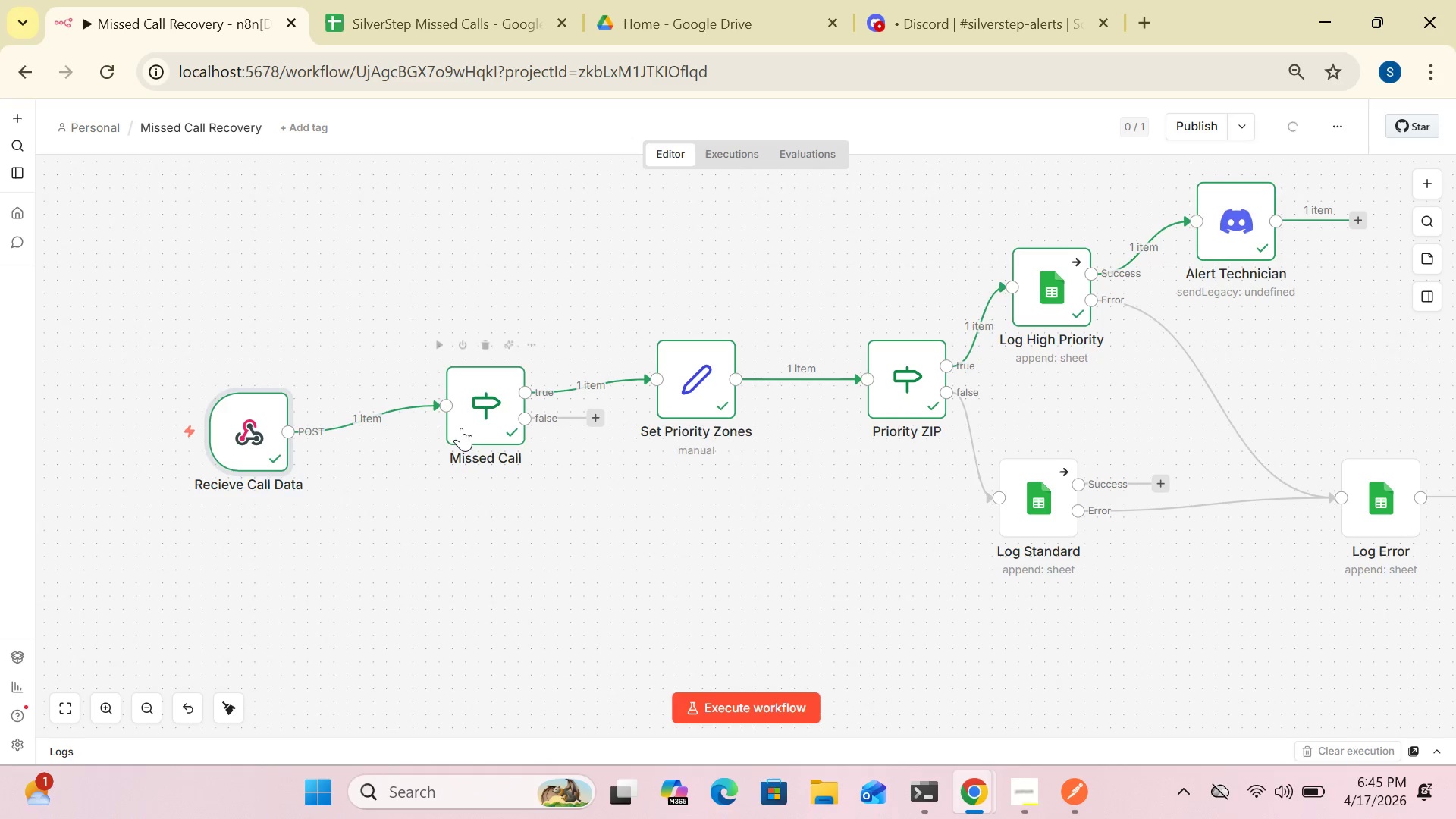 
left_click_drag(start_coordinate=[466, 425], to_coordinate=[412, 457])
 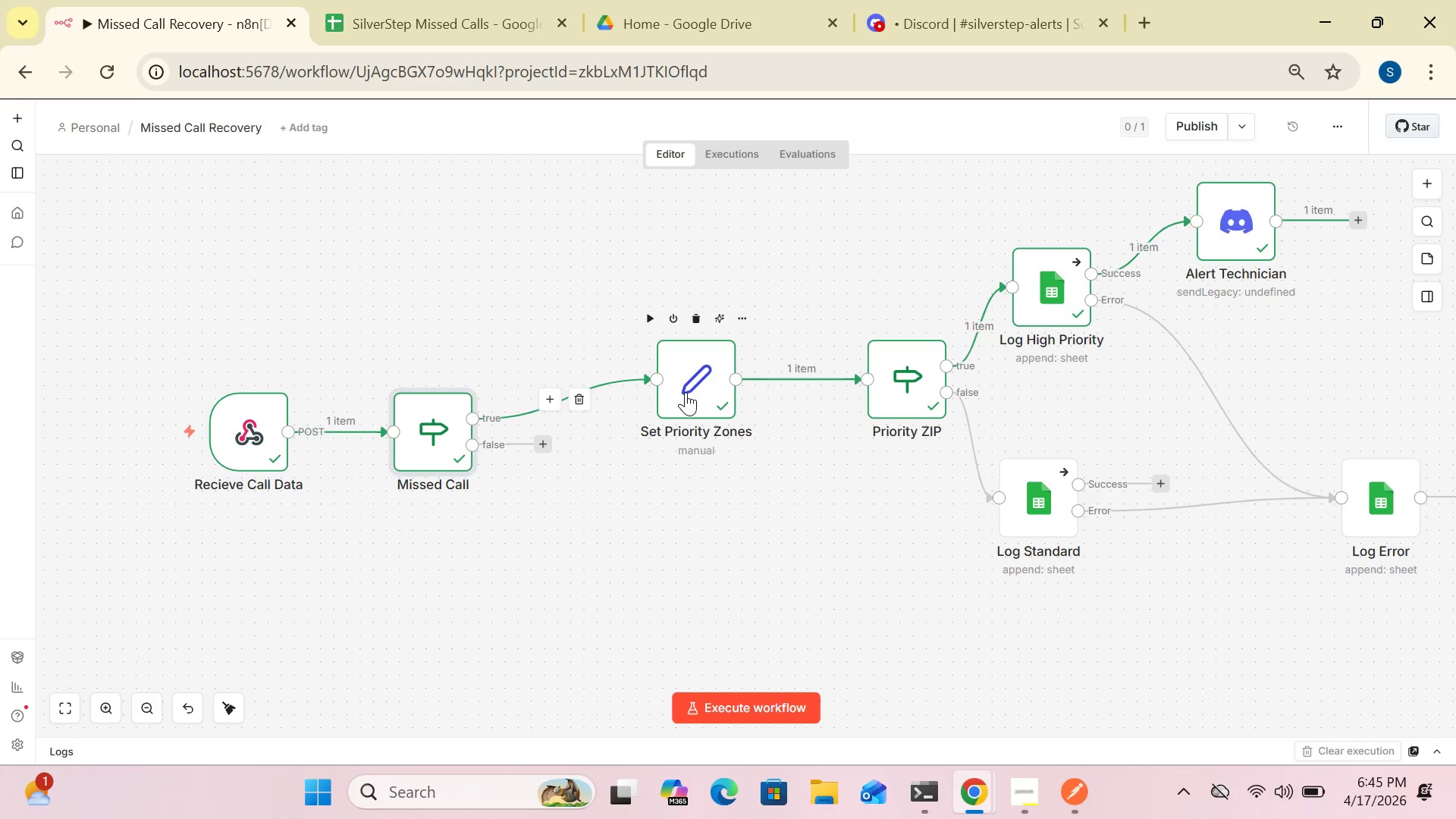 
left_click_drag(start_coordinate=[693, 389], to_coordinate=[626, 426])
 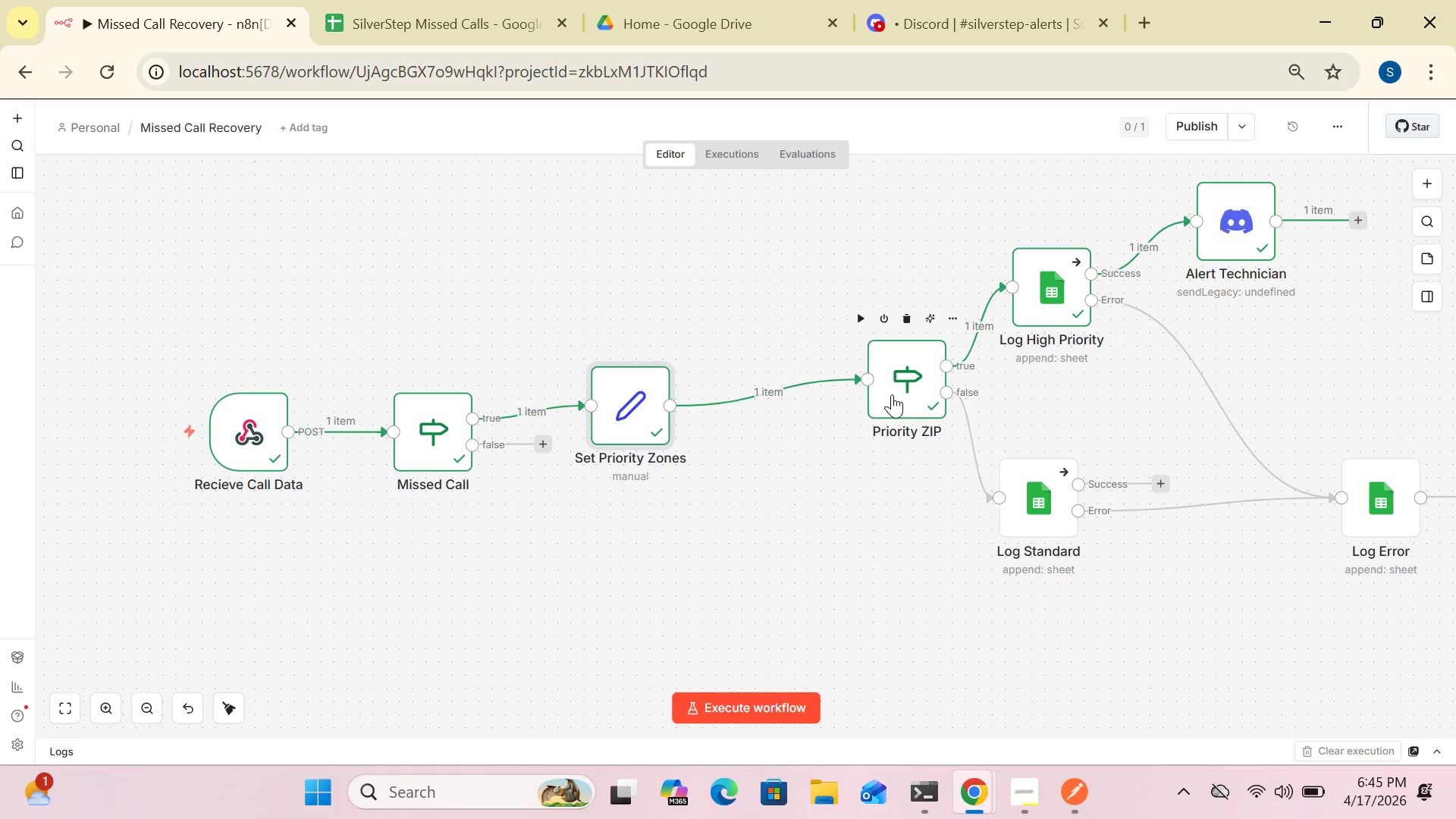 
left_click_drag(start_coordinate=[892, 394], to_coordinate=[792, 412])
 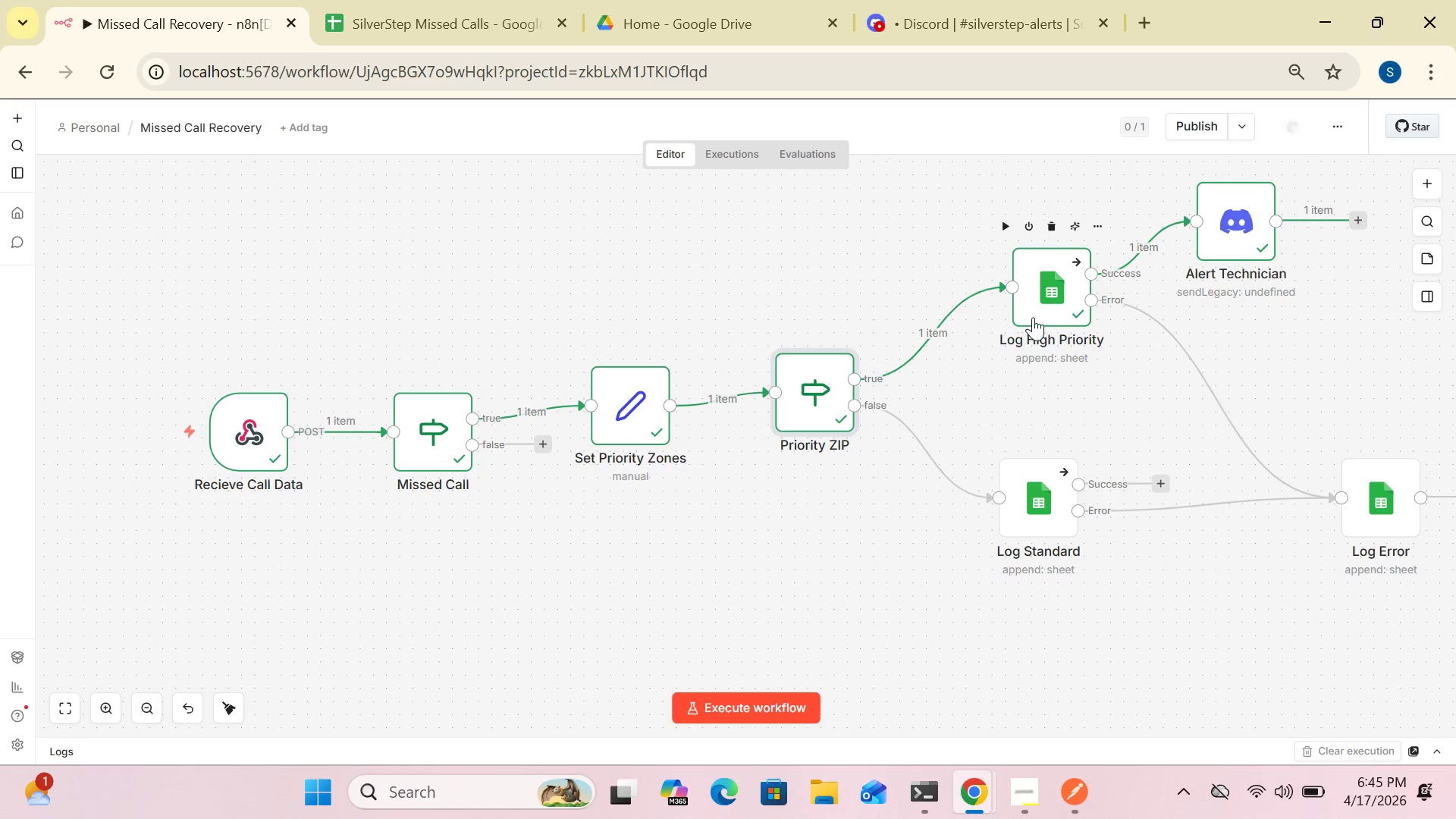 
left_click_drag(start_coordinate=[1034, 316], to_coordinate=[952, 346])
 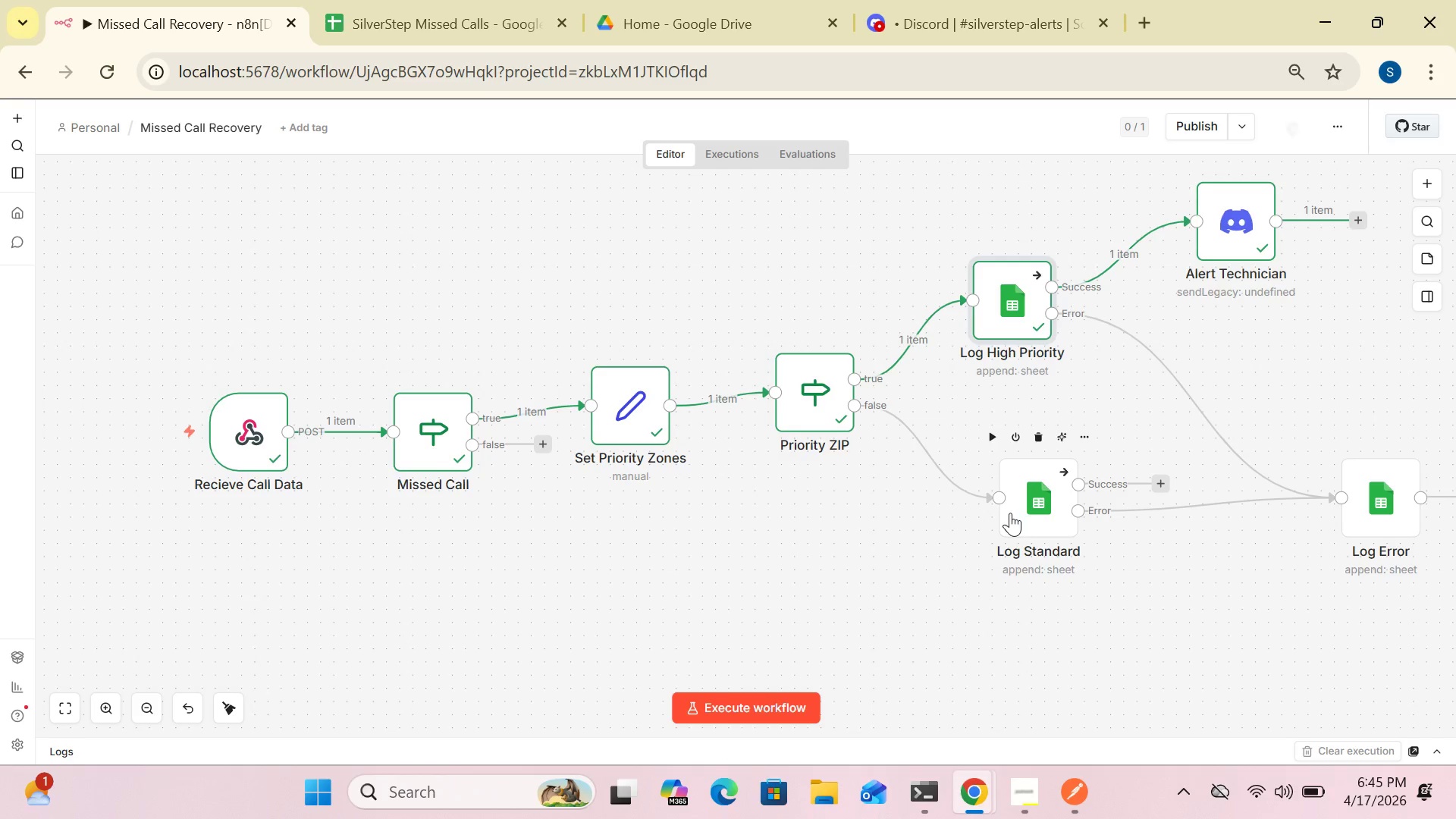 
left_click_drag(start_coordinate=[1010, 513], to_coordinate=[971, 502])
 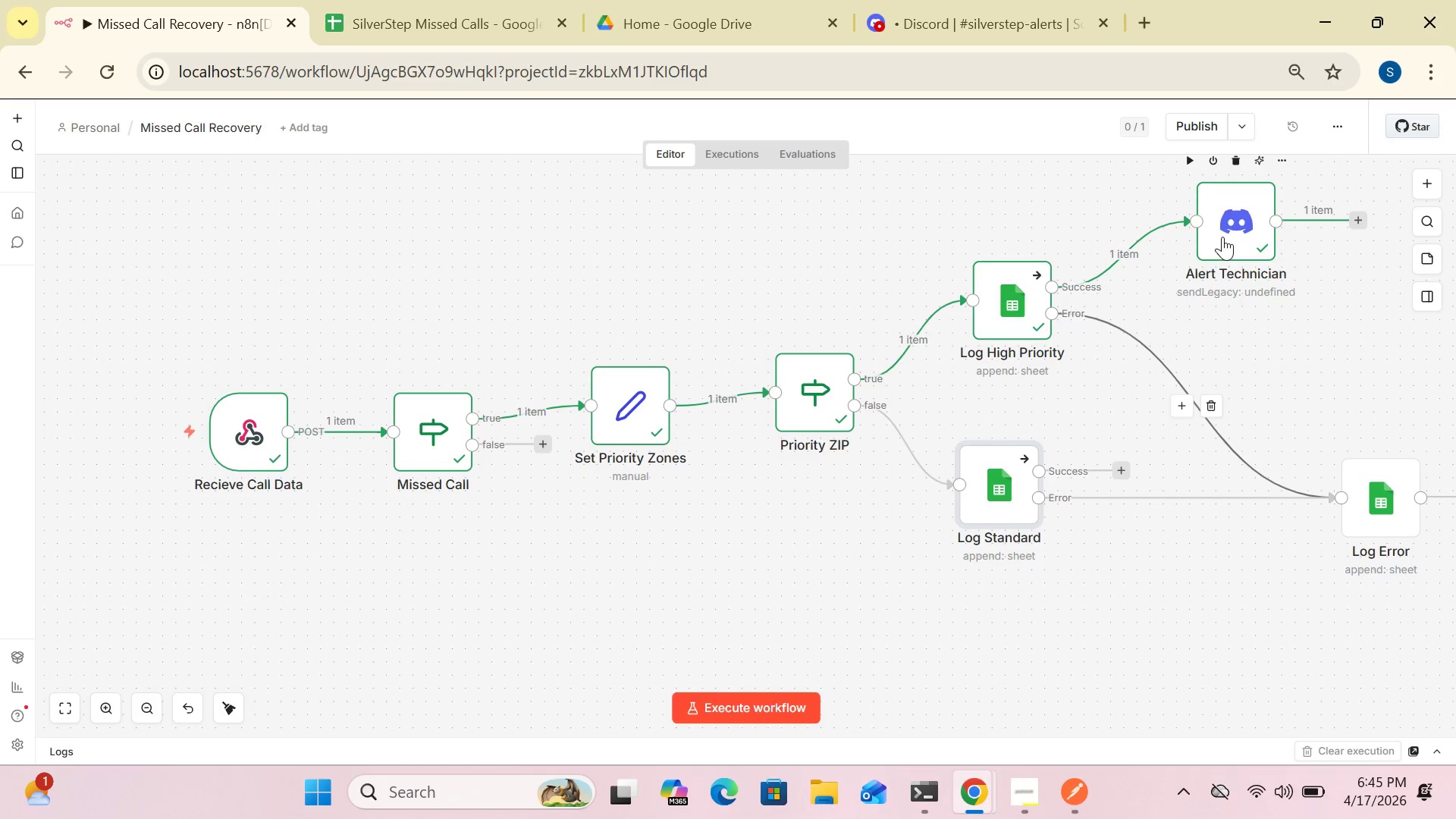 
left_click_drag(start_coordinate=[1222, 237], to_coordinate=[1185, 260])
 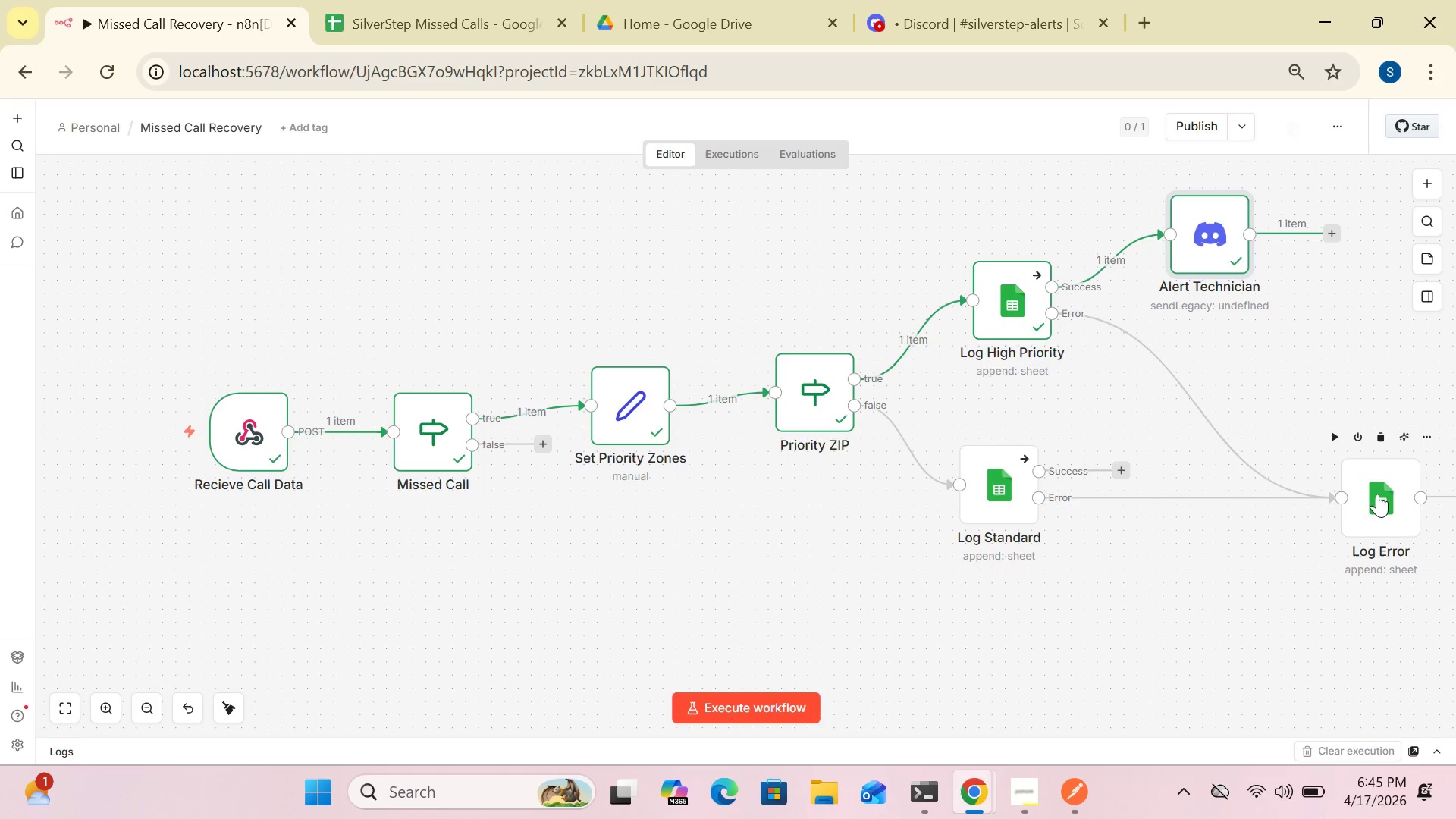 
left_click_drag(start_coordinate=[1379, 495], to_coordinate=[1274, 453])
 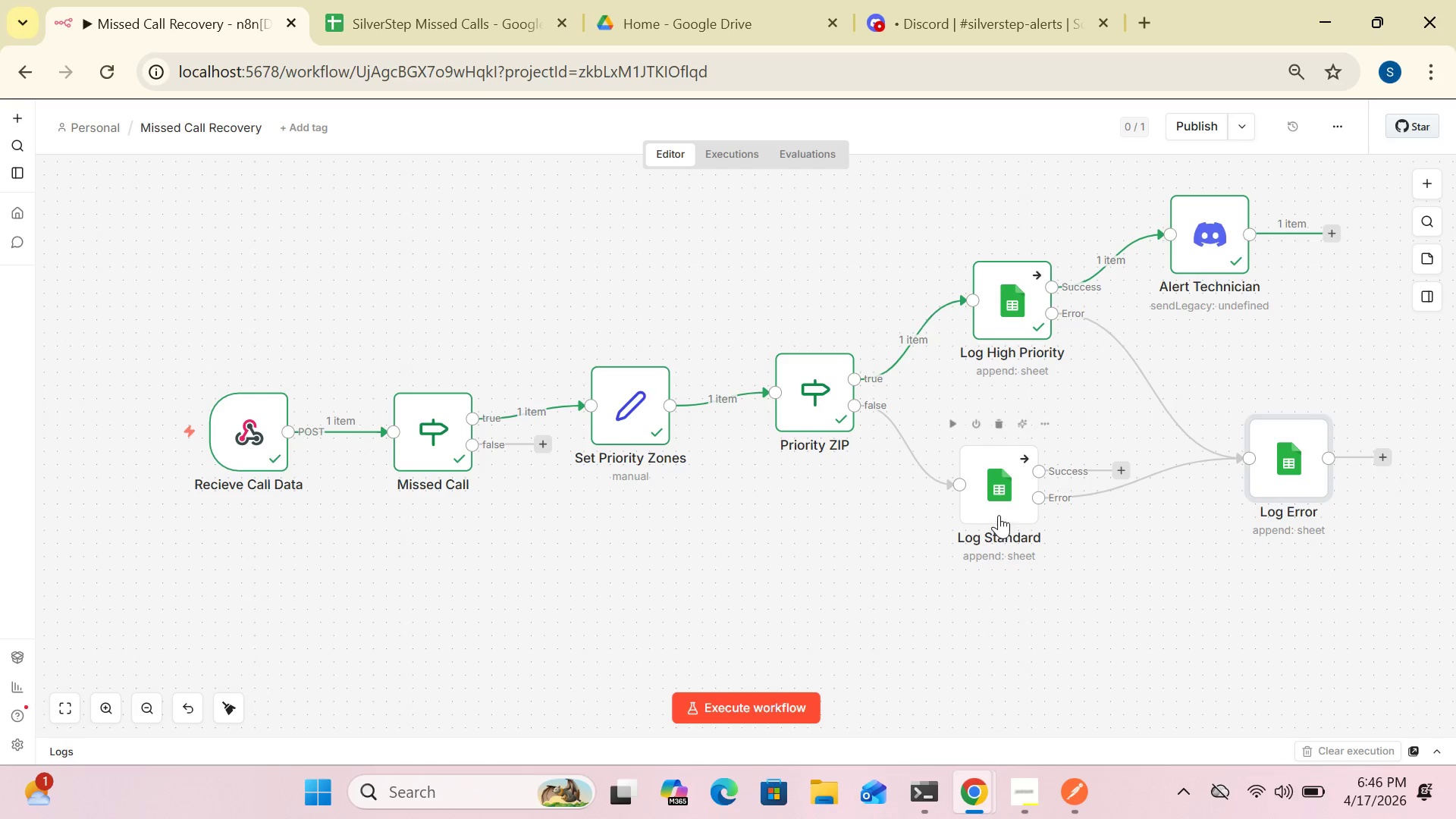 
left_click_drag(start_coordinate=[997, 513], to_coordinate=[973, 513])
 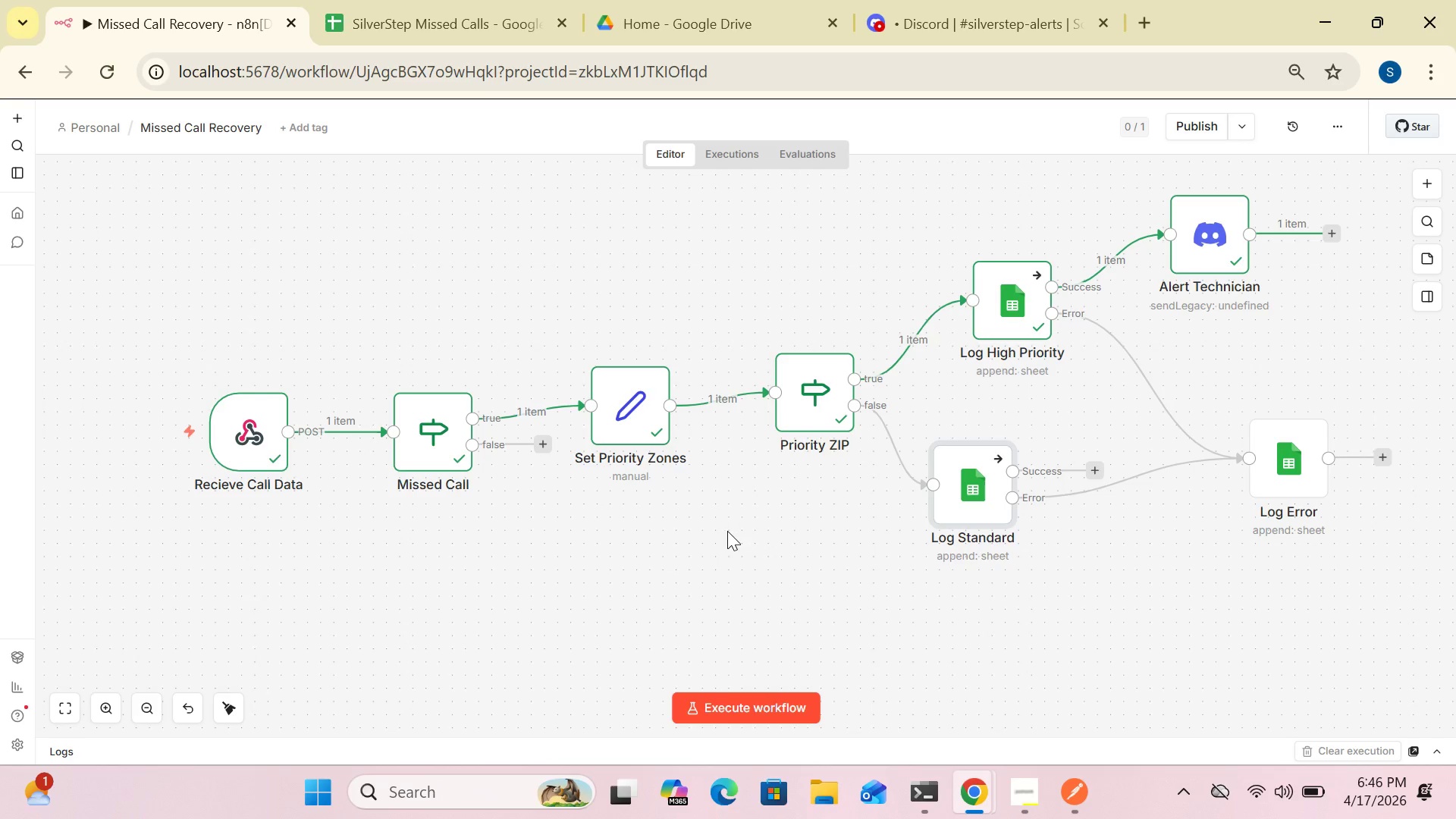 
wait(35.27)
 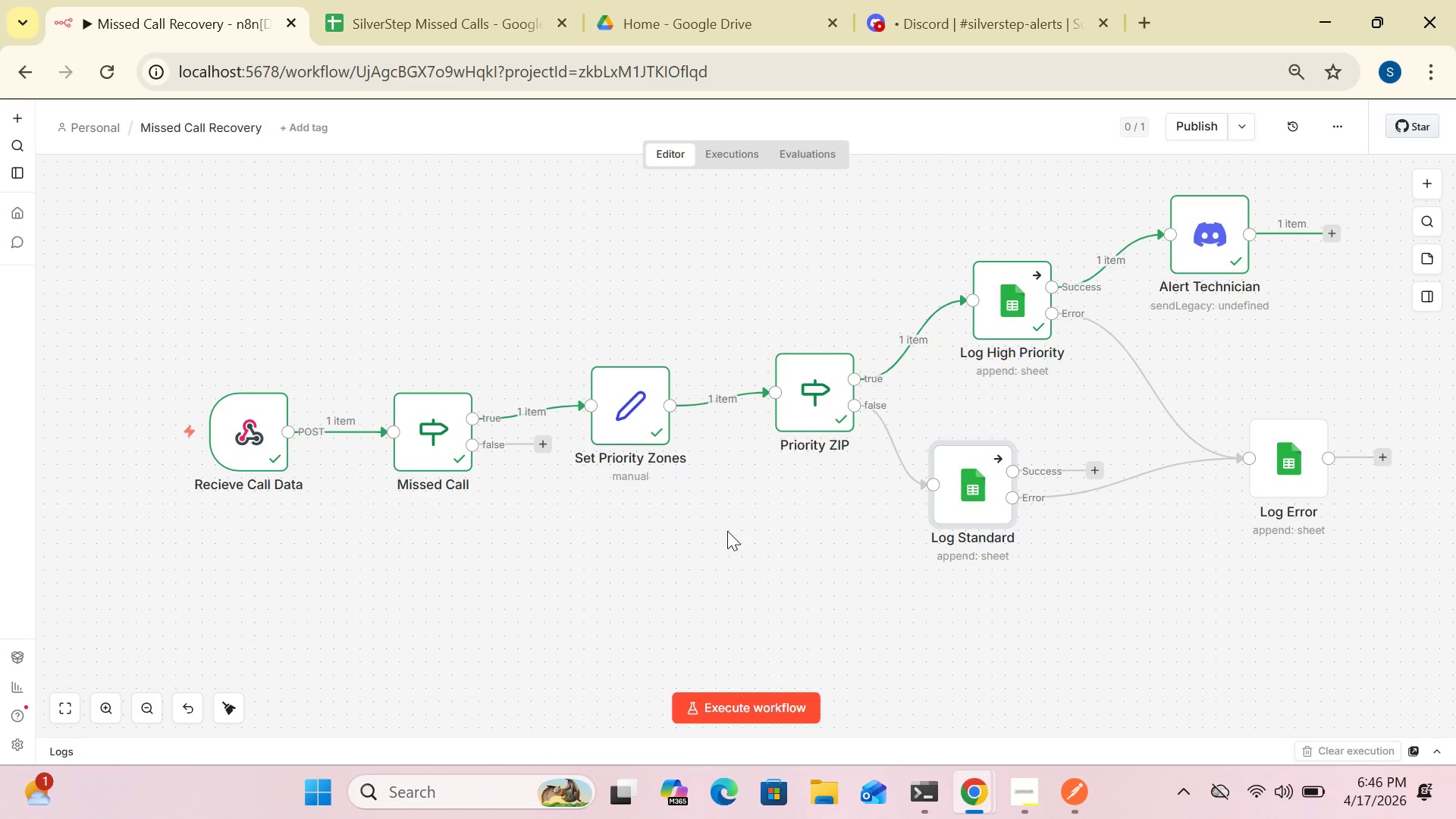 
left_click_drag(start_coordinate=[630, 415], to_coordinate=[627, 367])
 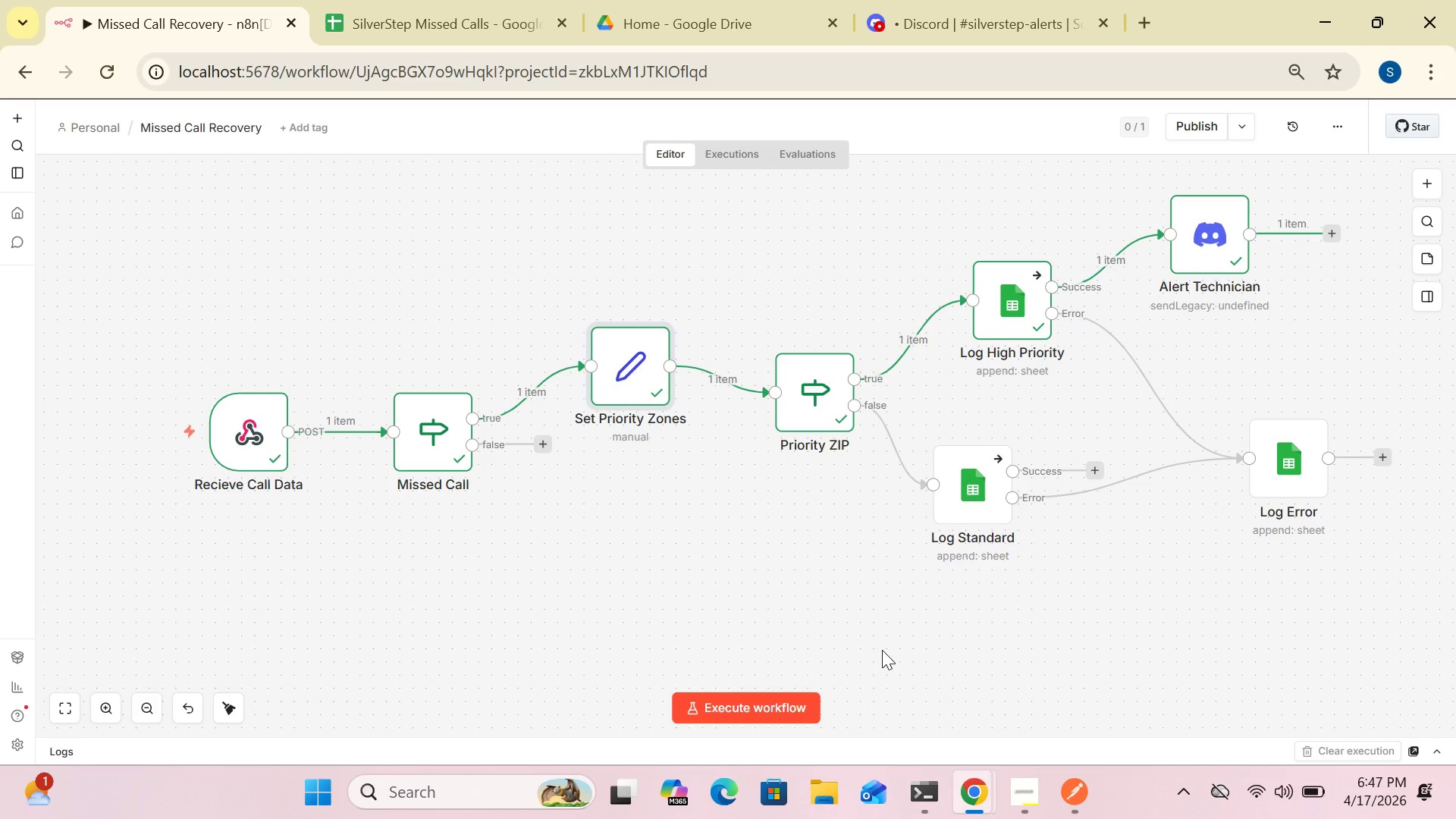 
wait(59.84)
 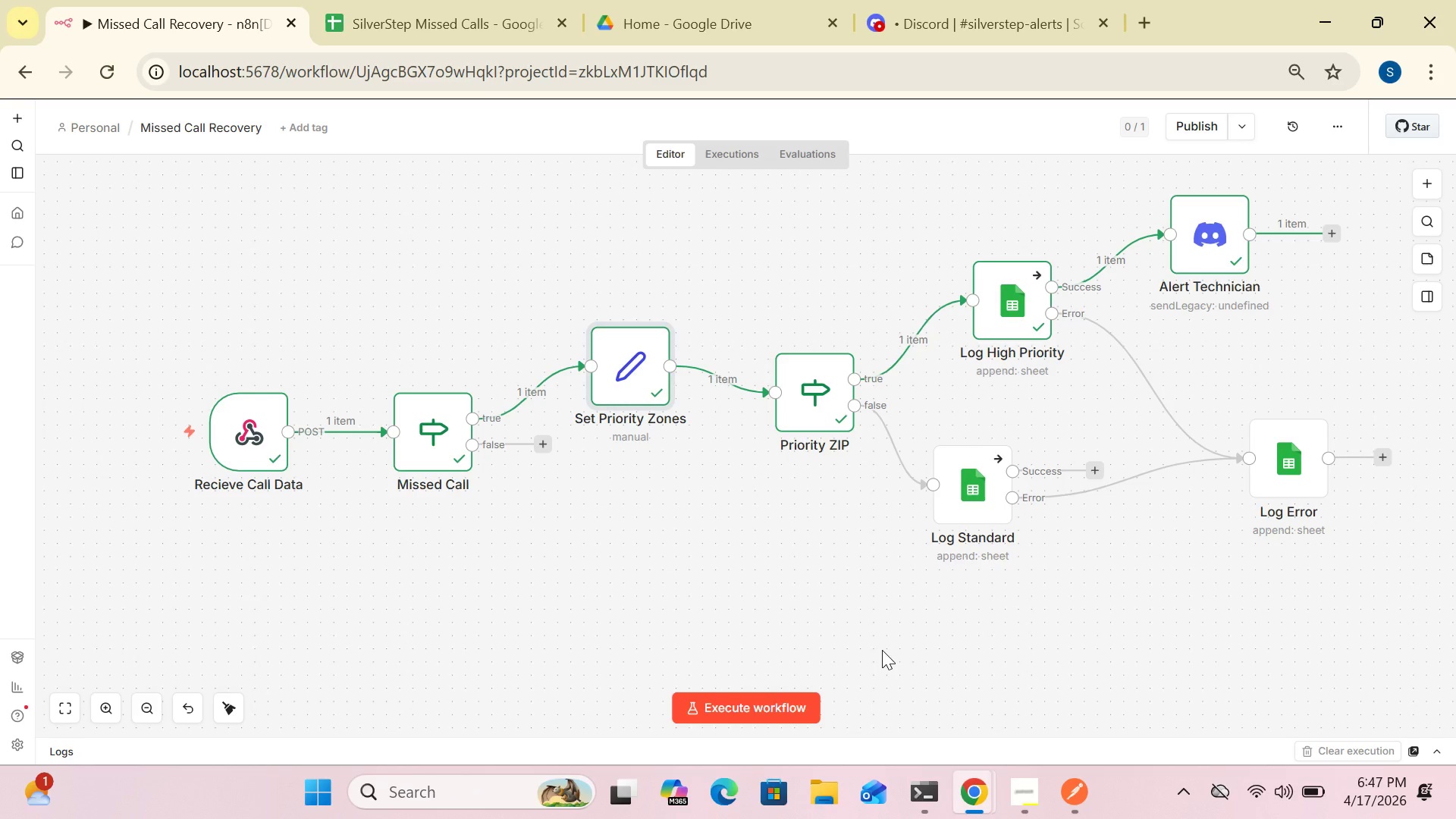 
double_click([814, 390])
 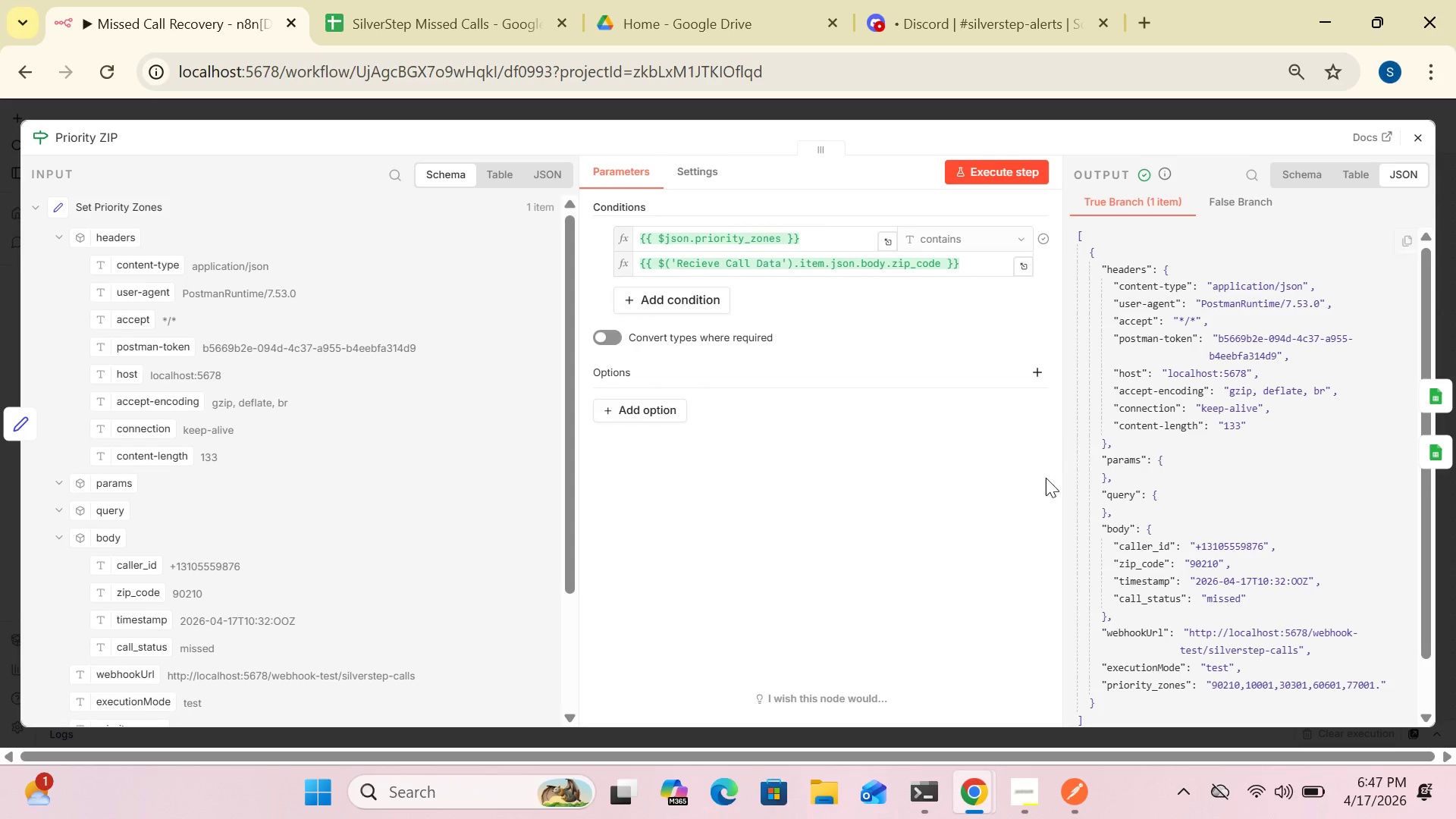 
wait(22.95)
 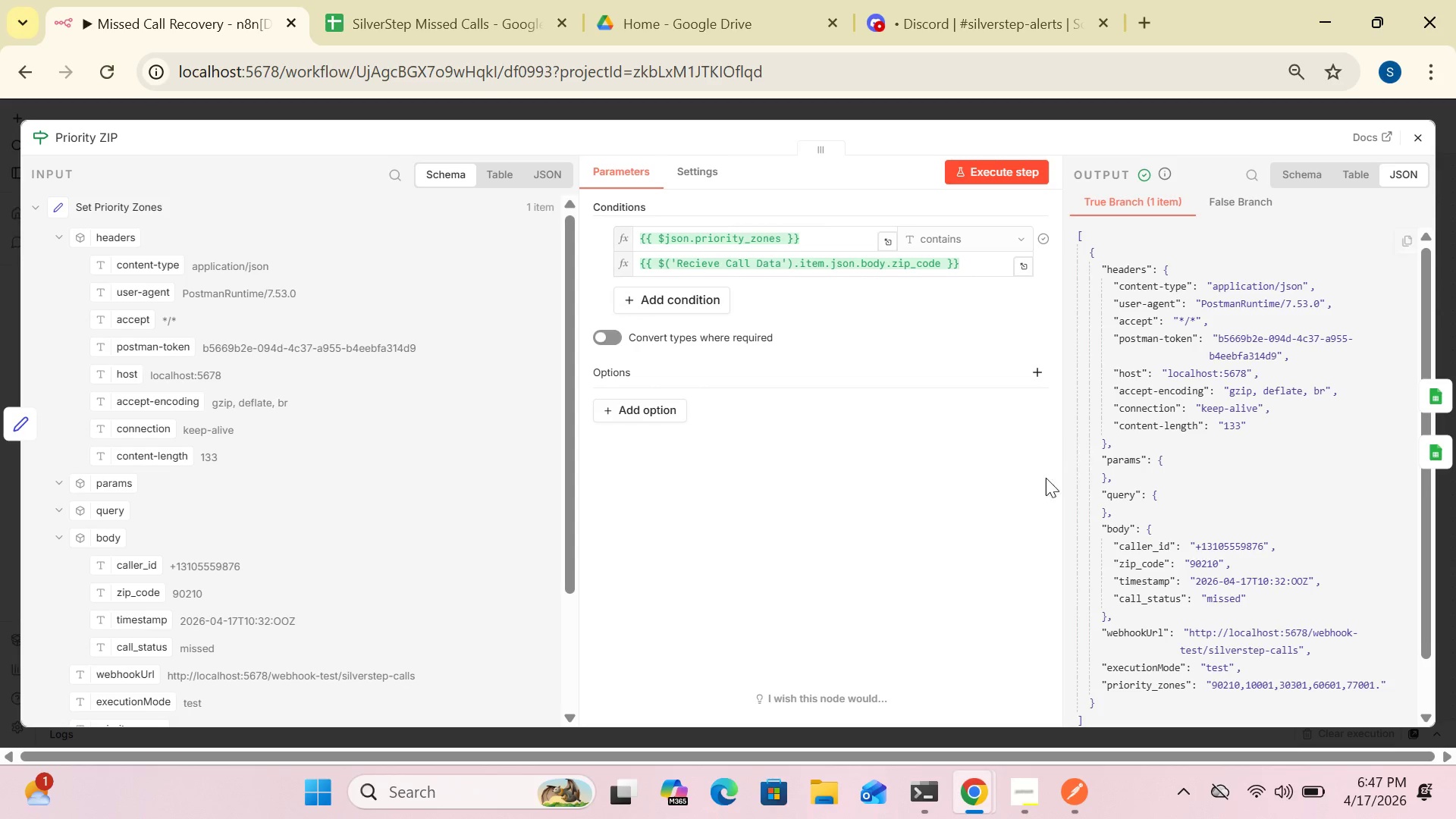 
left_click([1409, 148])
 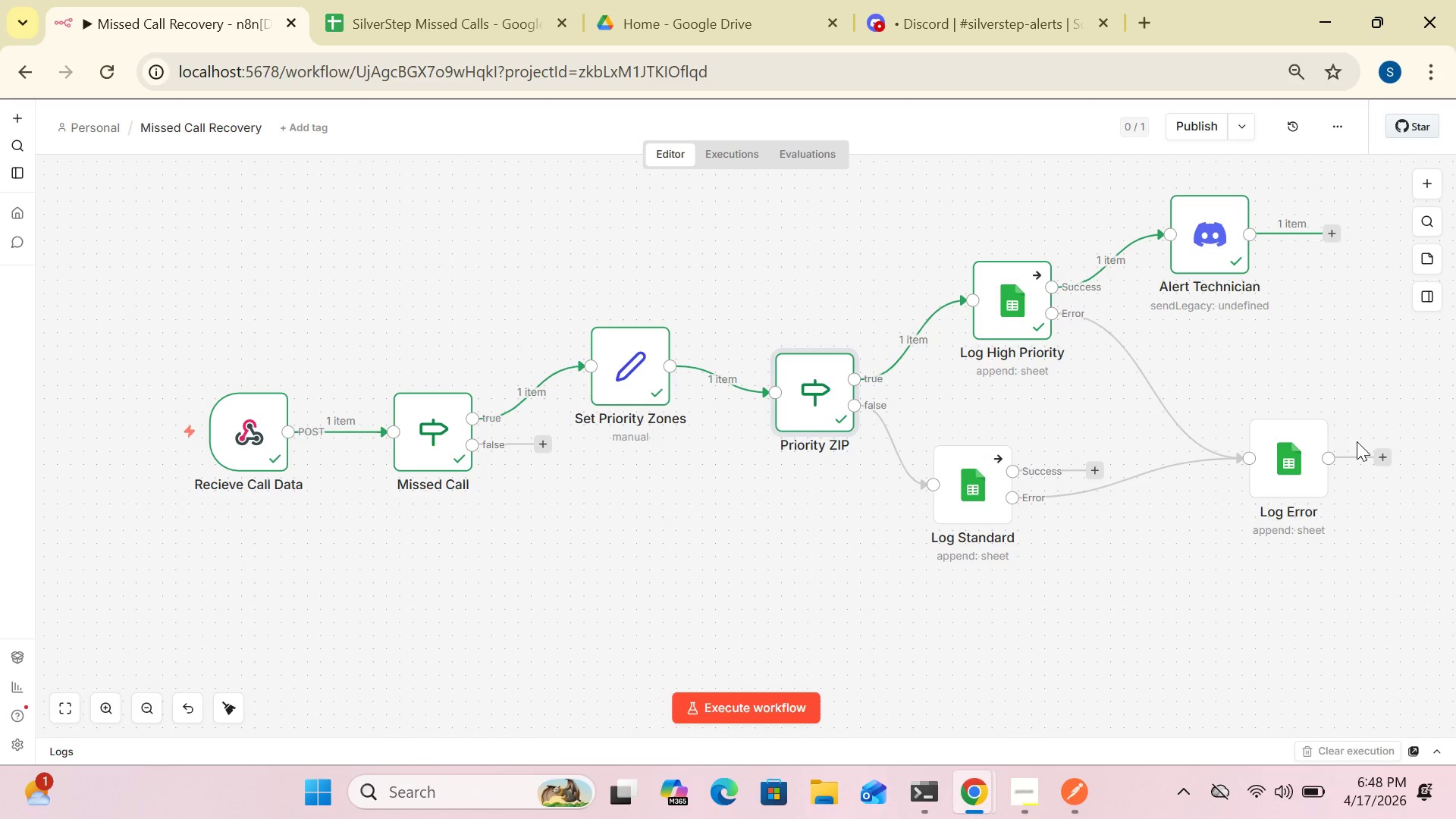 
wait(6.58)
 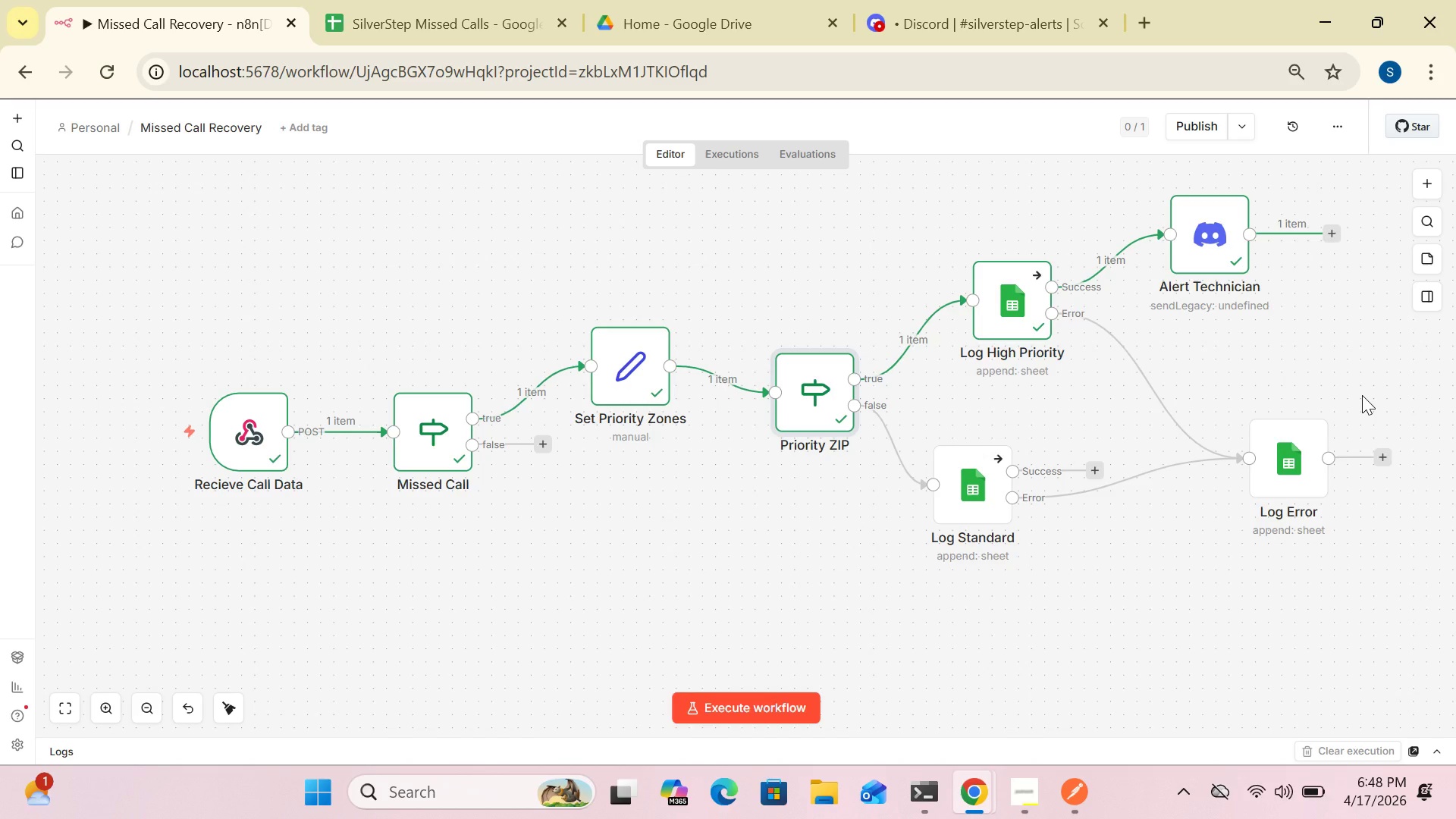 
left_click_drag(start_coordinate=[1289, 479], to_coordinate=[1282, 508])
 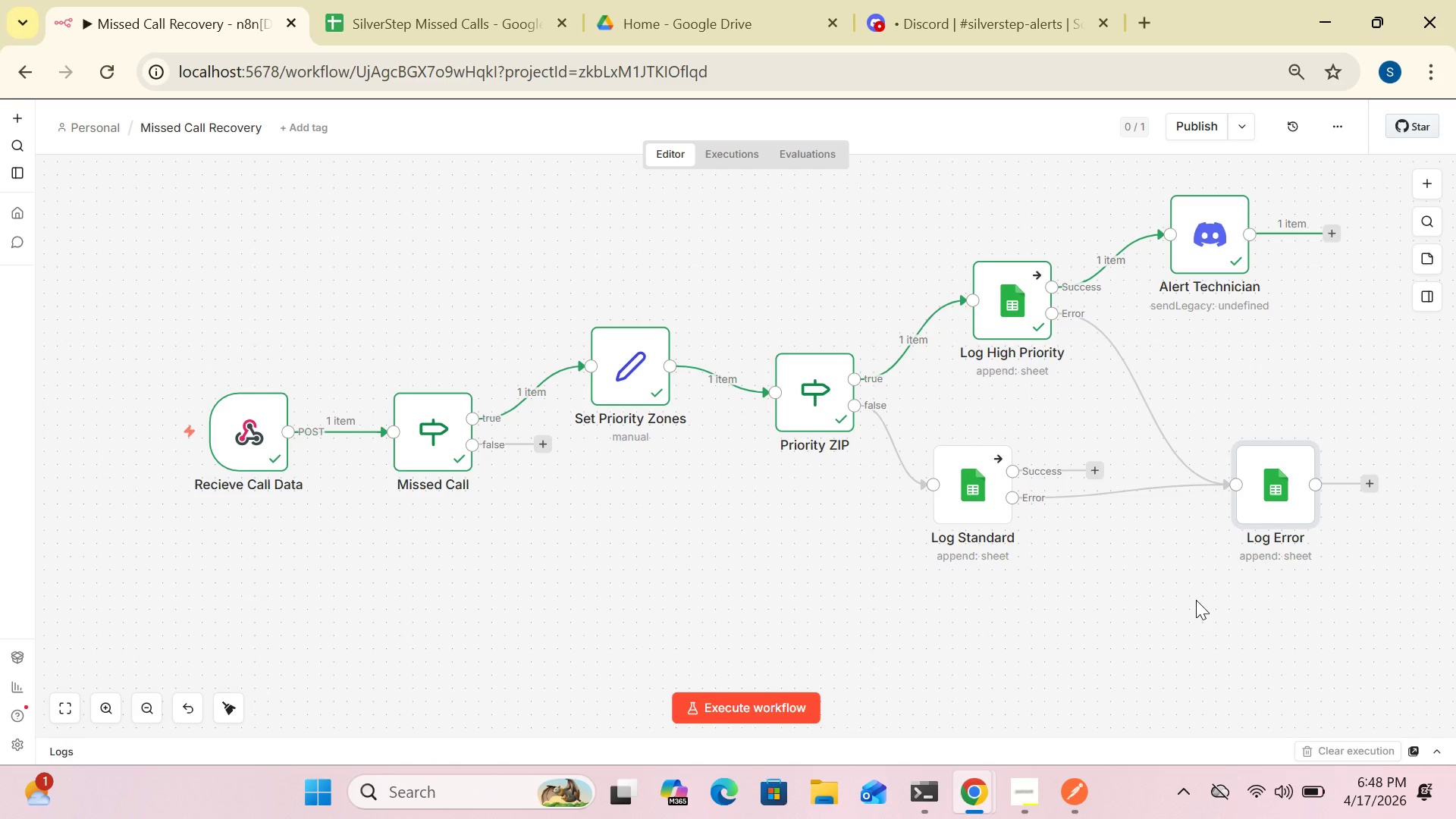 
wait(42.72)
 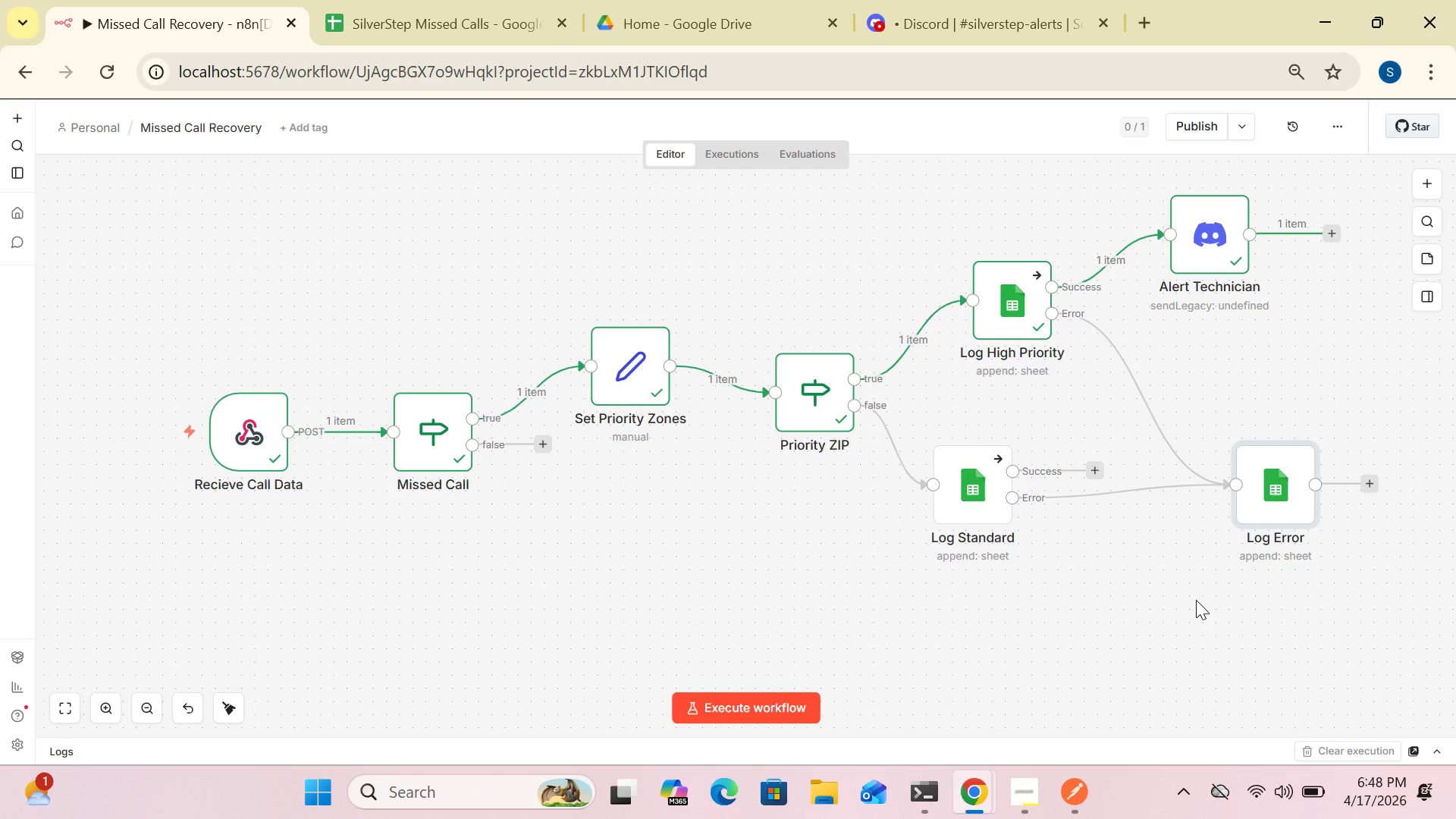 
double_click([983, 509])
 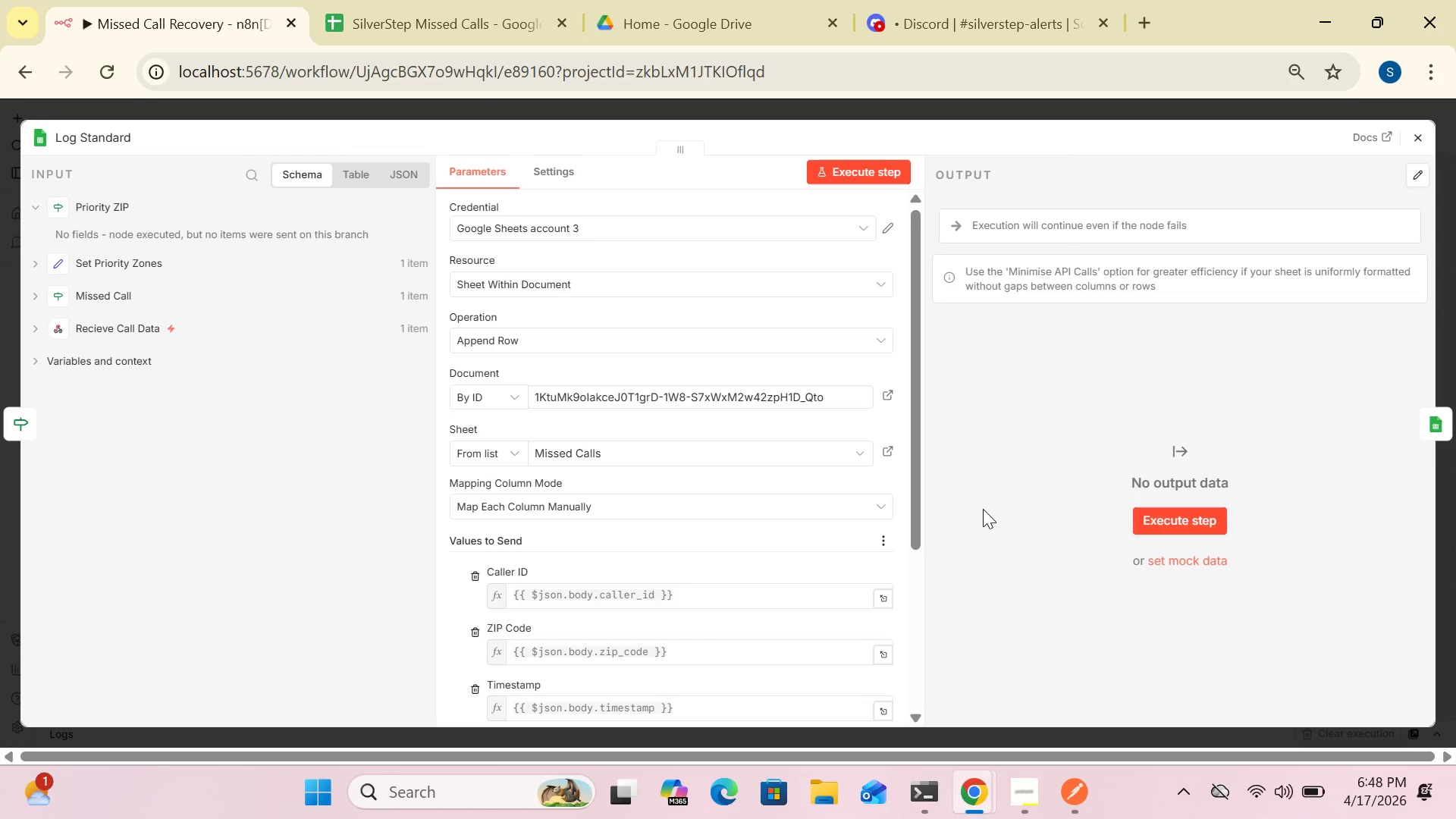 
wait(8.53)
 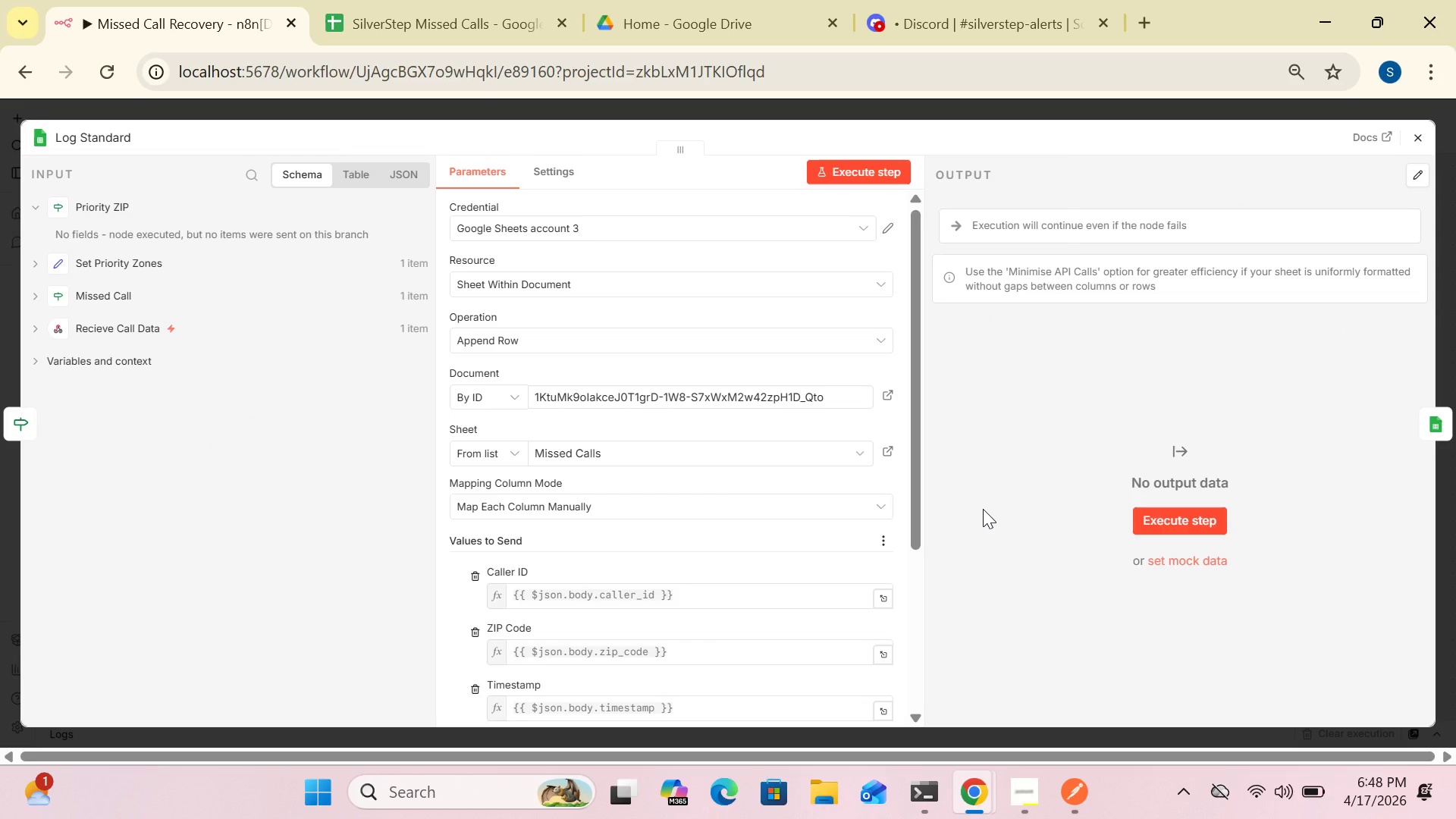 
left_click_drag(start_coordinate=[917, 530], to_coordinate=[905, 488])
 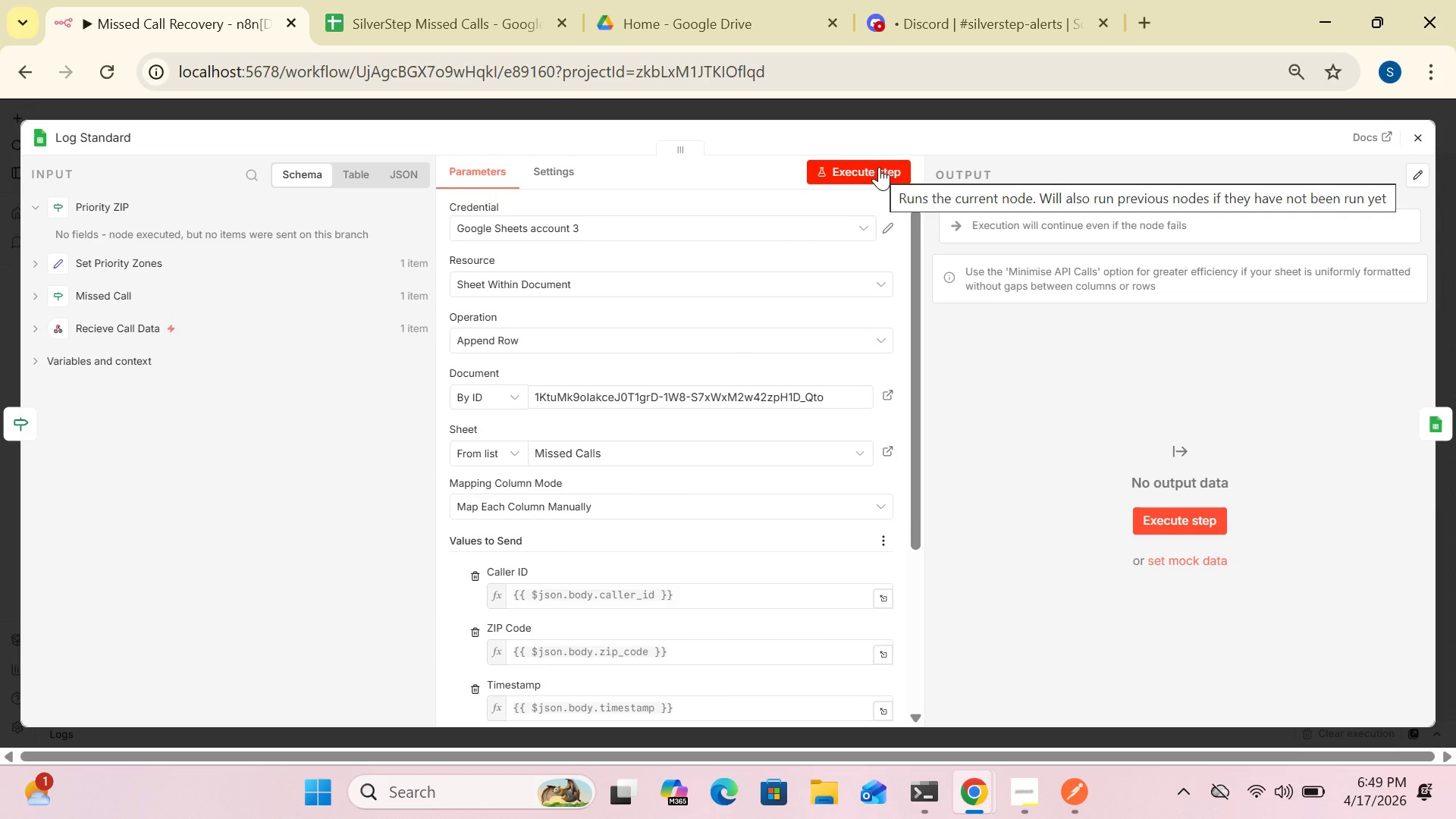 
left_click([879, 167])
 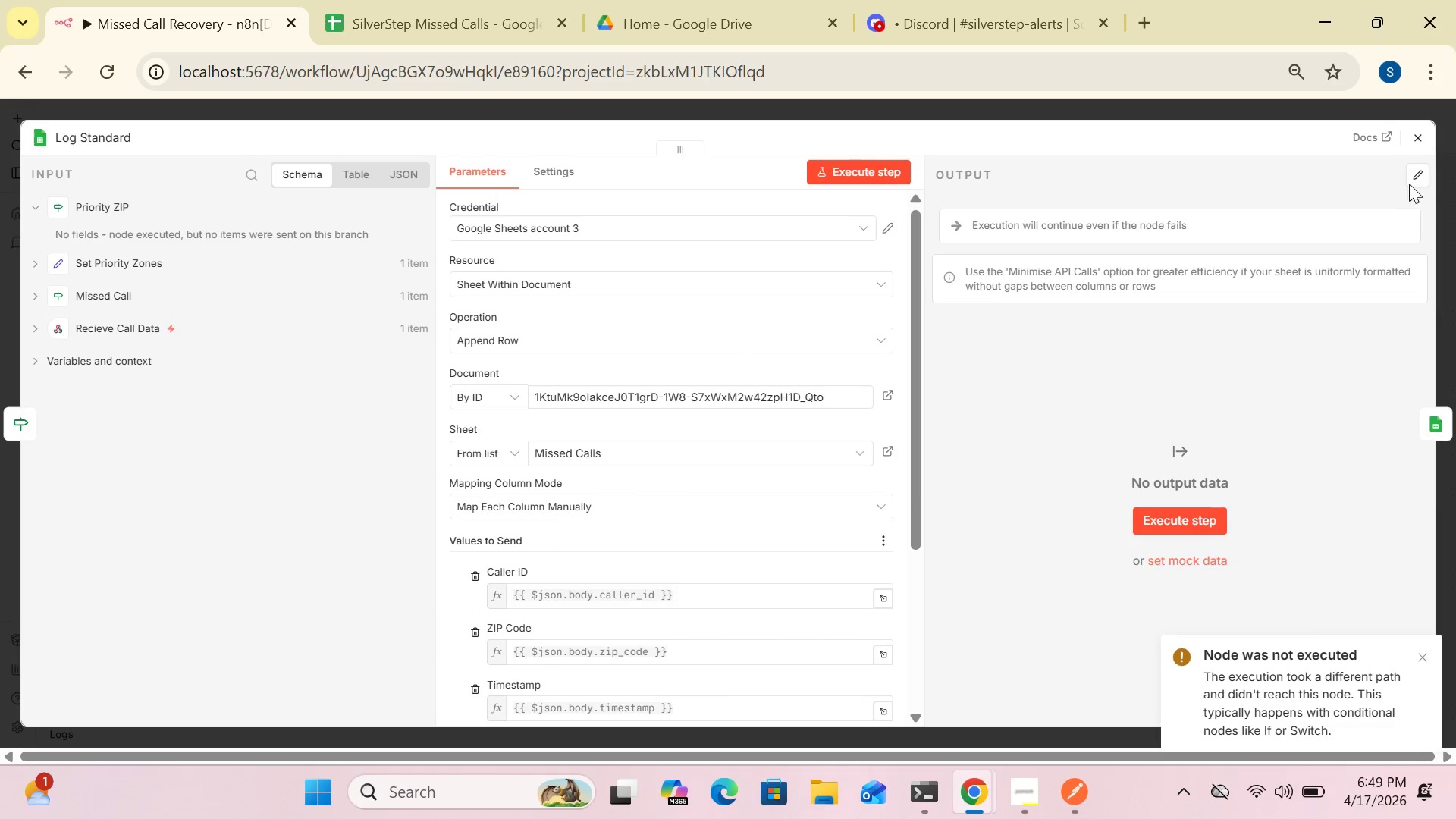 
left_click([1420, 142])
 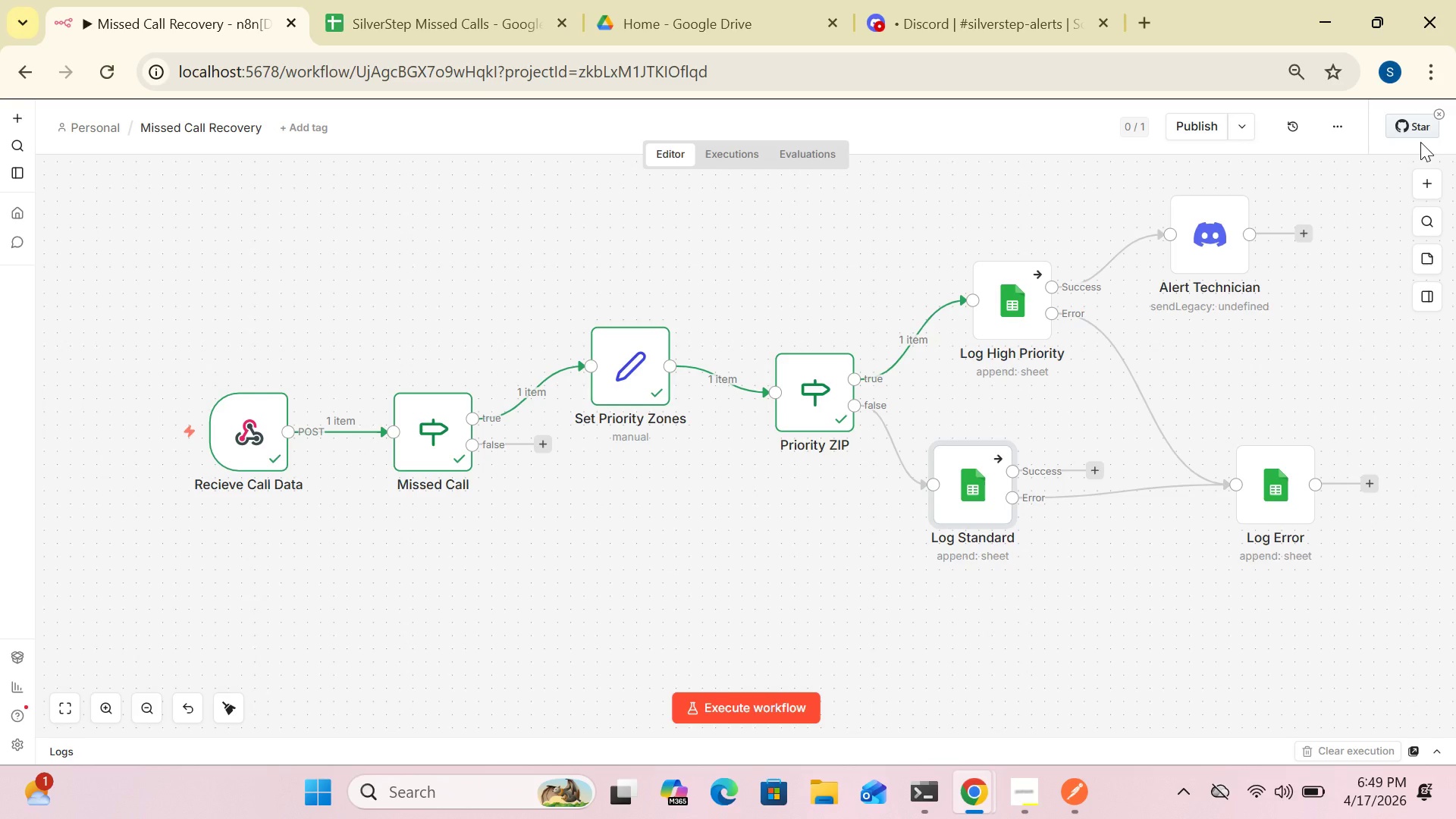 
wait(42.31)
 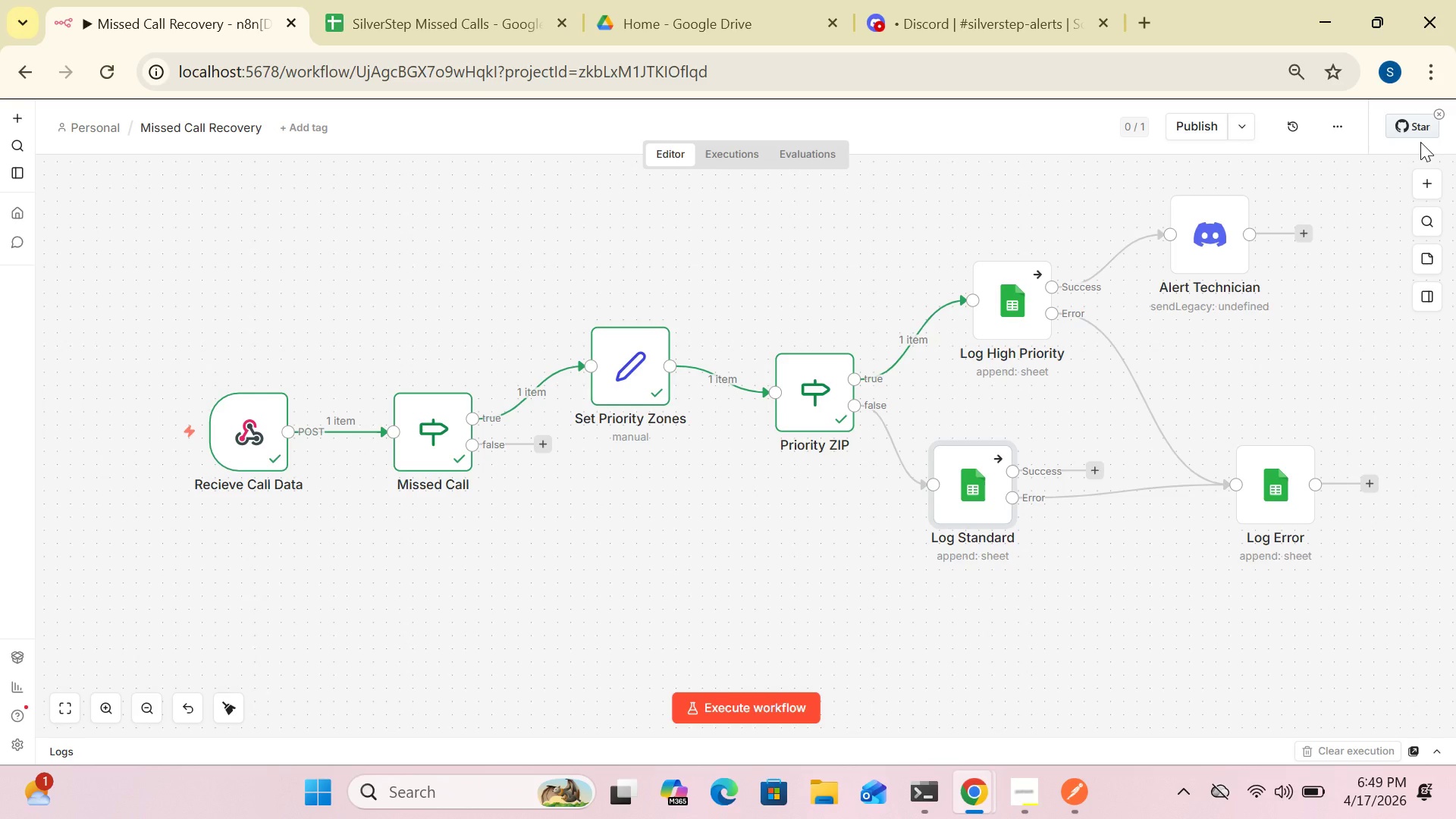 
left_click_drag(start_coordinate=[987, 503], to_coordinate=[970, 542])
 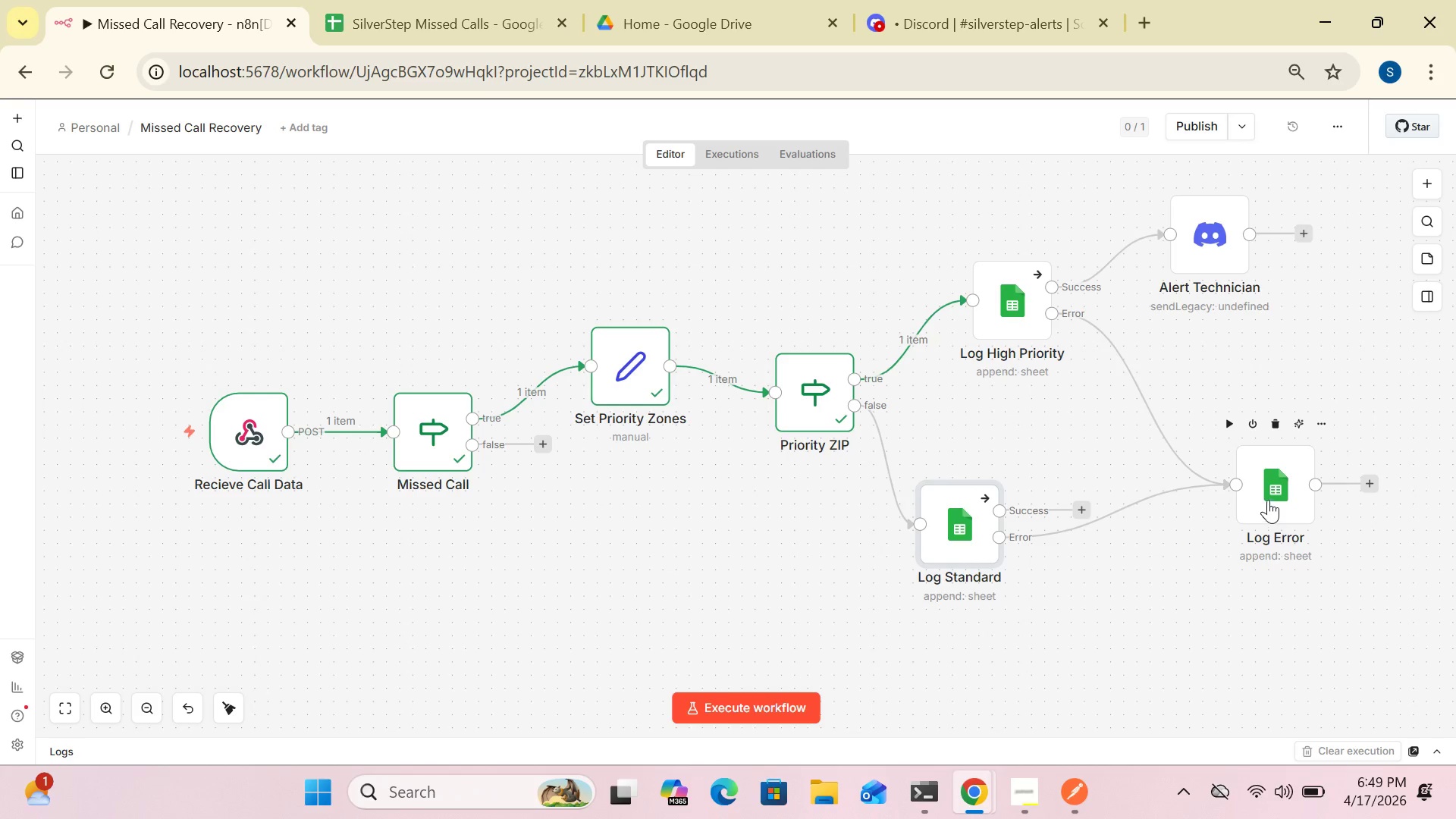 
left_click_drag(start_coordinate=[1268, 500], to_coordinate=[1222, 569])
 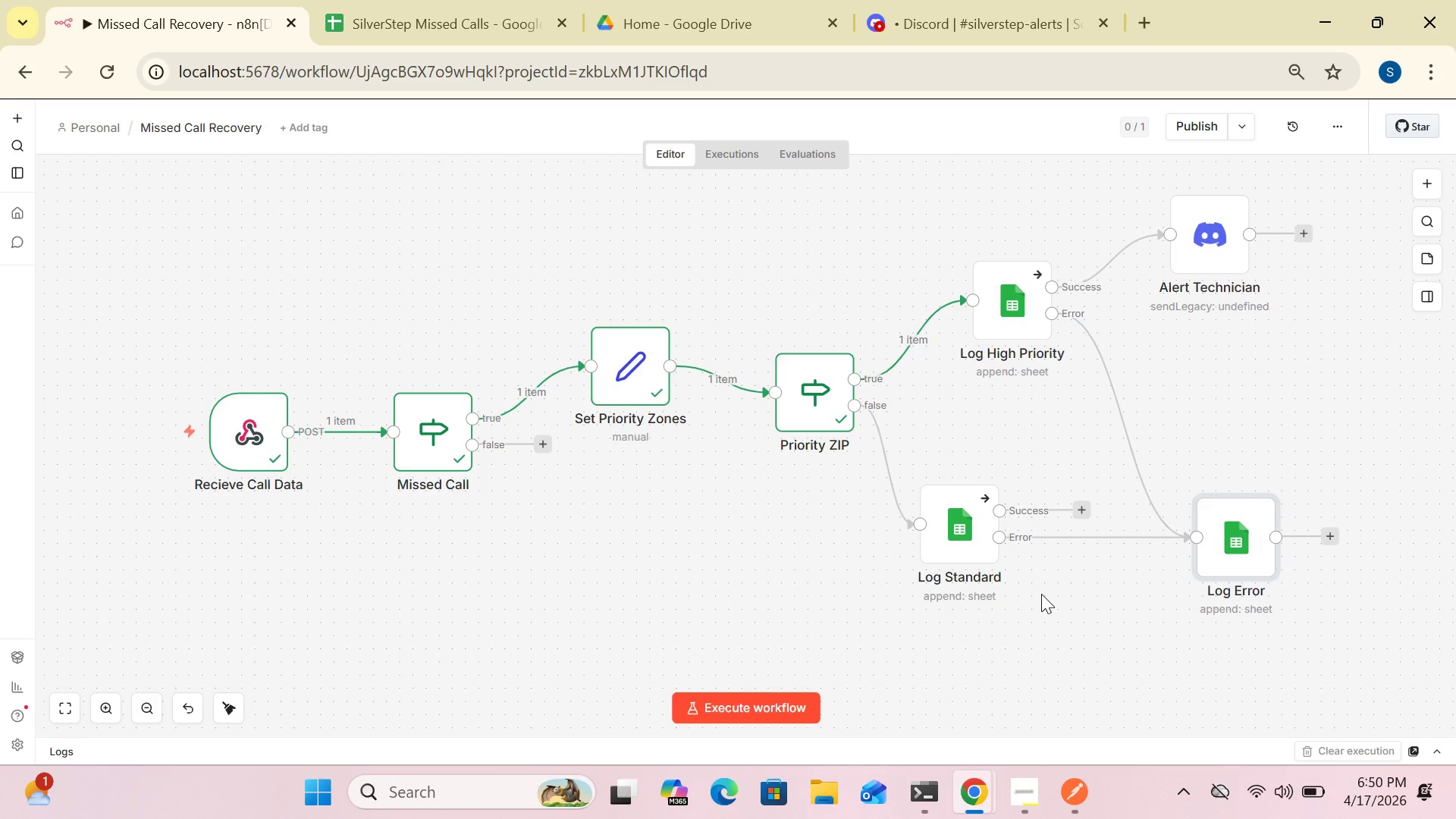 
wait(39.78)
 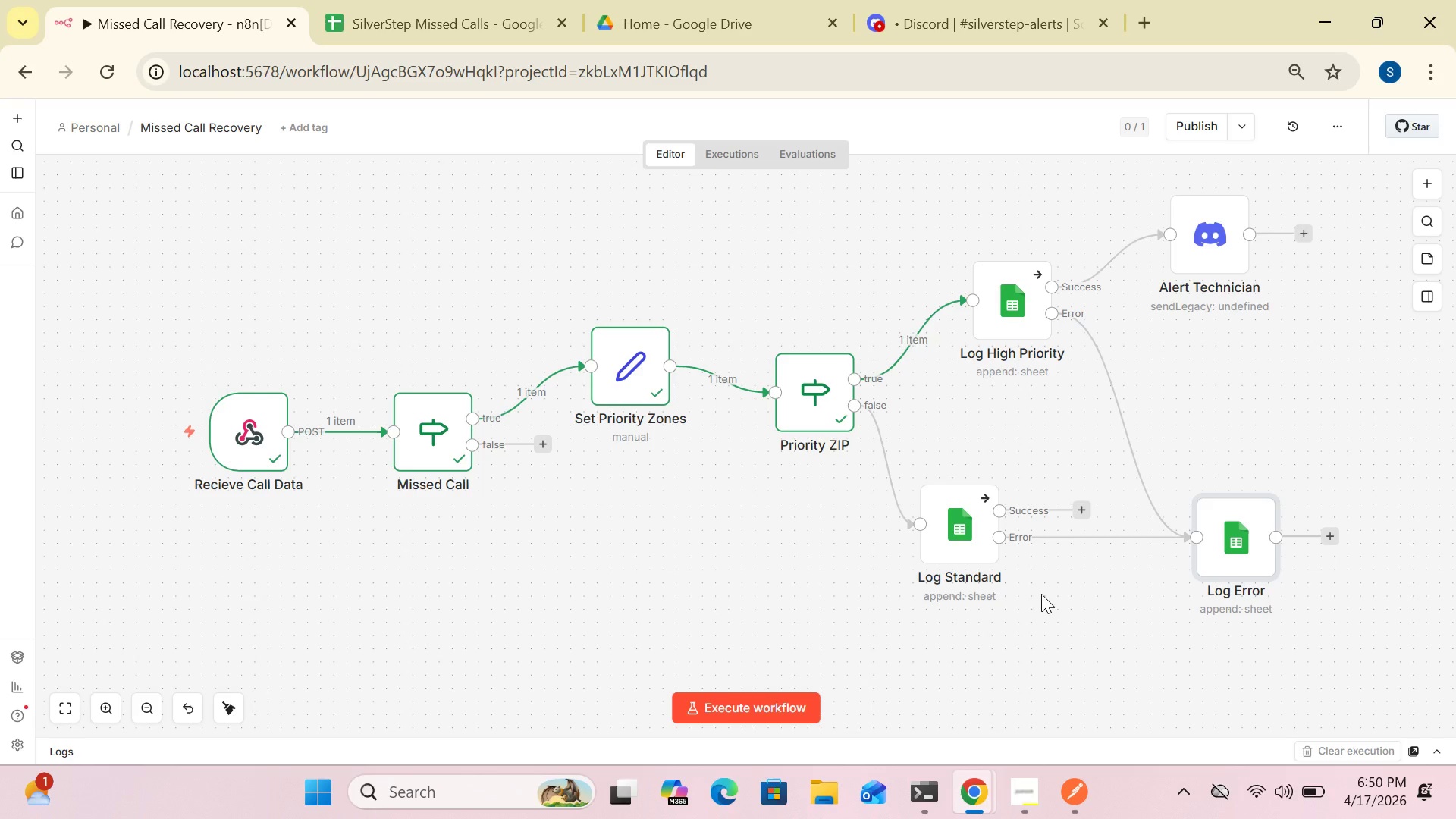 
double_click([1015, 331])
 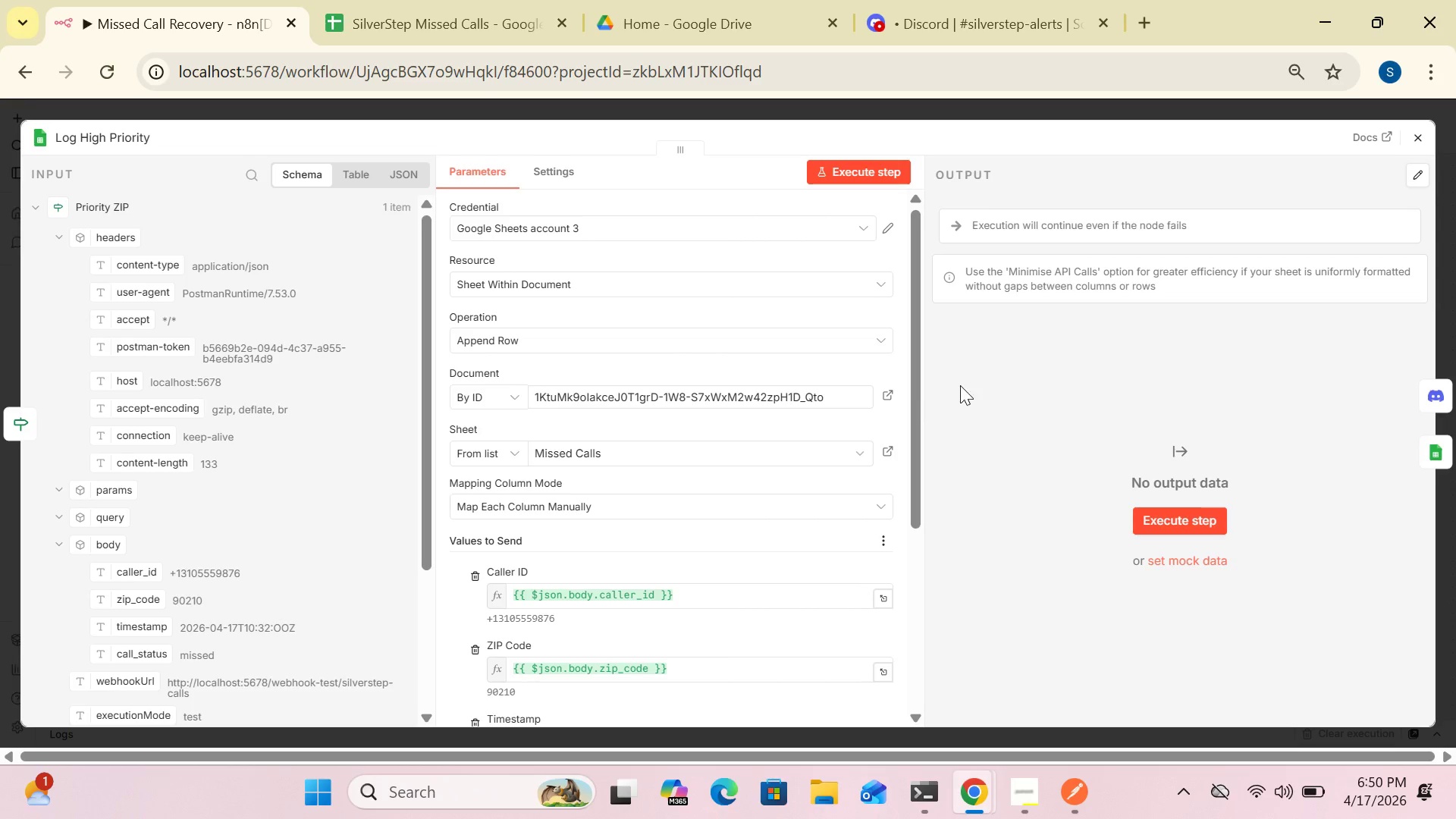 
wait(9.48)
 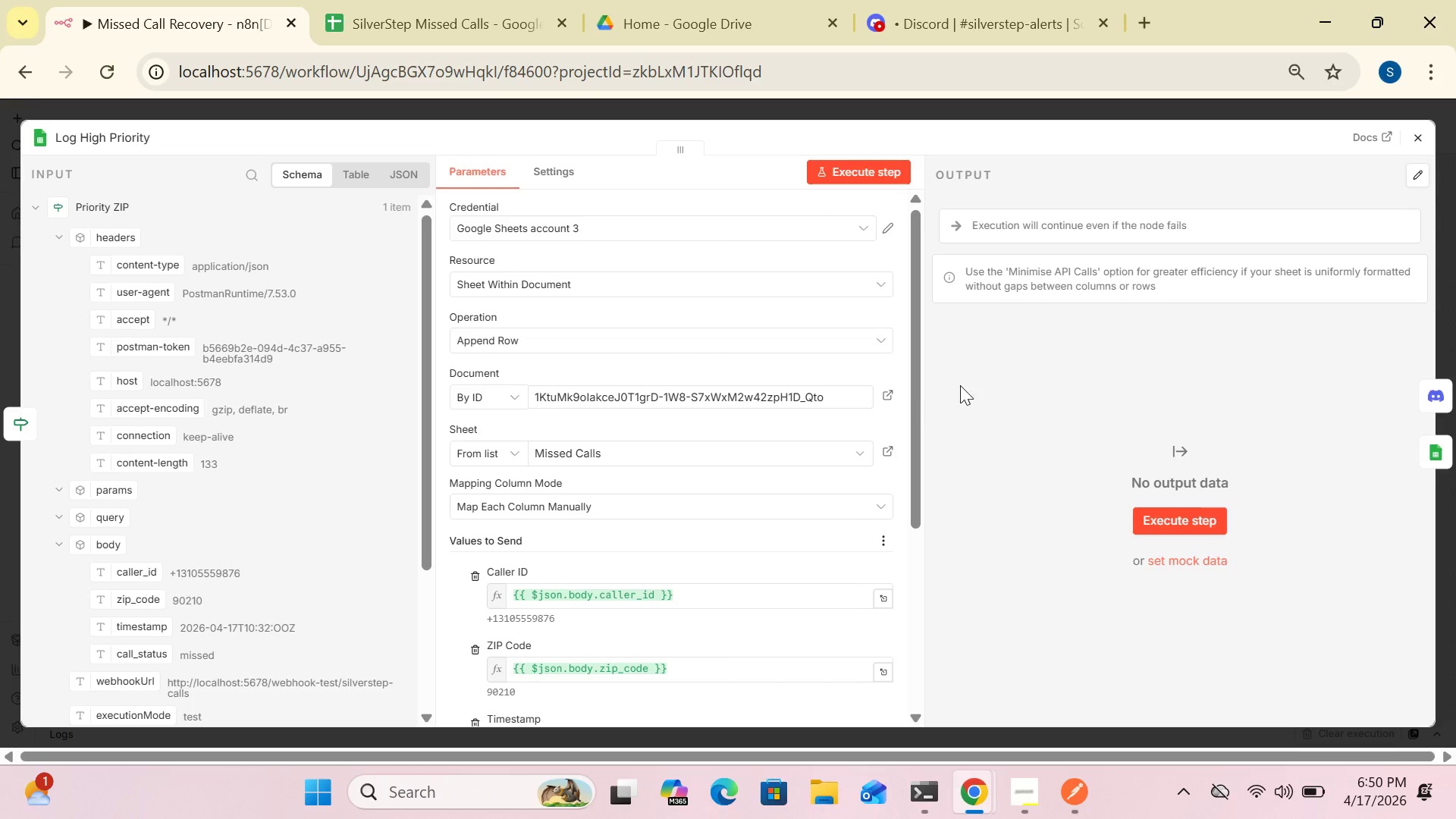 
double_click([956, 383])
 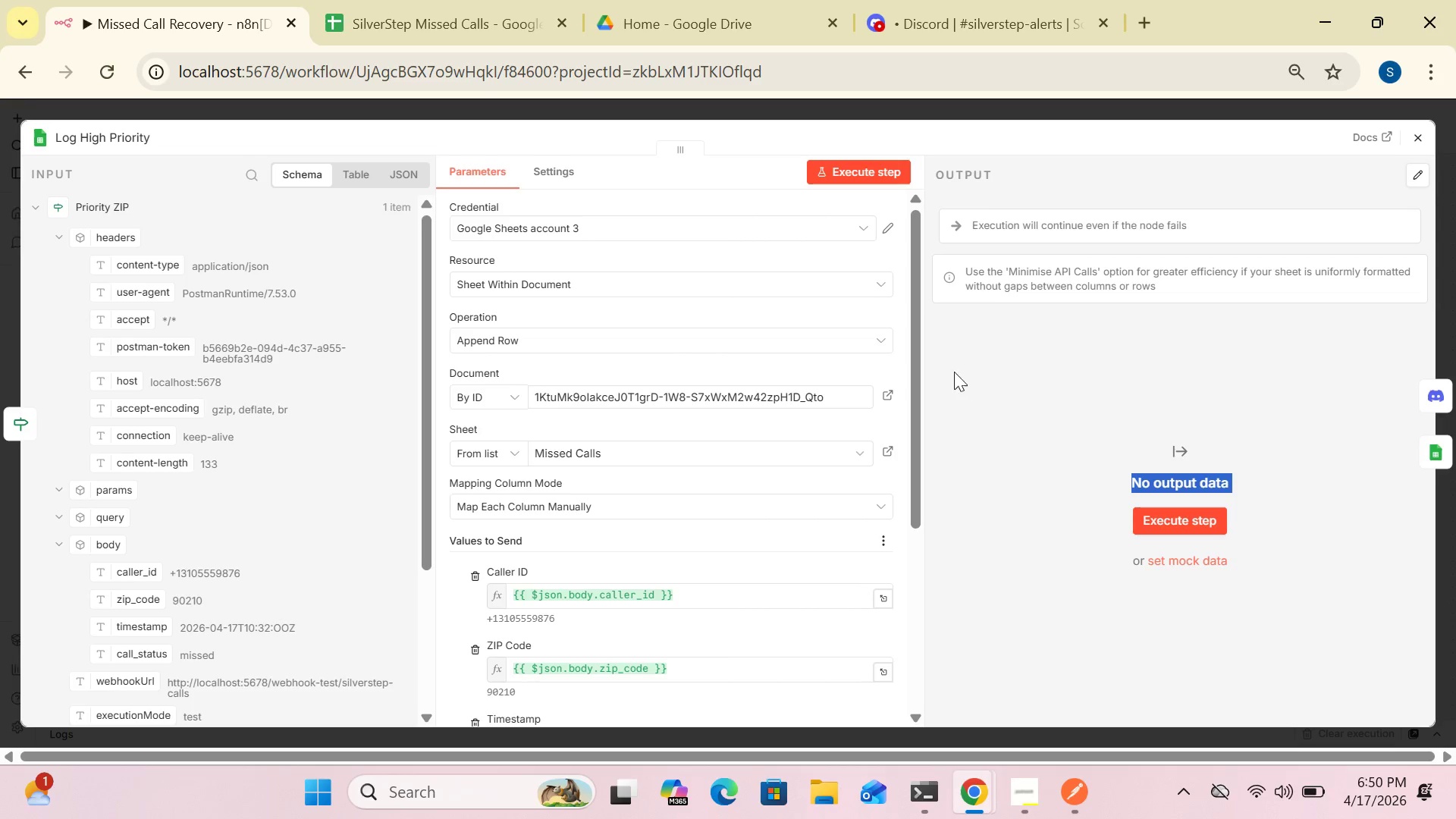 
left_click_drag(start_coordinate=[956, 383], to_coordinate=[988, 356])
 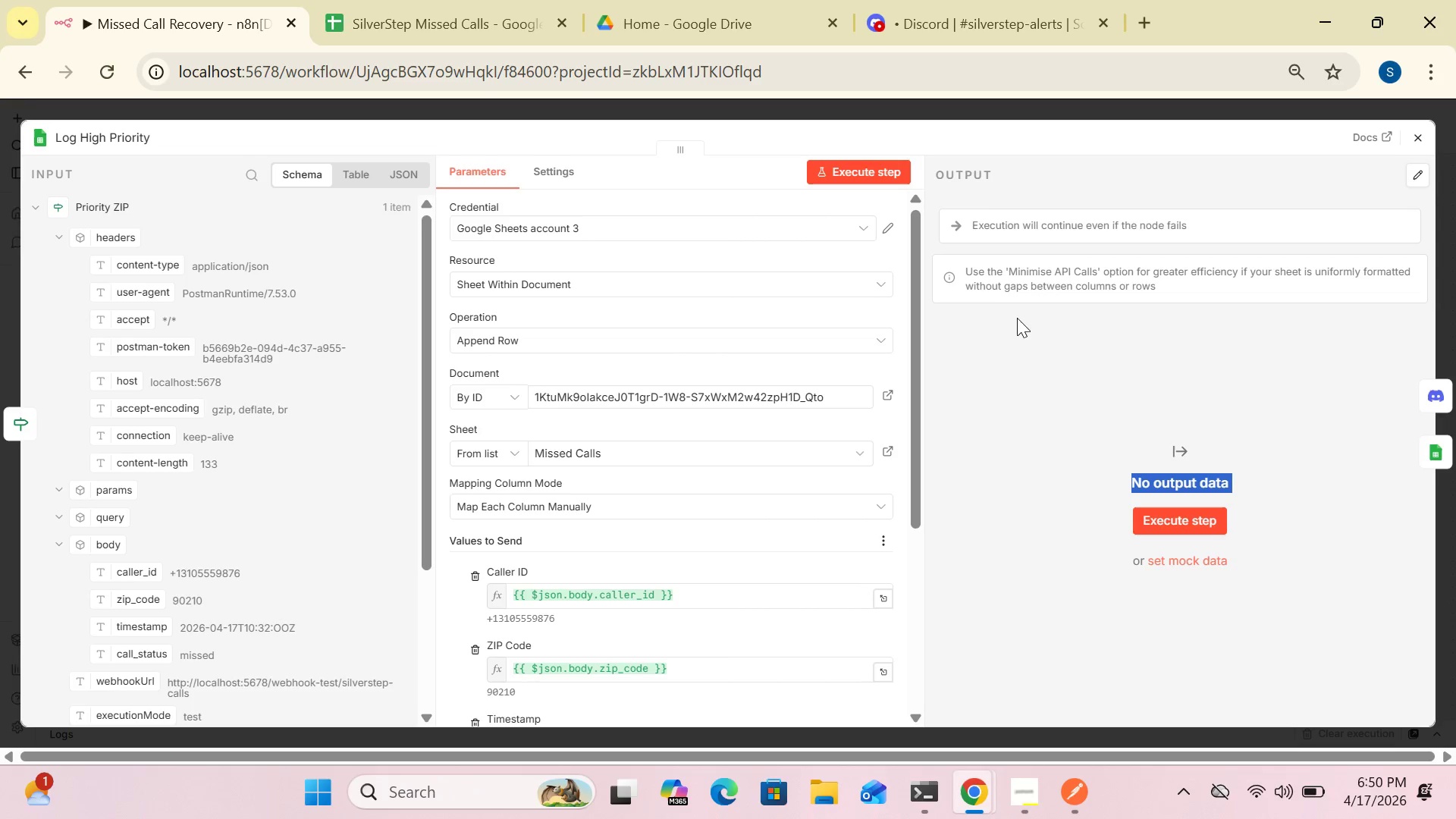 
wait(22.25)
 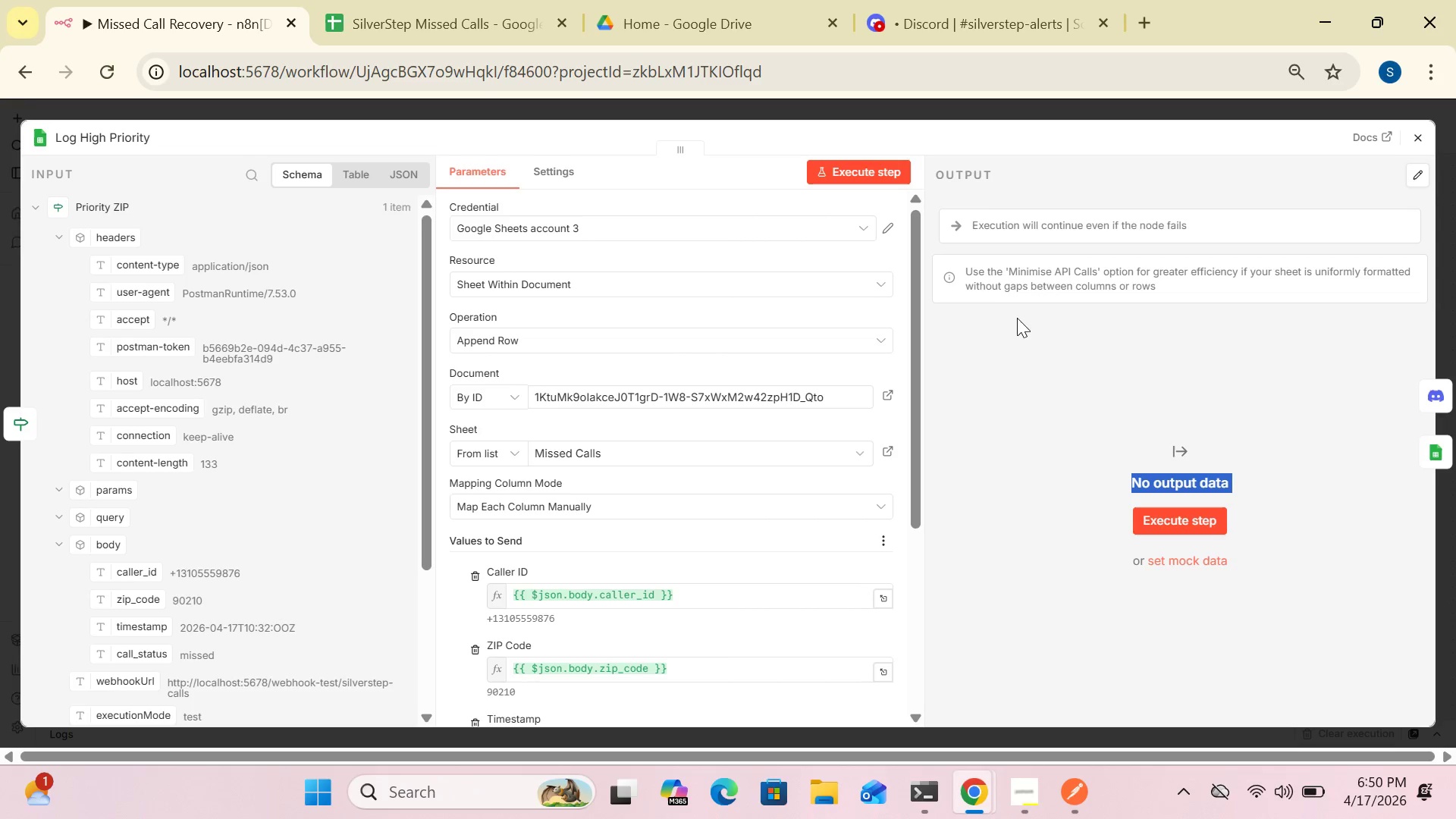 
left_click([1254, 184])
 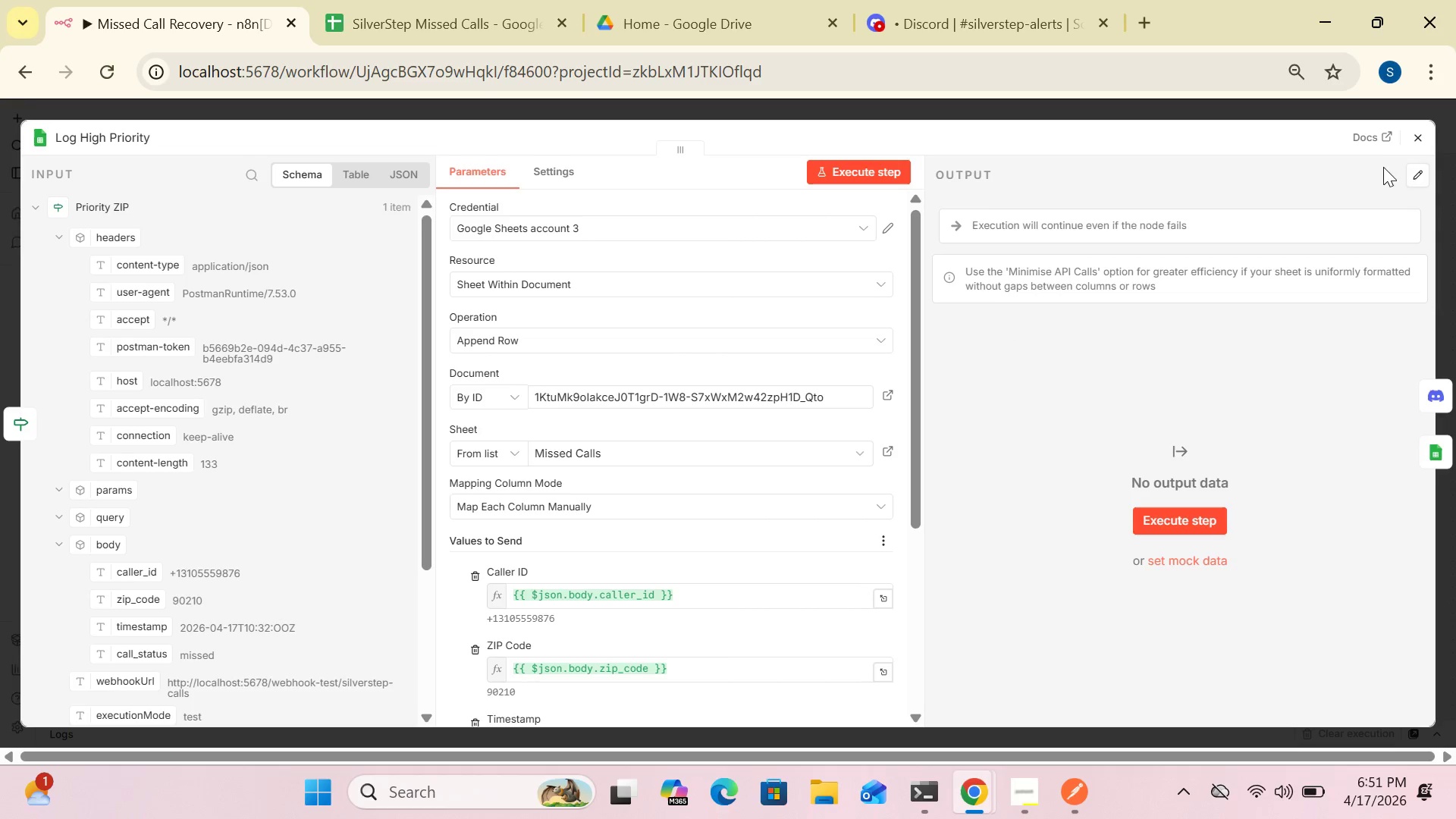 
double_click([1406, 150])
 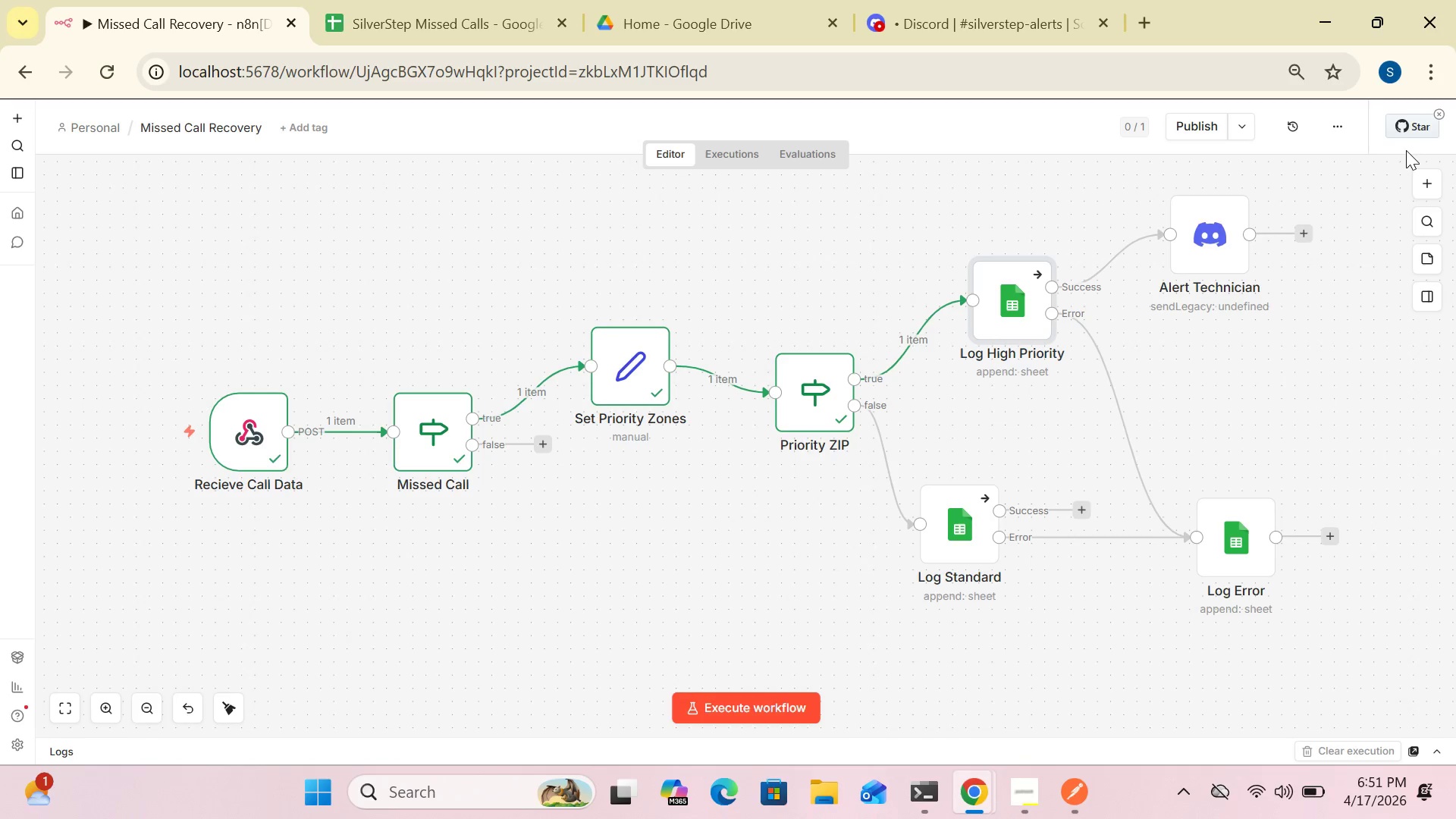 
triple_click([1406, 150])
 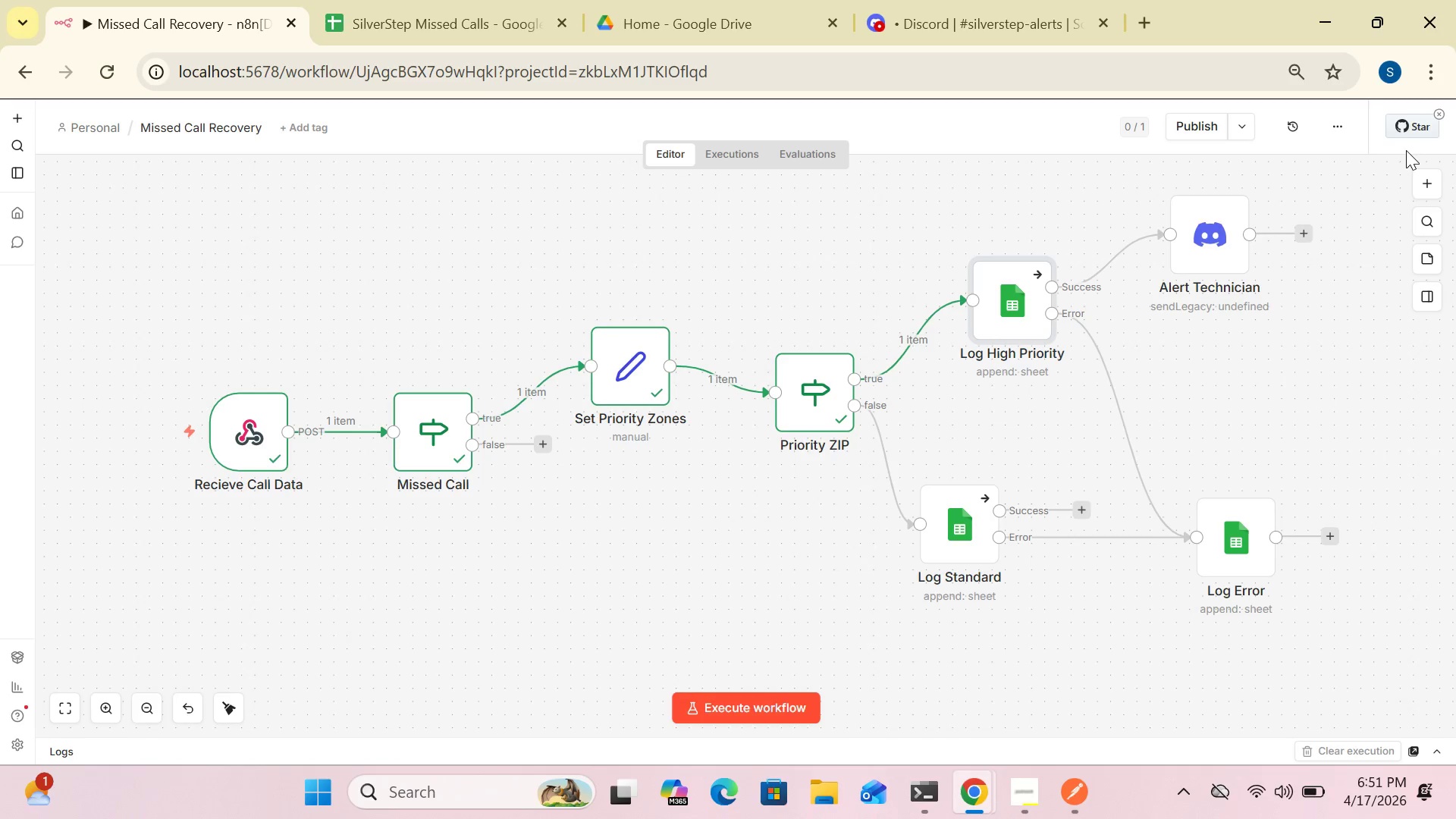 
triple_click([1406, 150])
 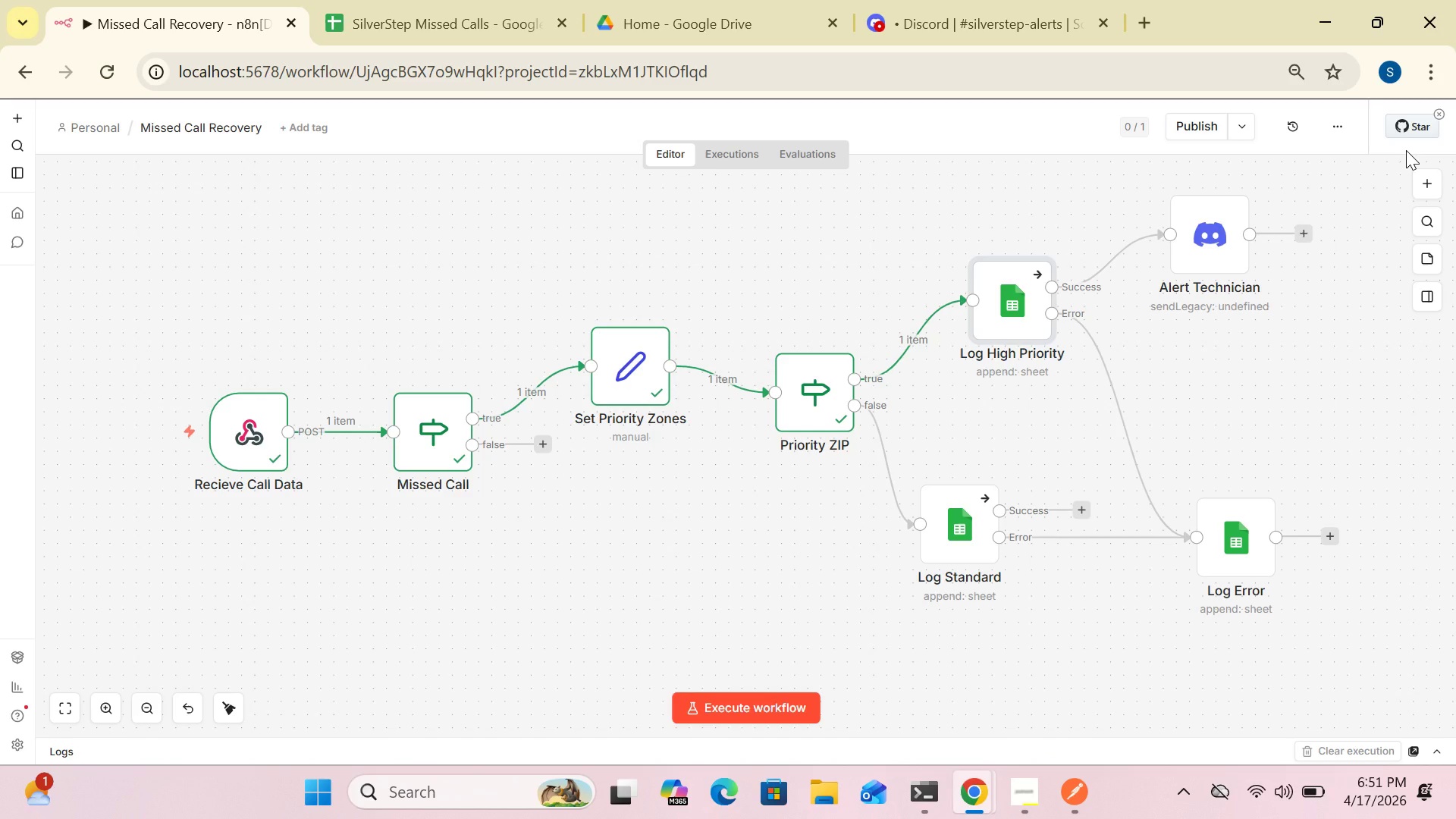 
triple_click([1406, 150])
 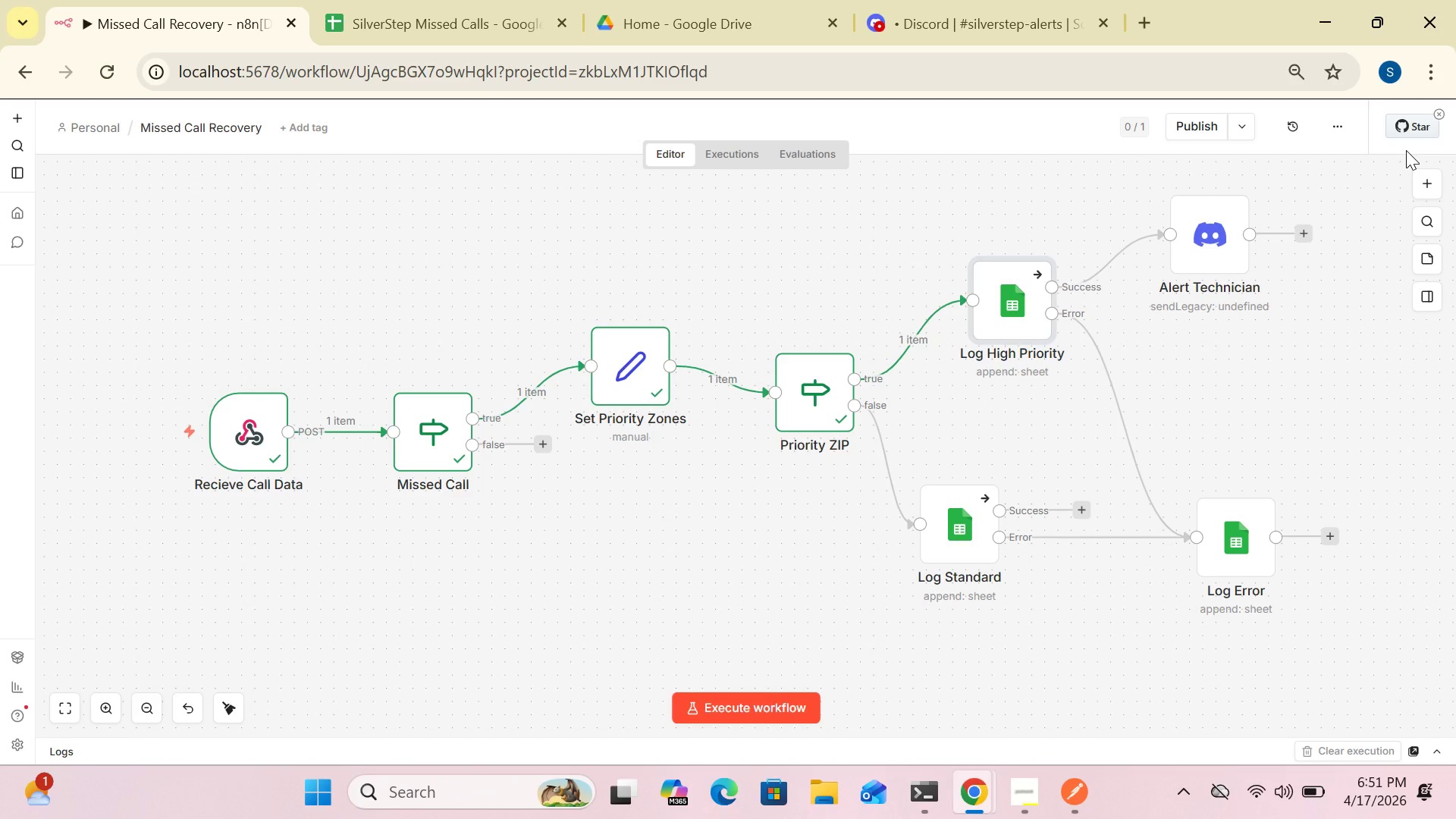 
triple_click([1406, 150])
 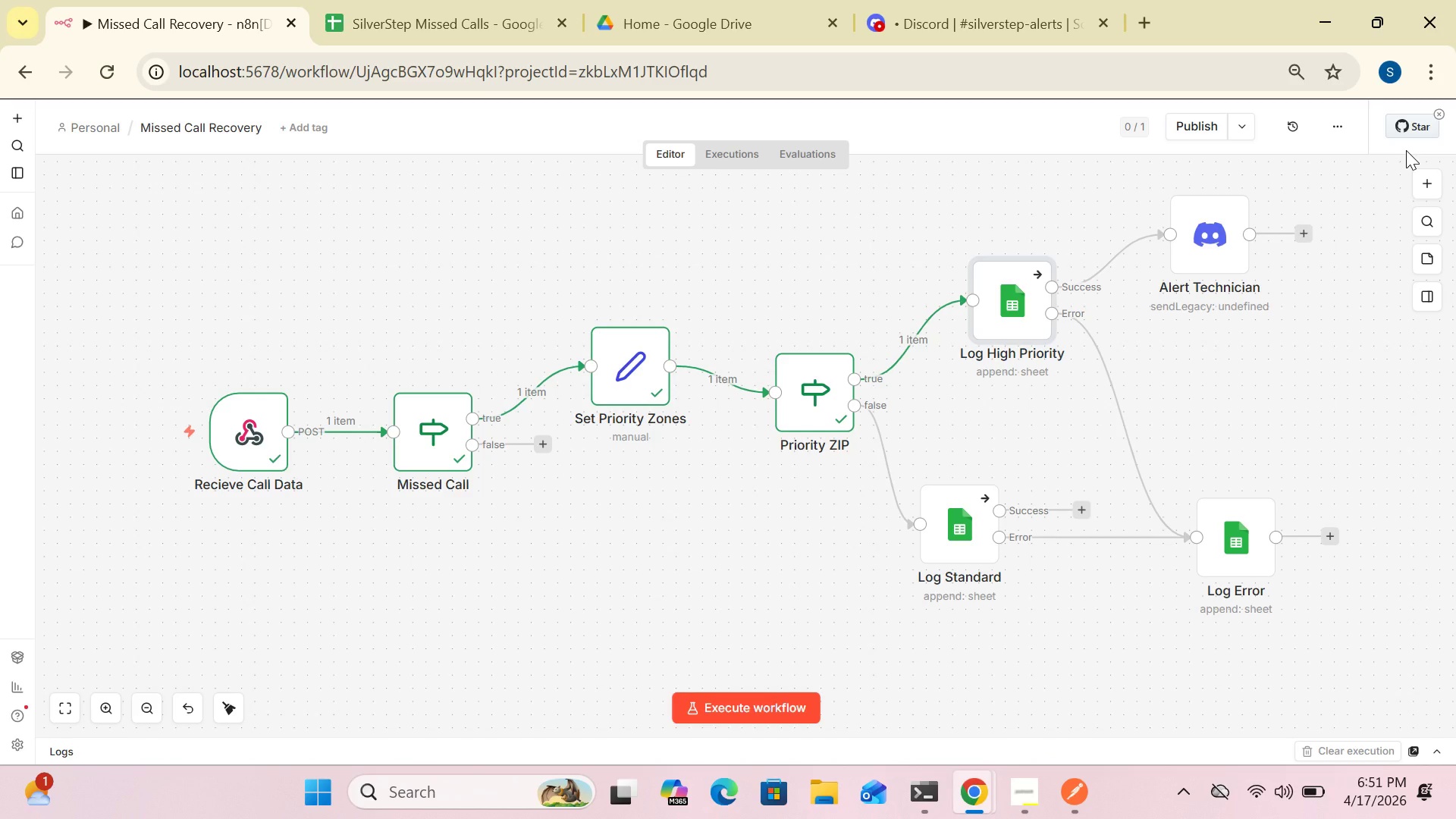 
triple_click([1406, 150])
 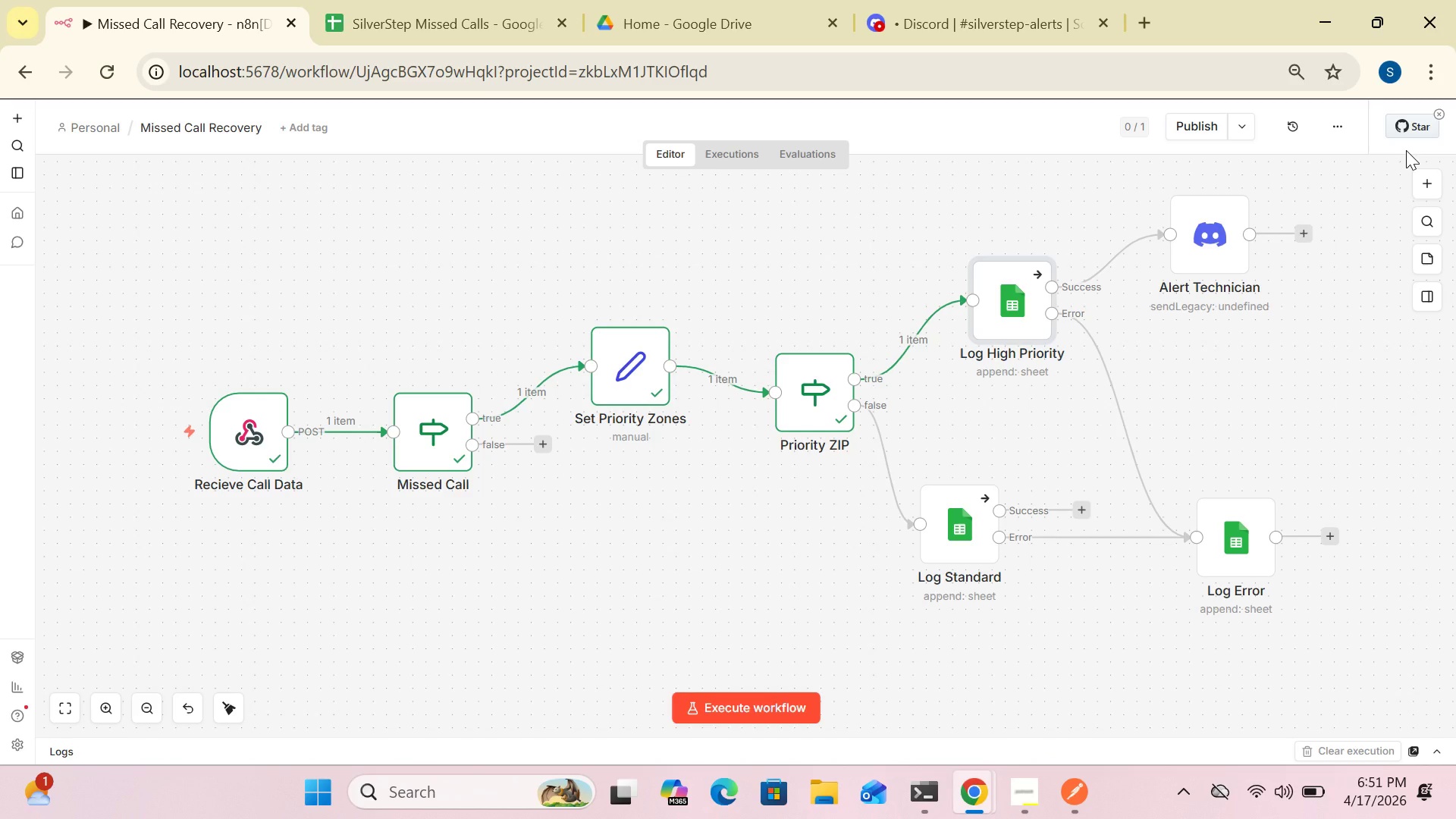 
triple_click([1406, 150])
 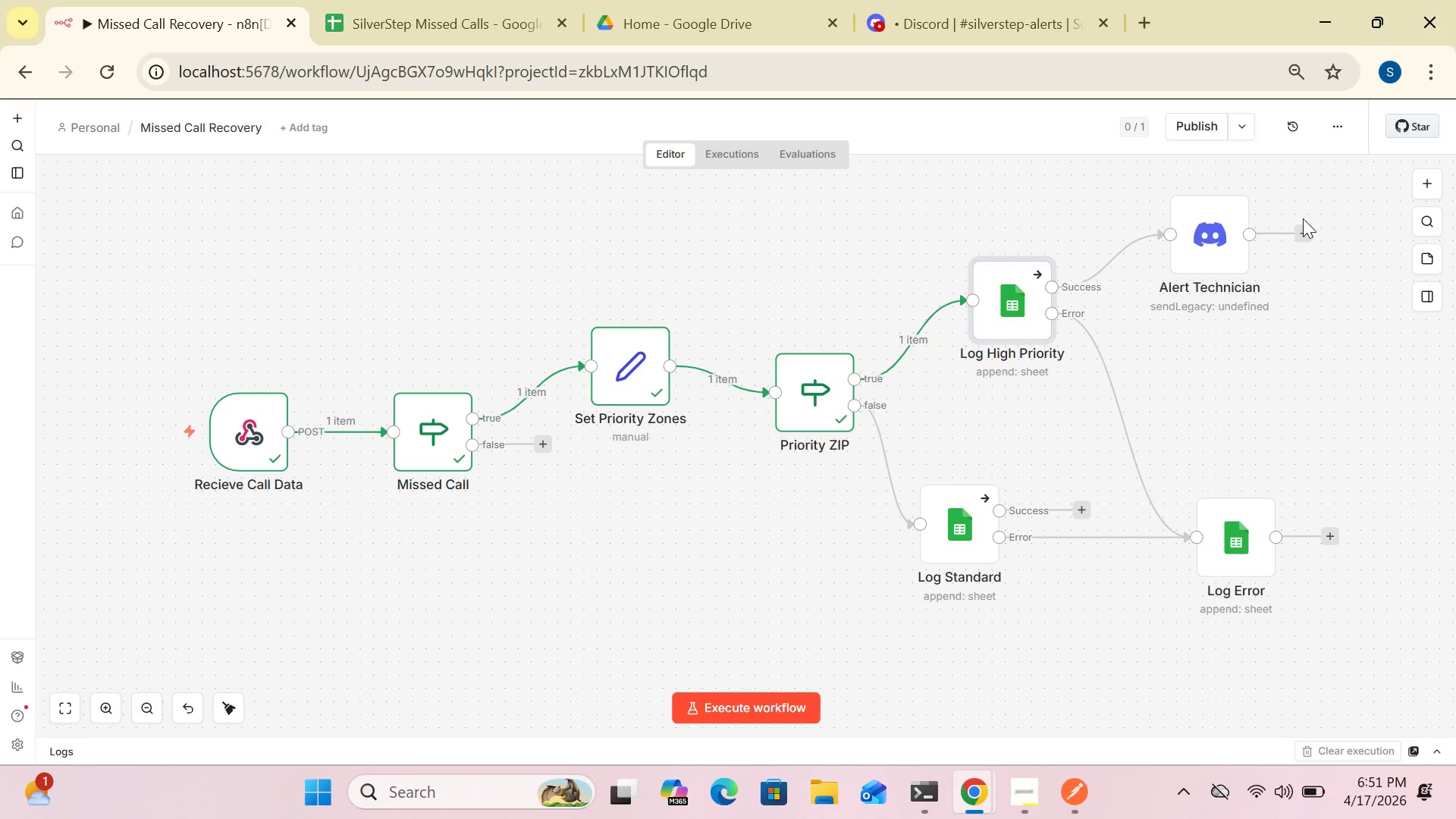 
wait(22.19)
 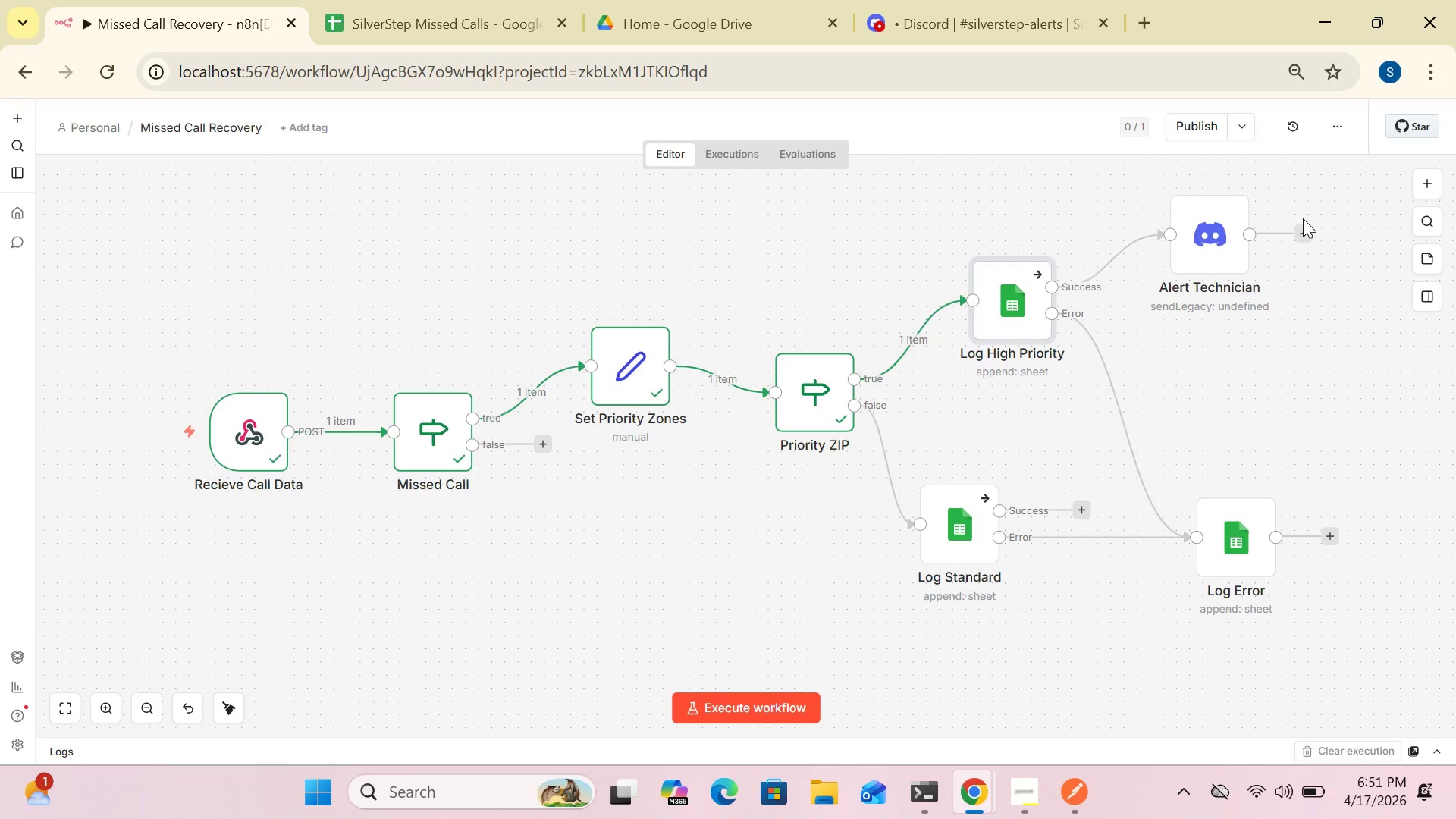 
double_click([820, 416])
 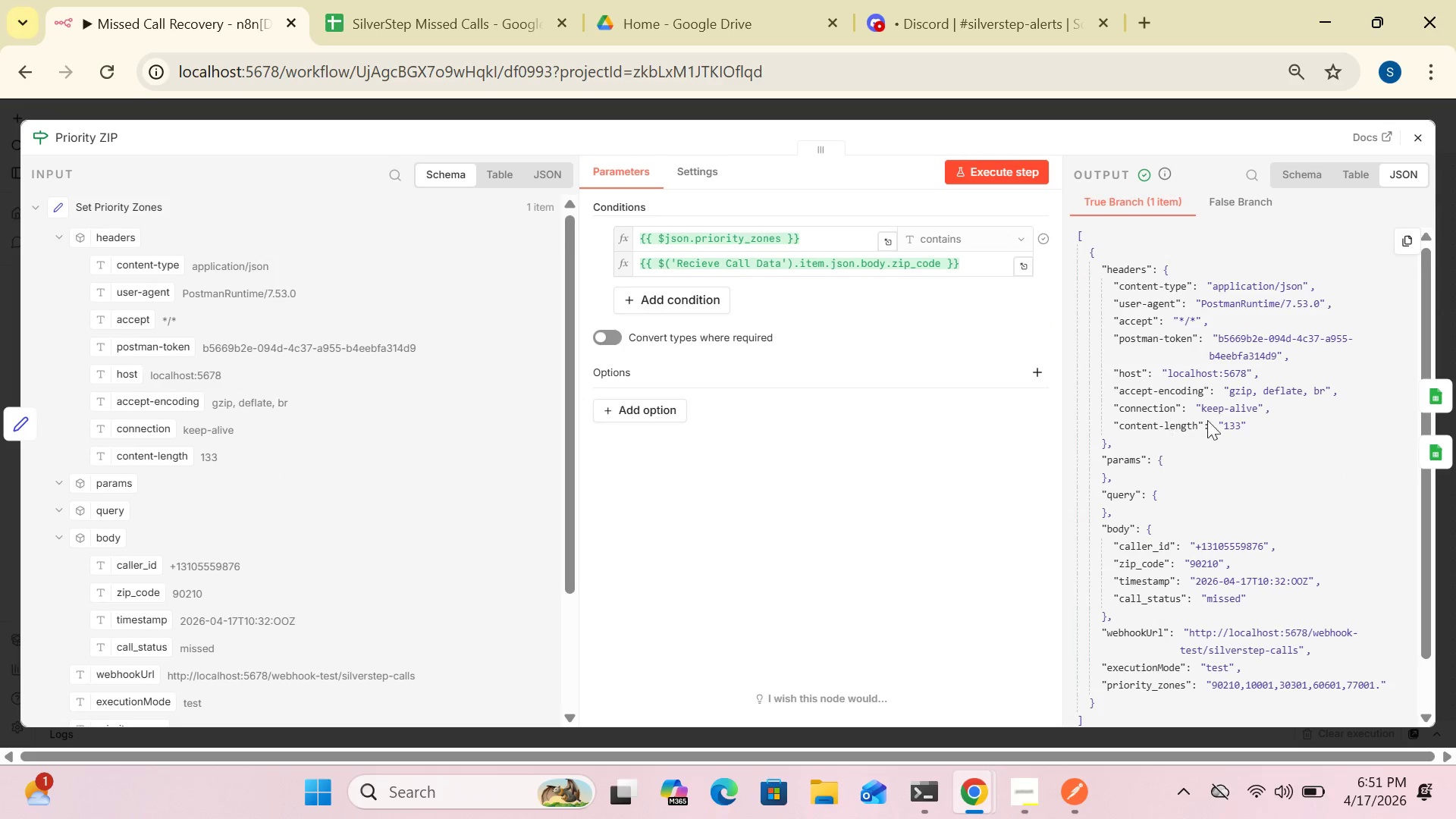 
wait(6.53)
 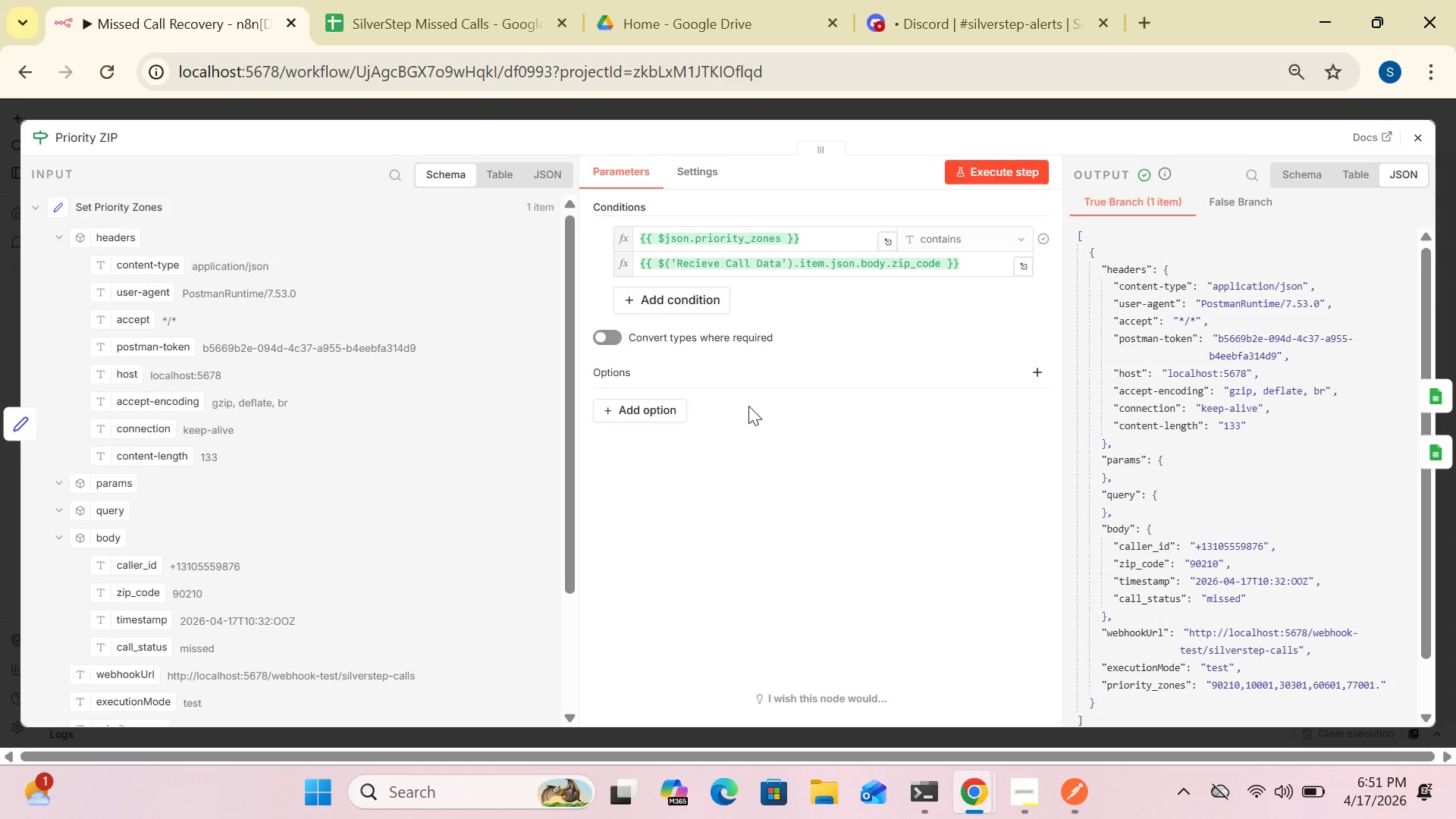 
left_click([1417, 133])
 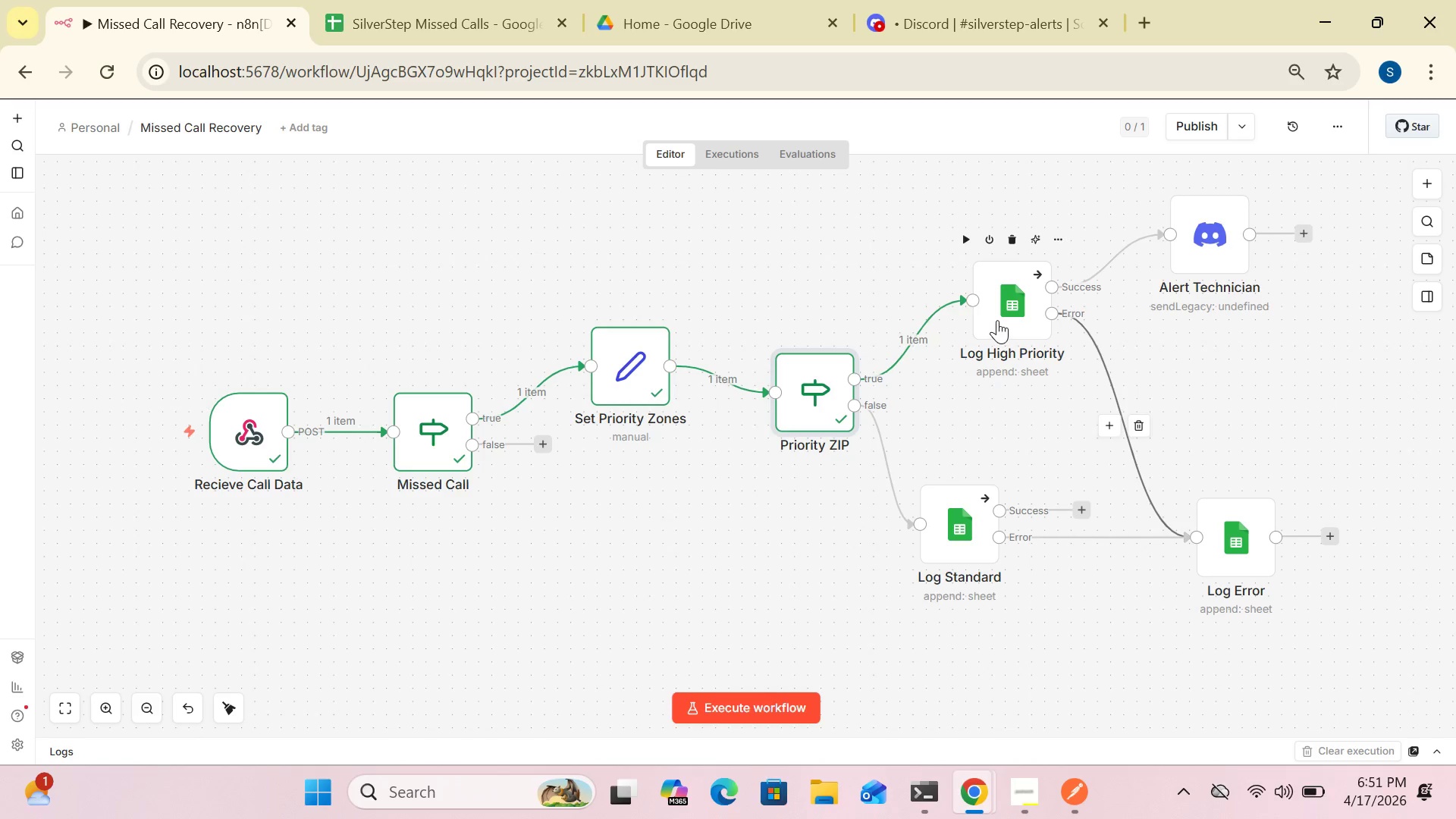 
double_click([998, 320])
 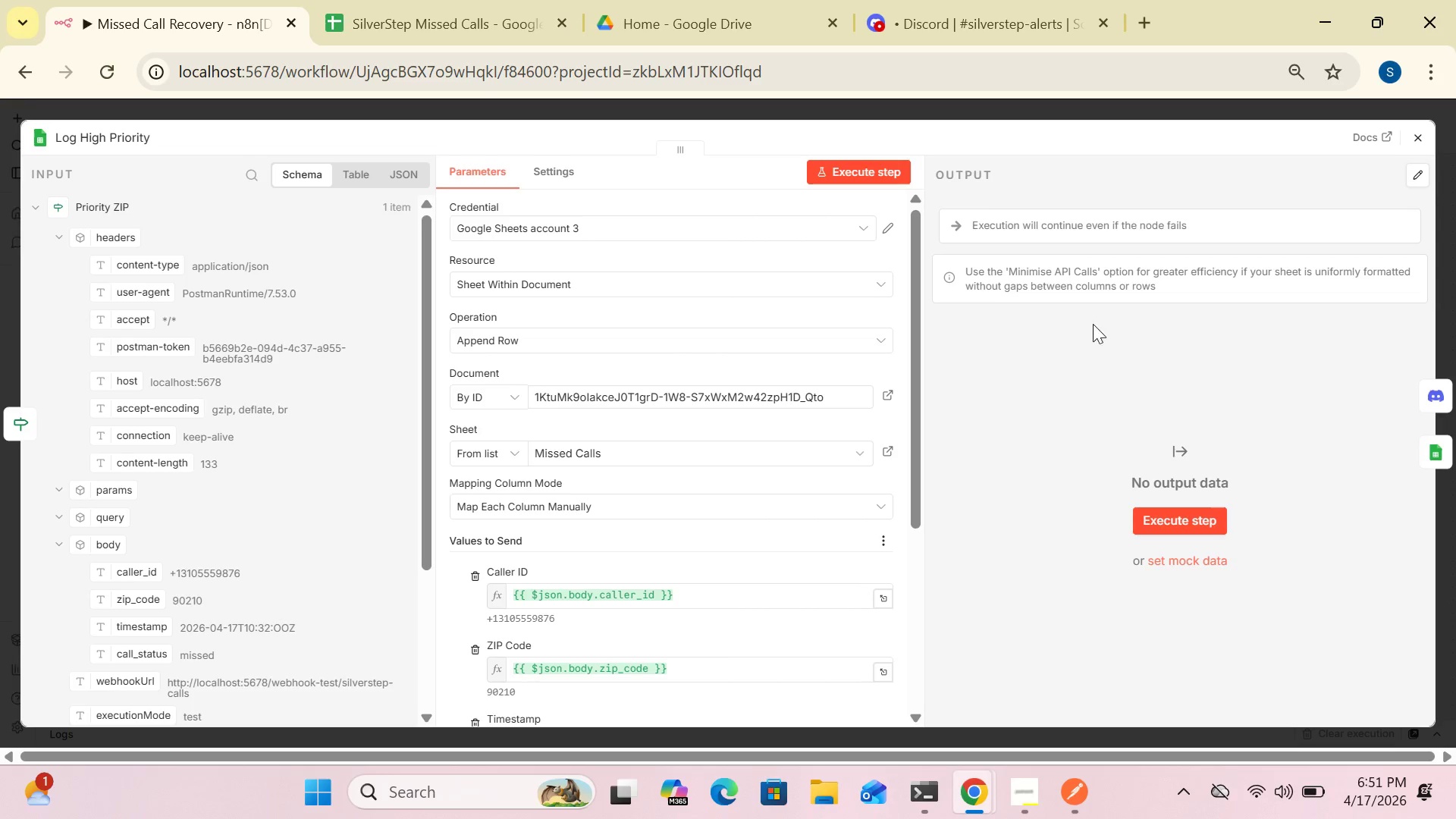 
wait(22.62)
 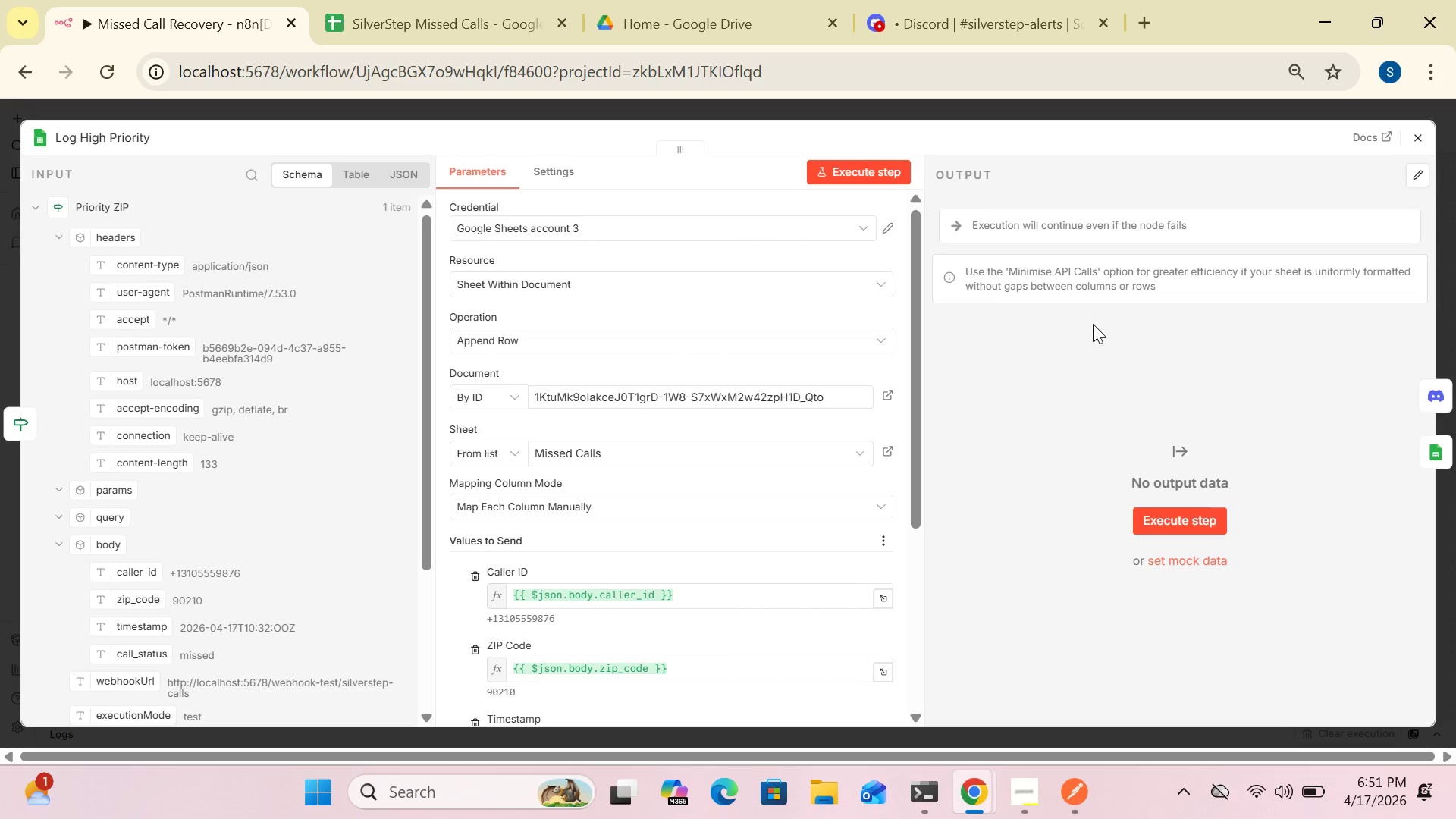 
left_click_drag(start_coordinate=[917, 477], to_coordinate=[915, 467])
 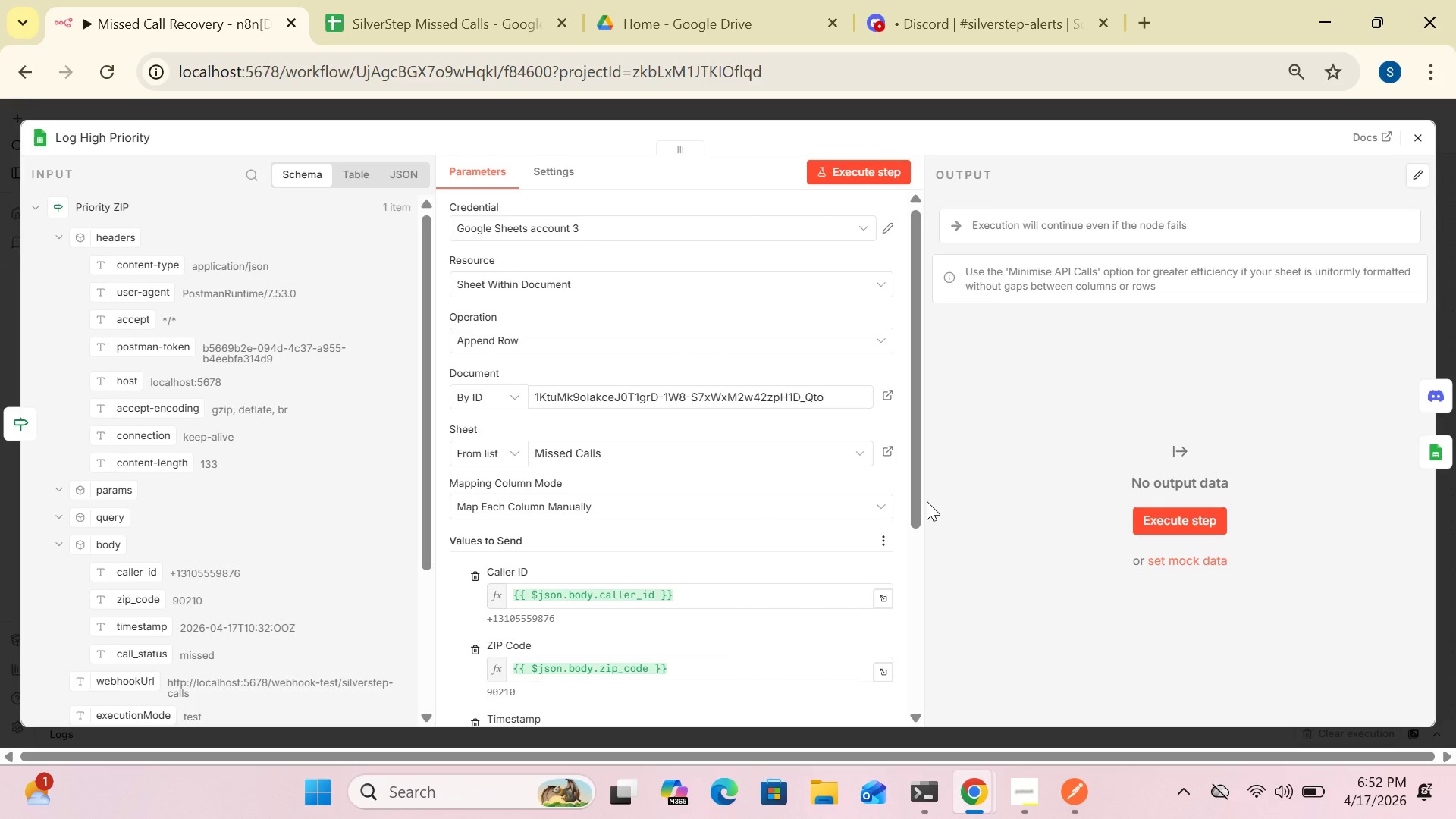 
wait(15.88)
 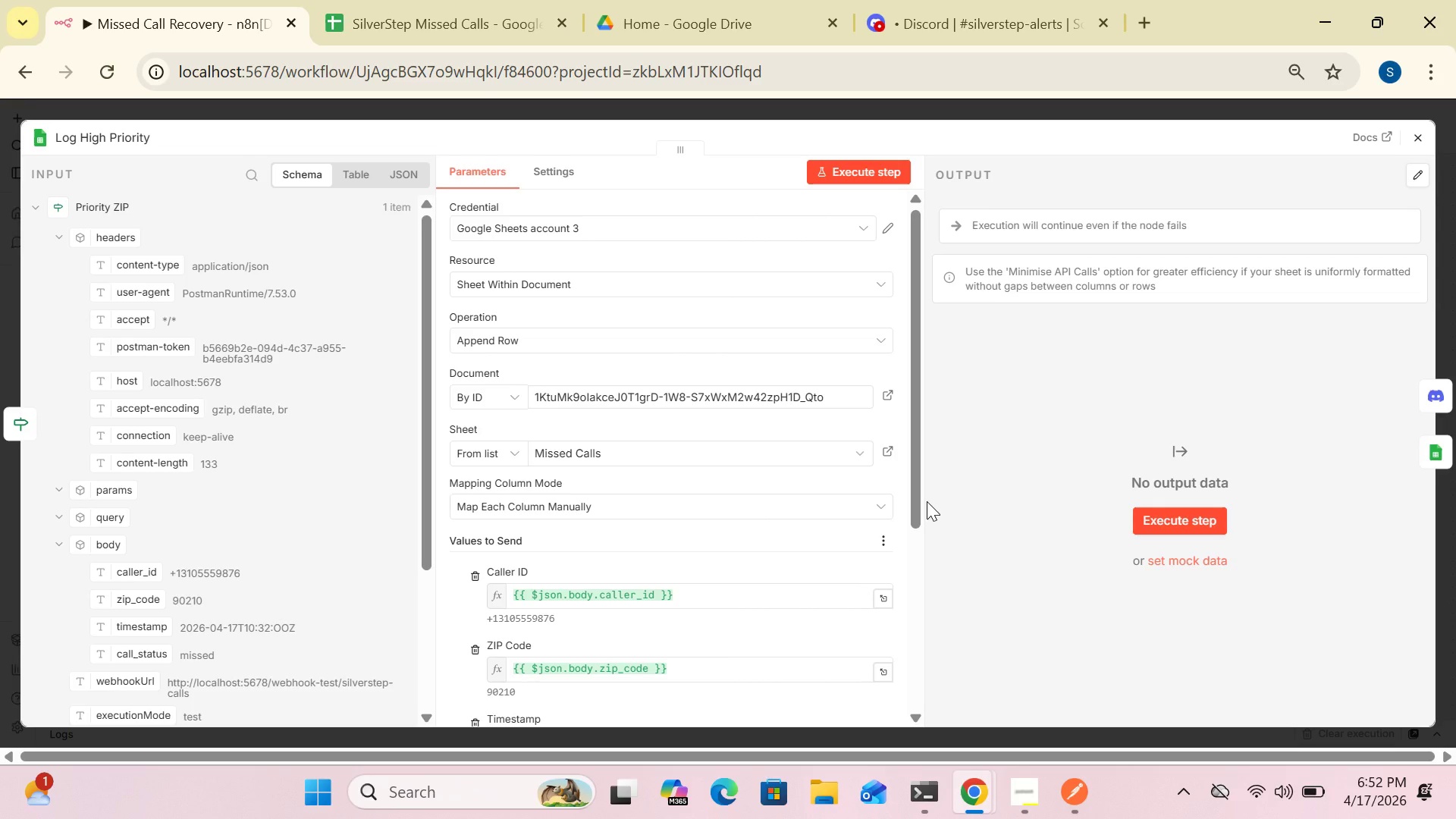 
left_click([859, 451])
 